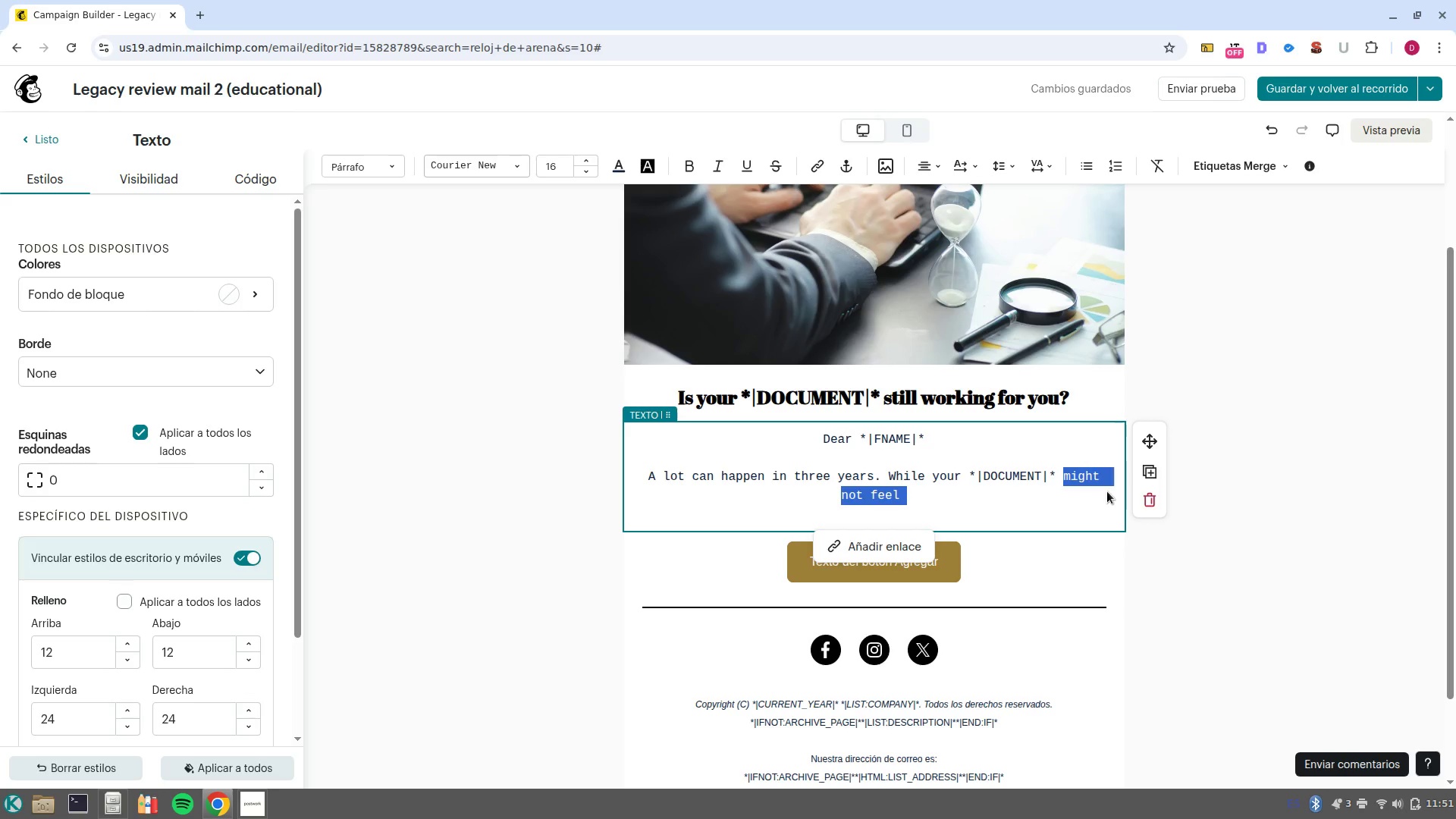 
type(of)
 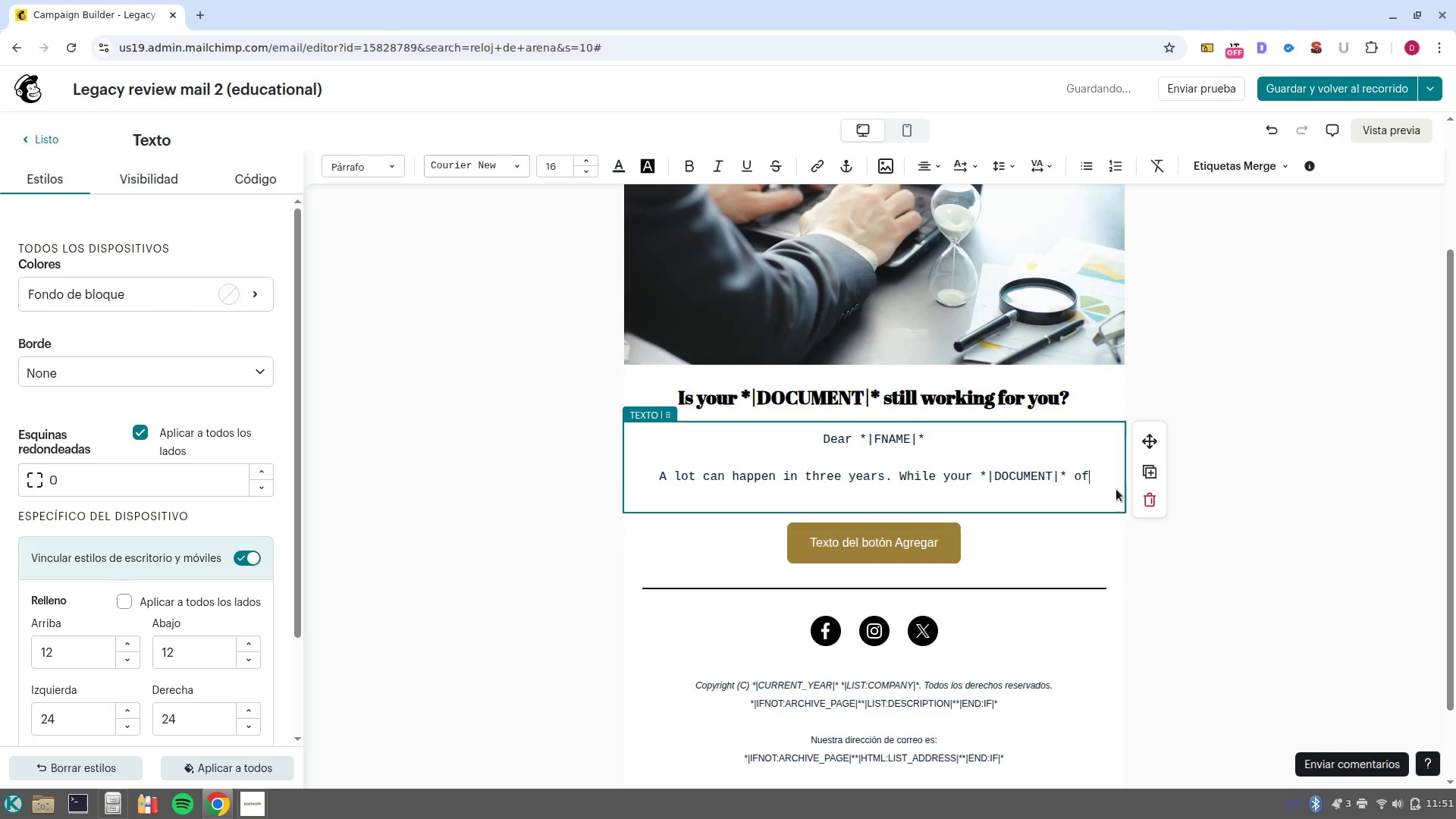 
key(Space)
 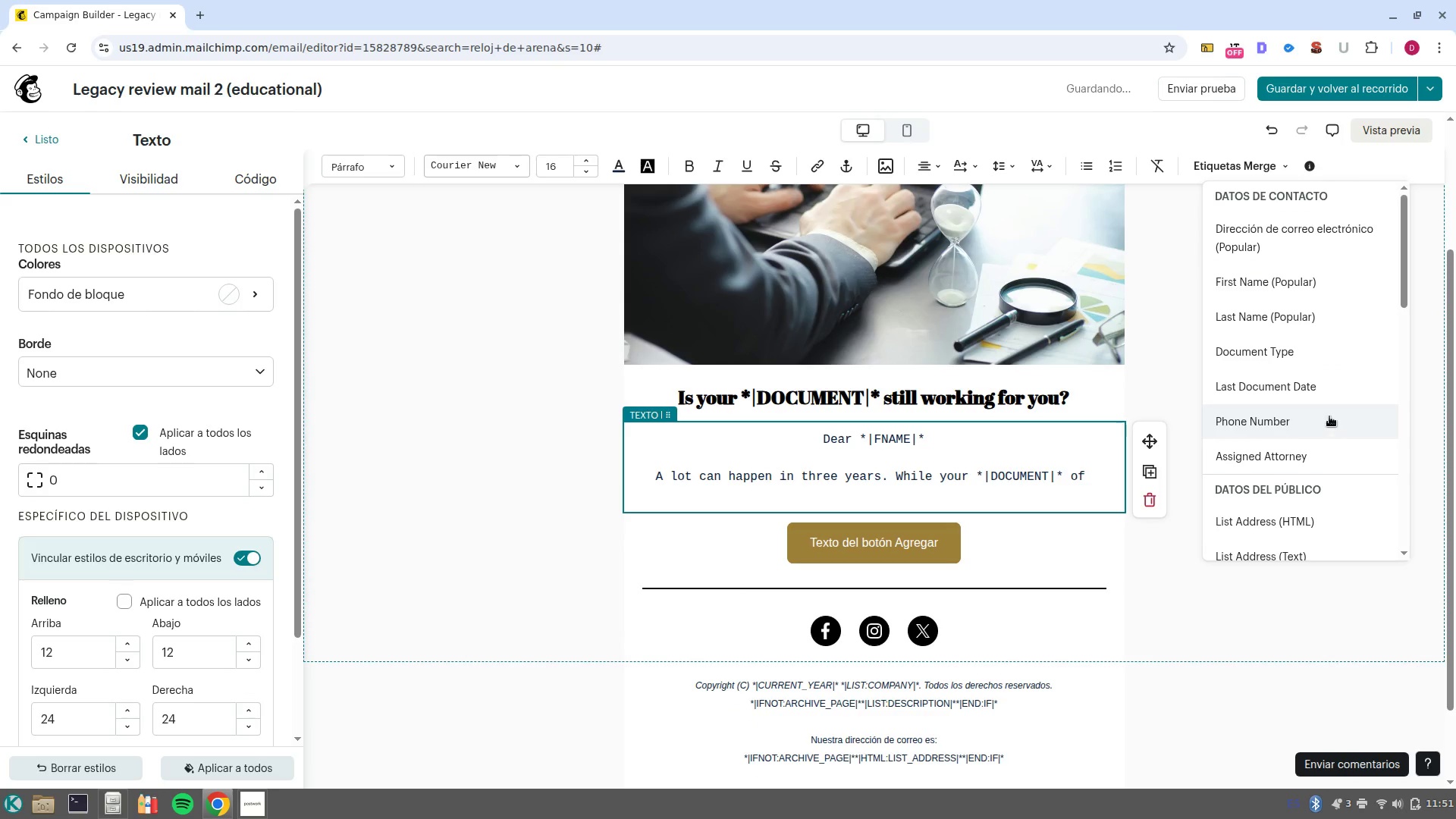 
left_click([1344, 387])
 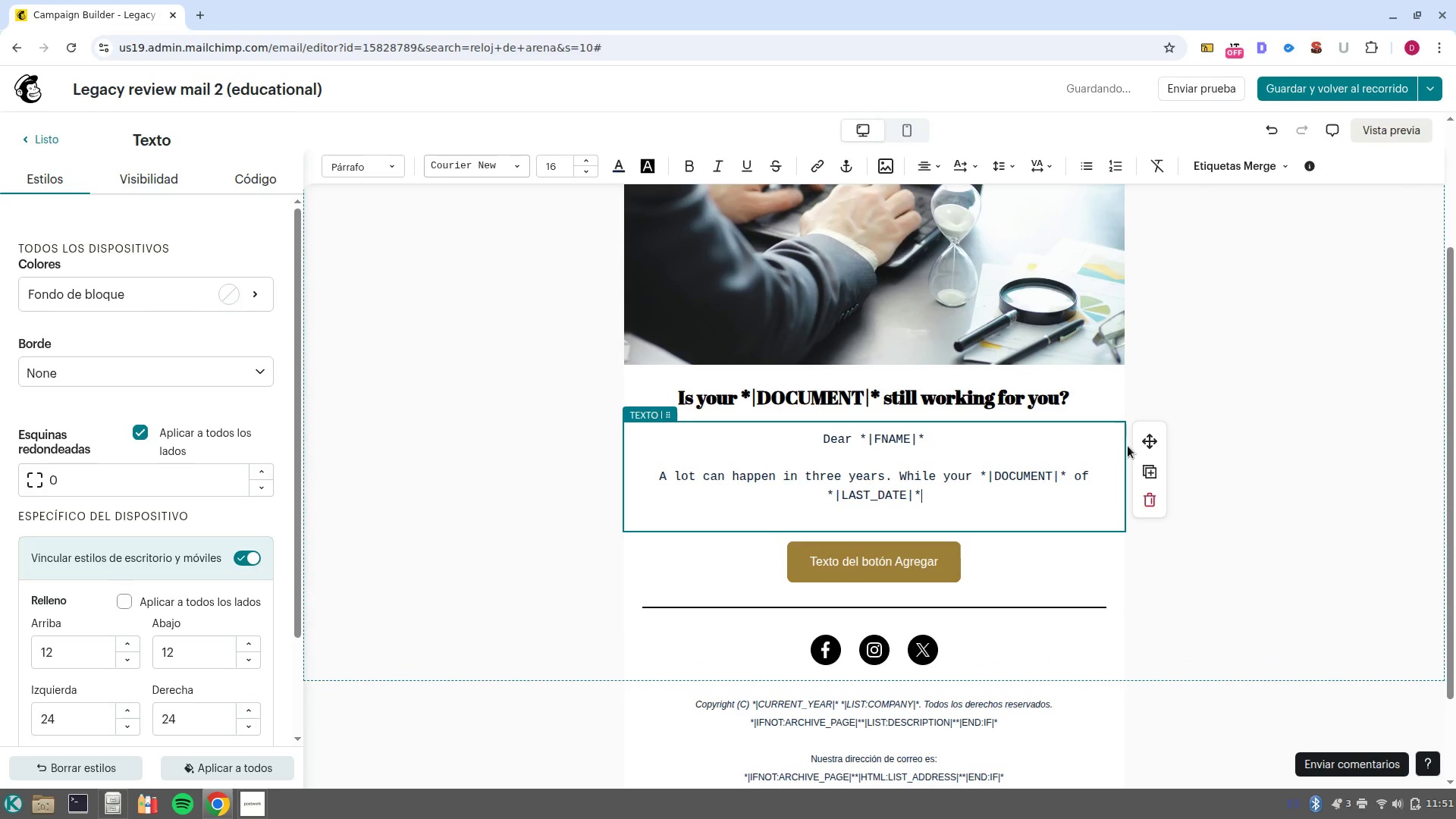 
type( might not feel that long ago)
 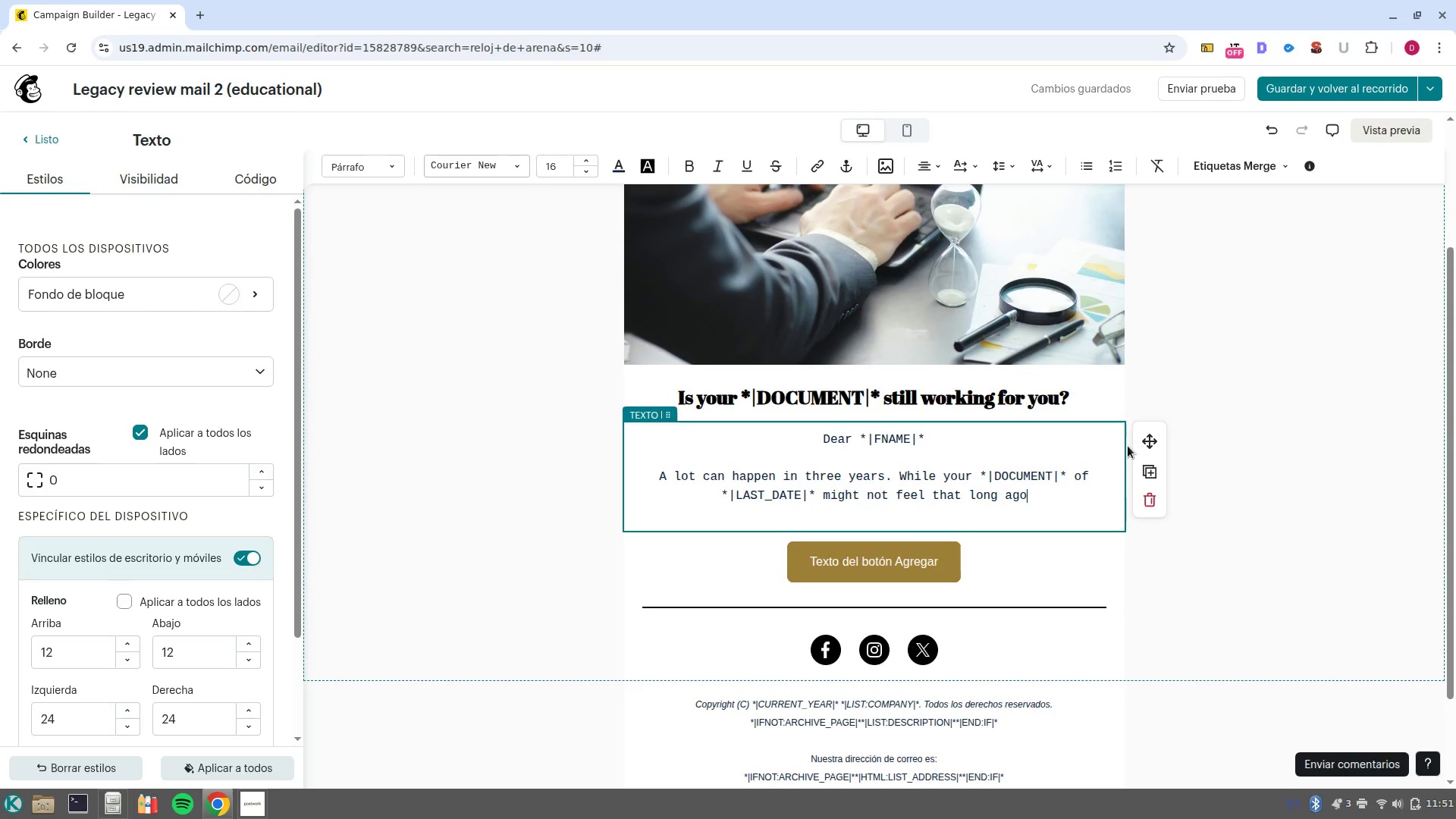 
wait(5.24)
 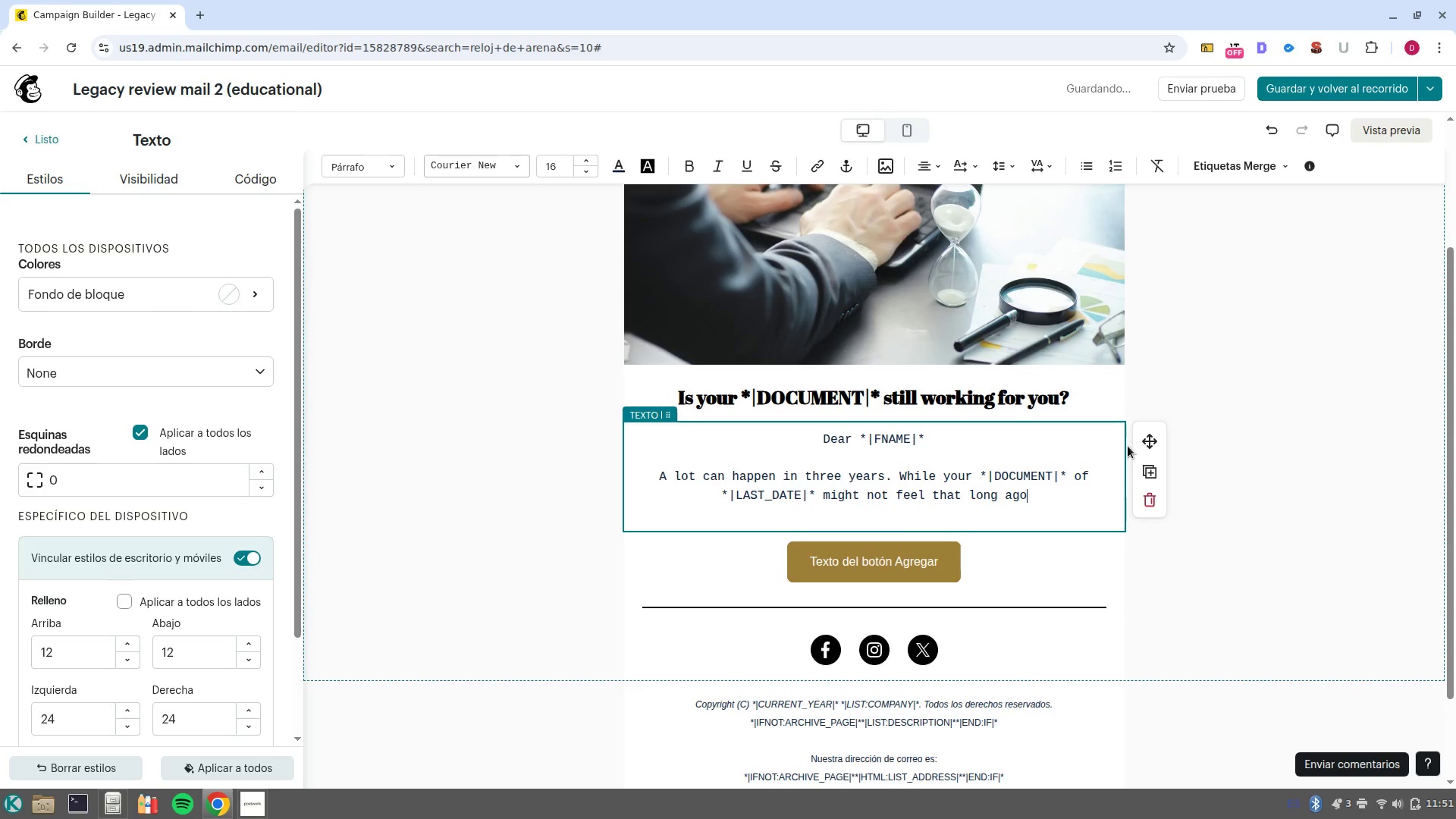 
type(, legal standars and tax codes are constanly evolving. )
 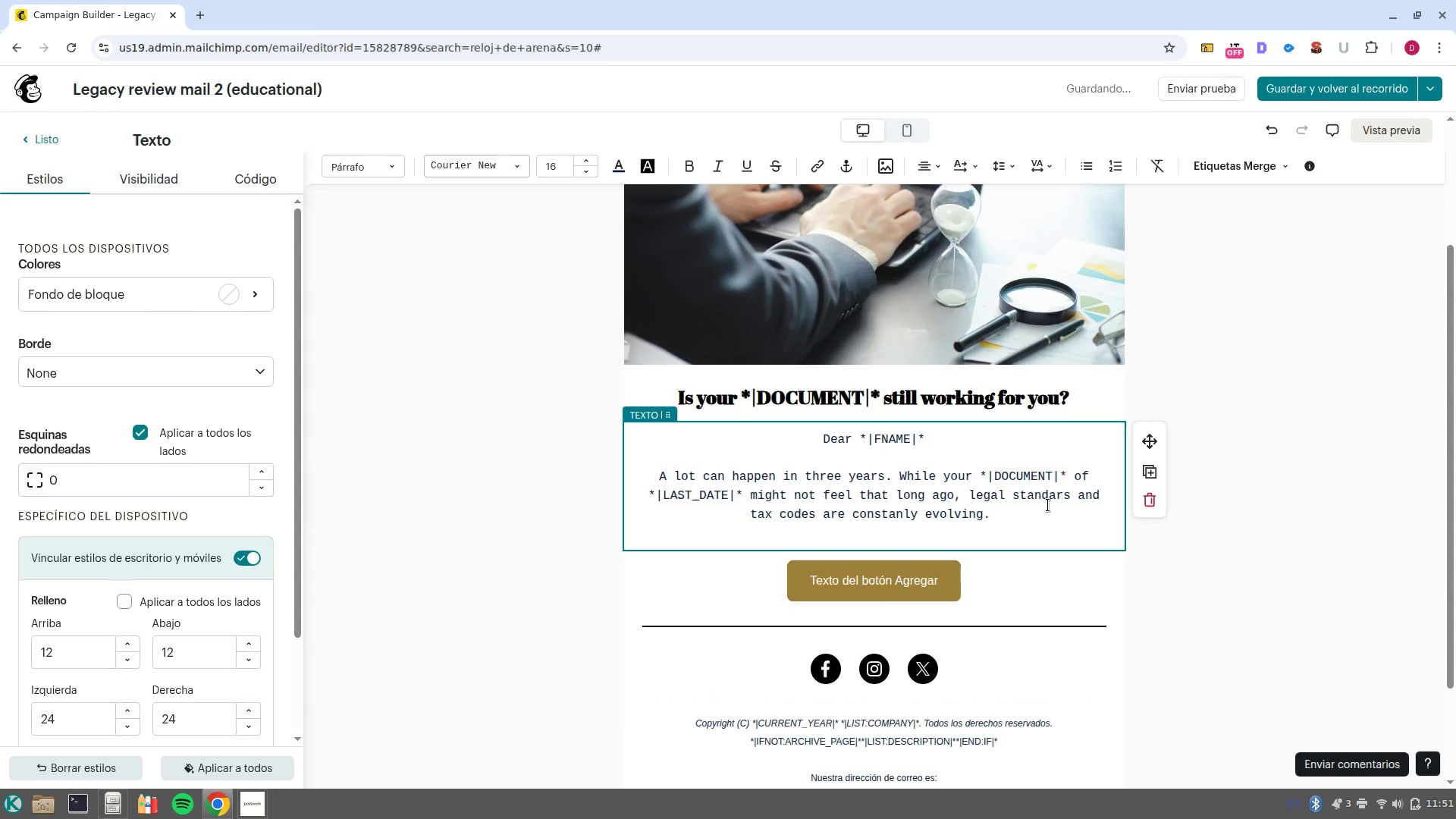 
key(Enter)
 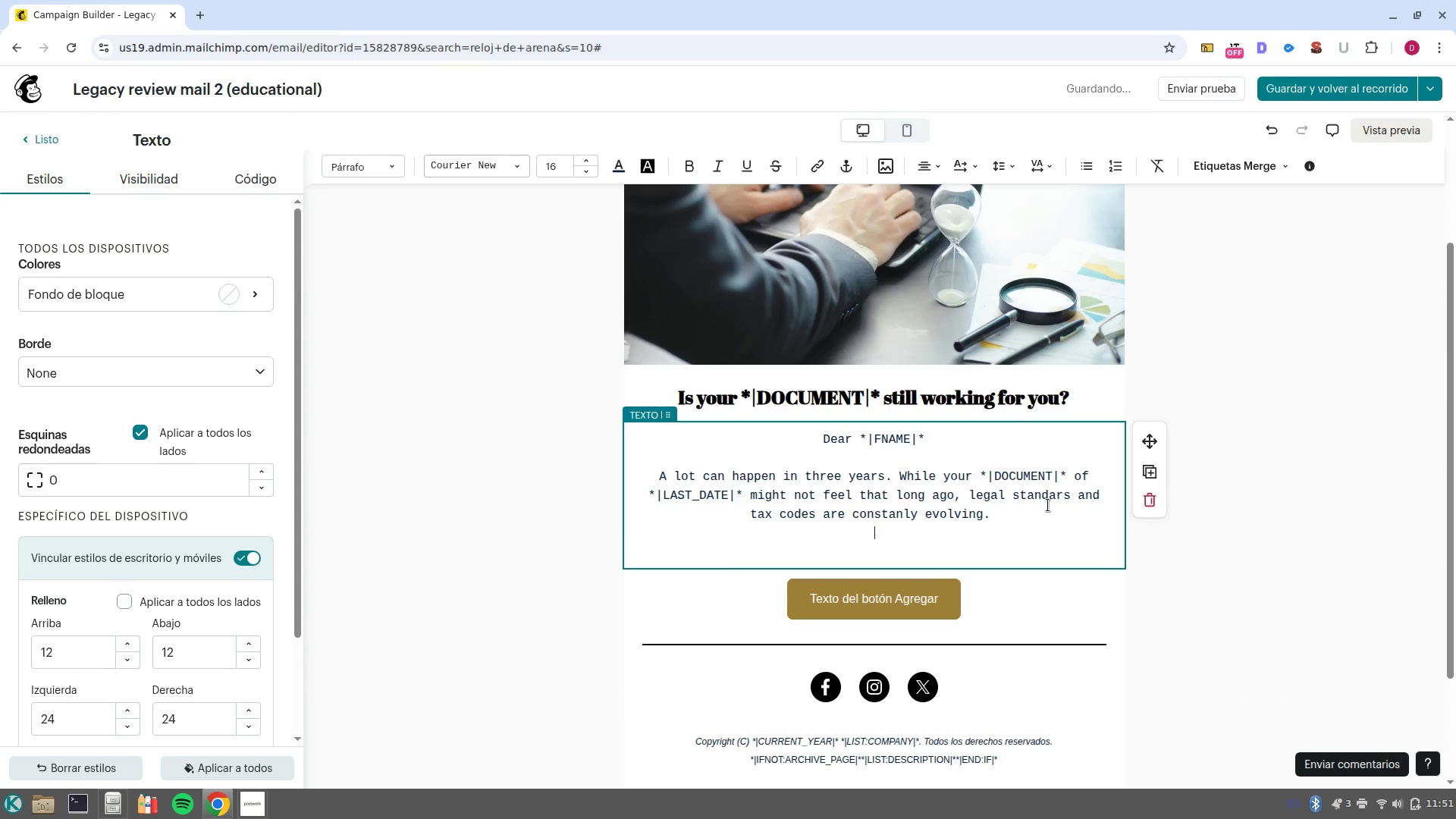 
key(Enter)
 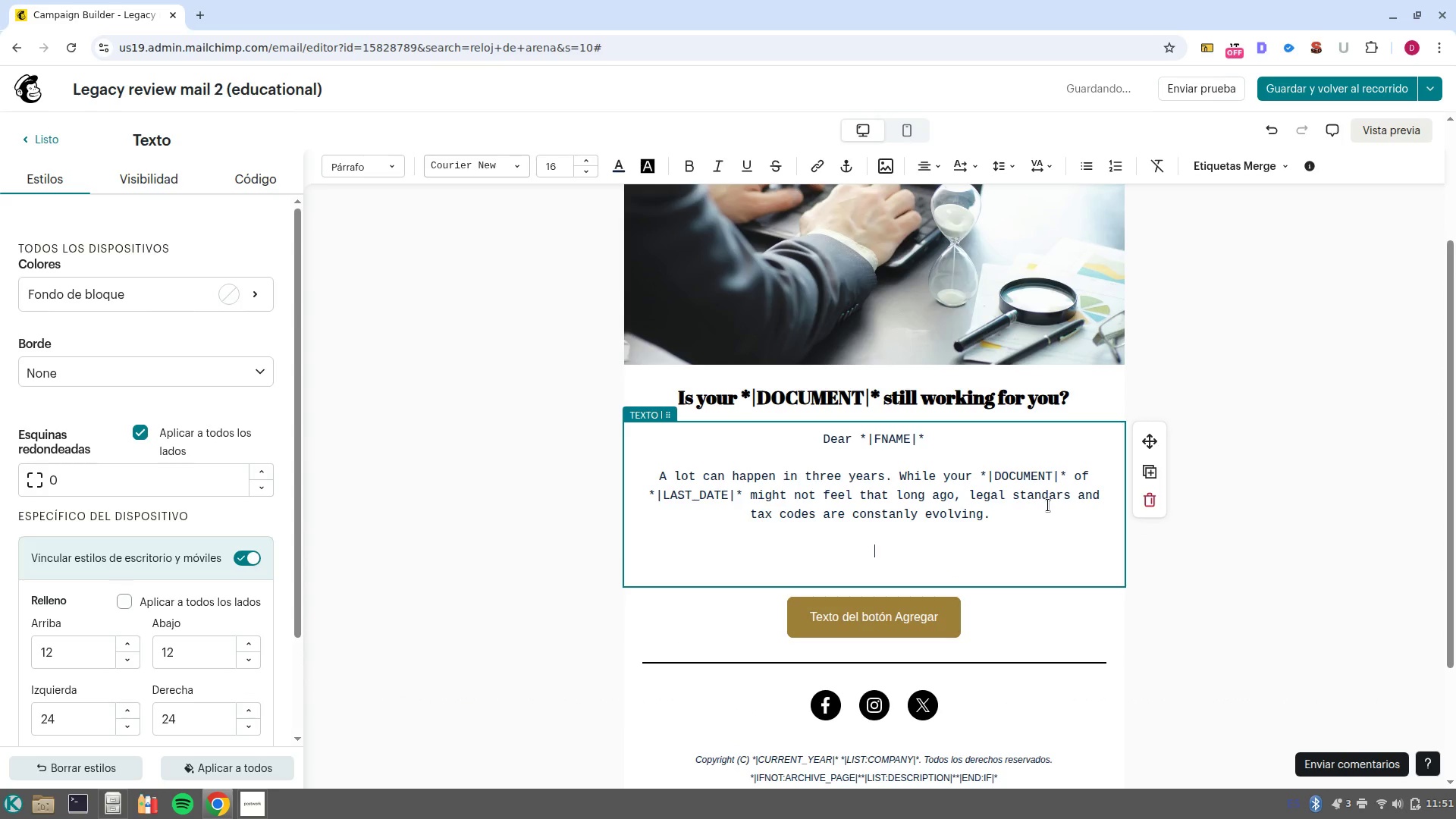 
type(Common reasons your )
 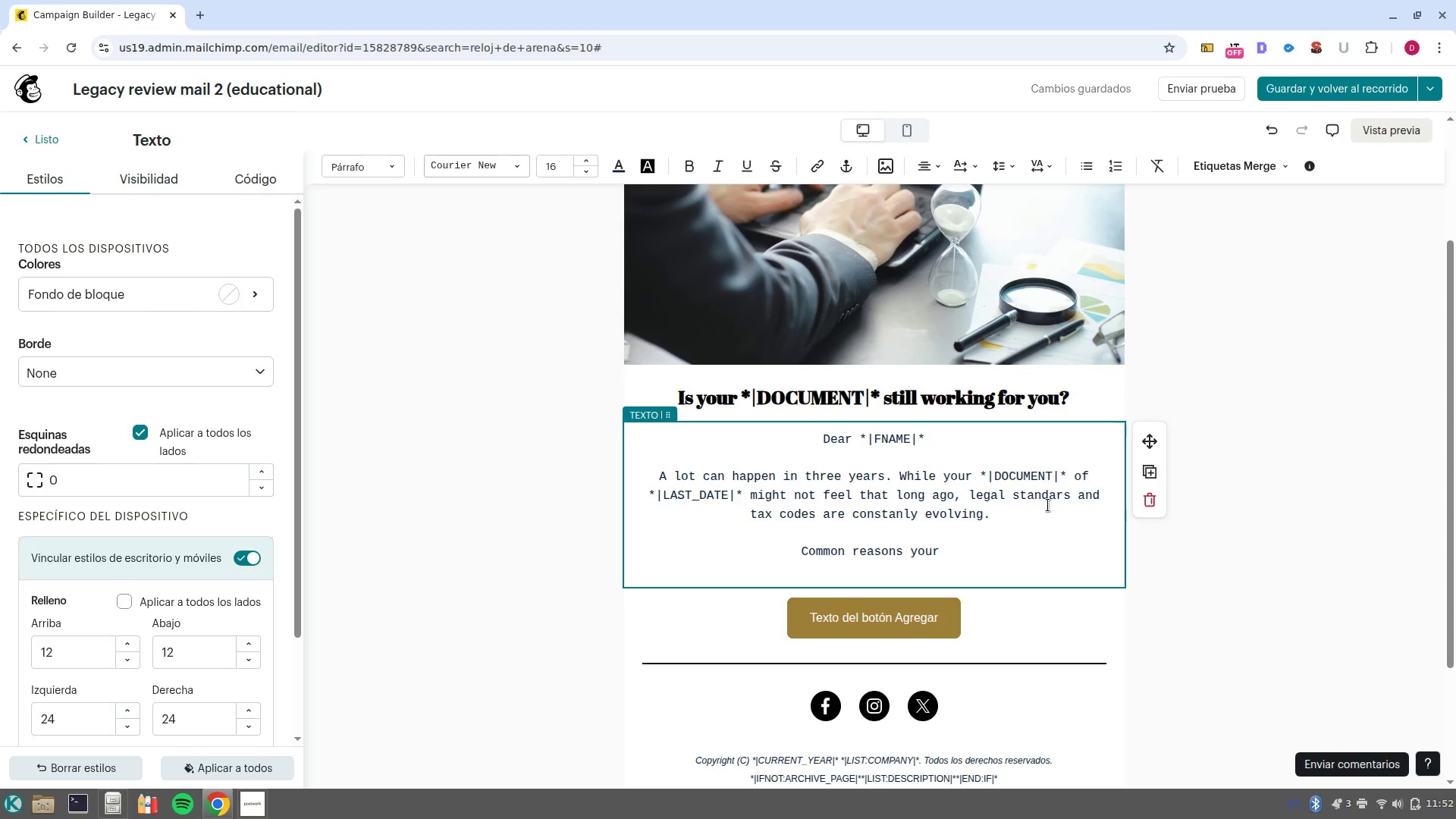 
wait(8.0)
 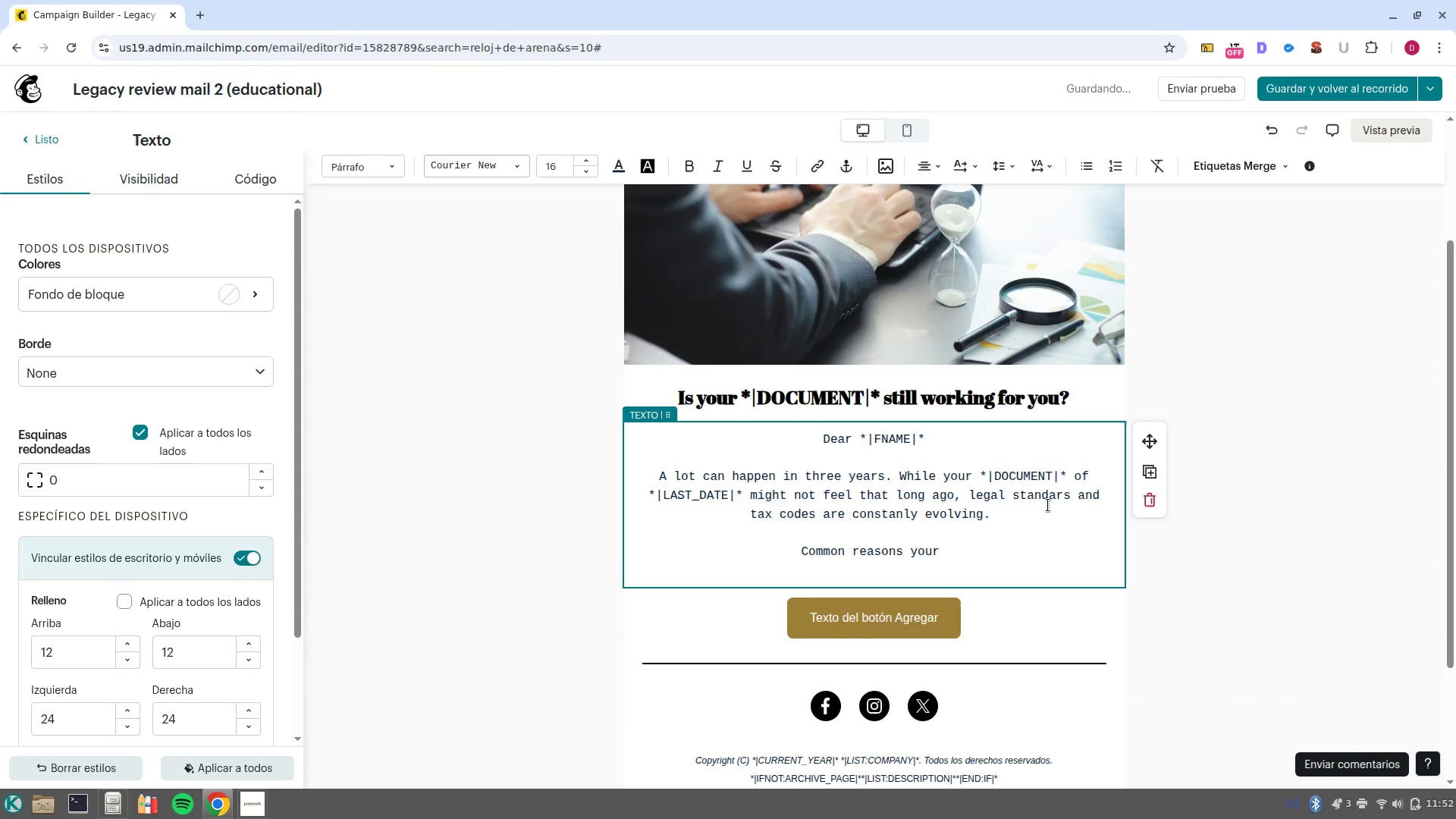 
type(}}Trust}} or )
 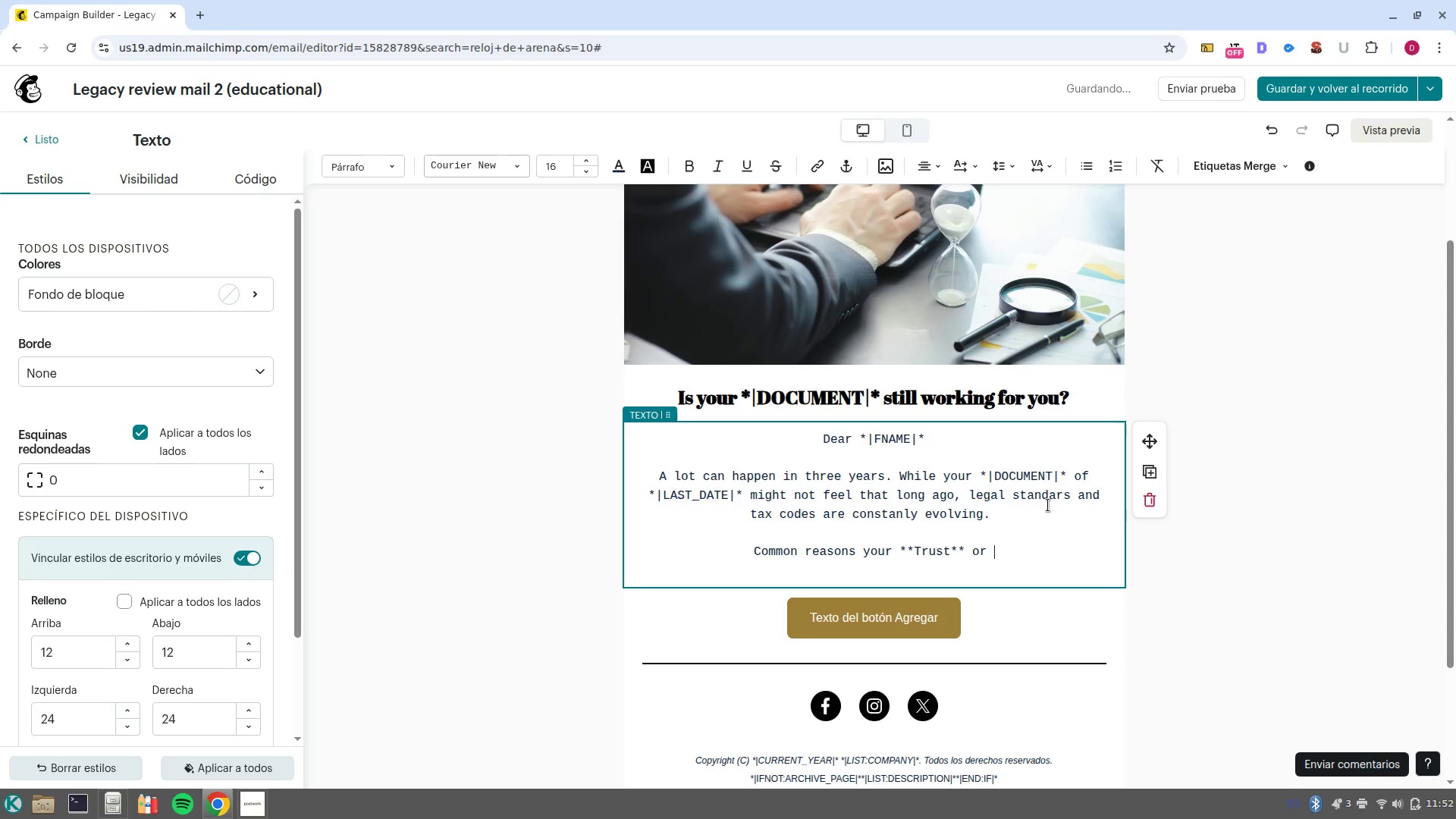 
wait(7.45)
 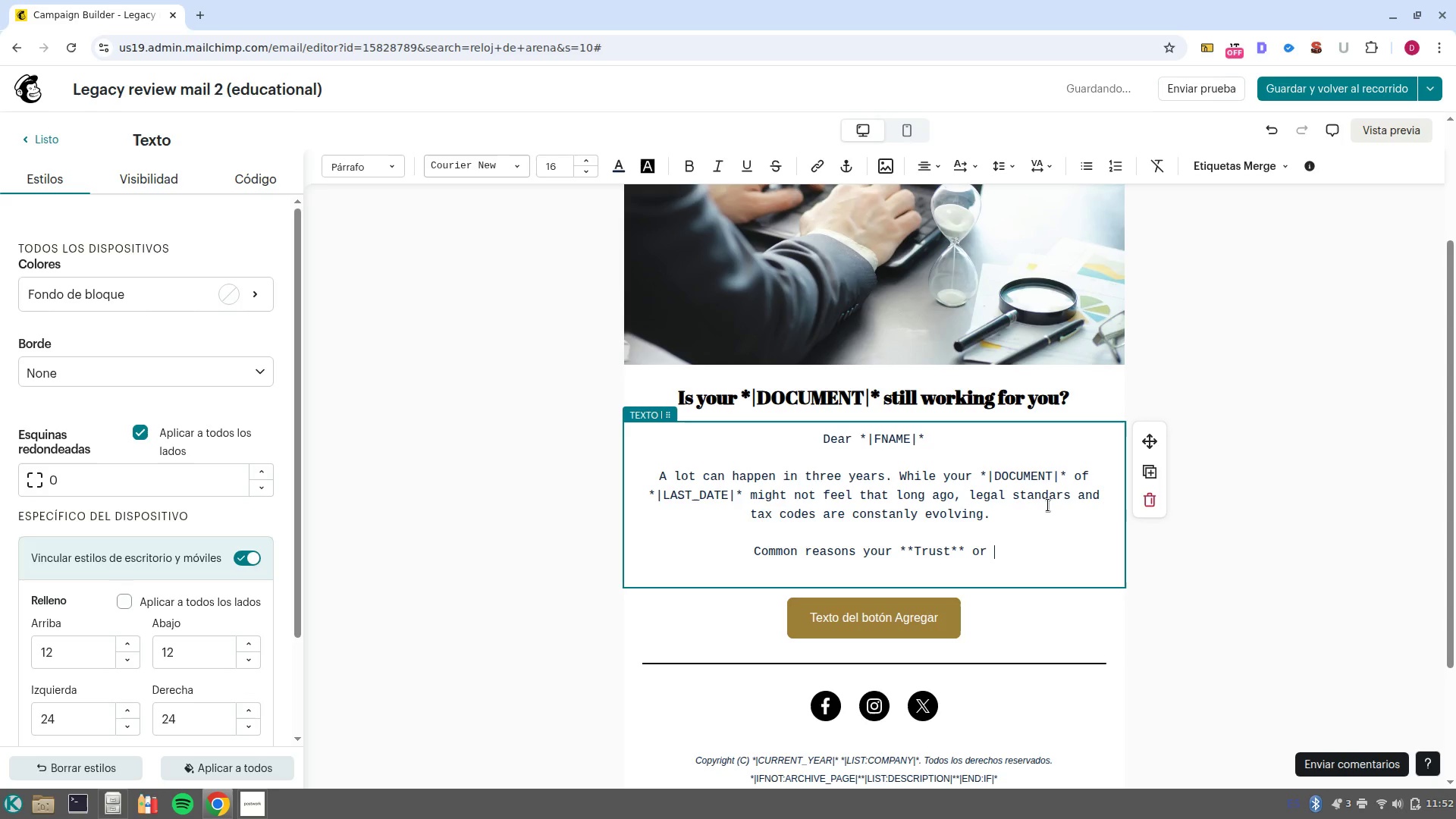 
type(}}Will}} )
 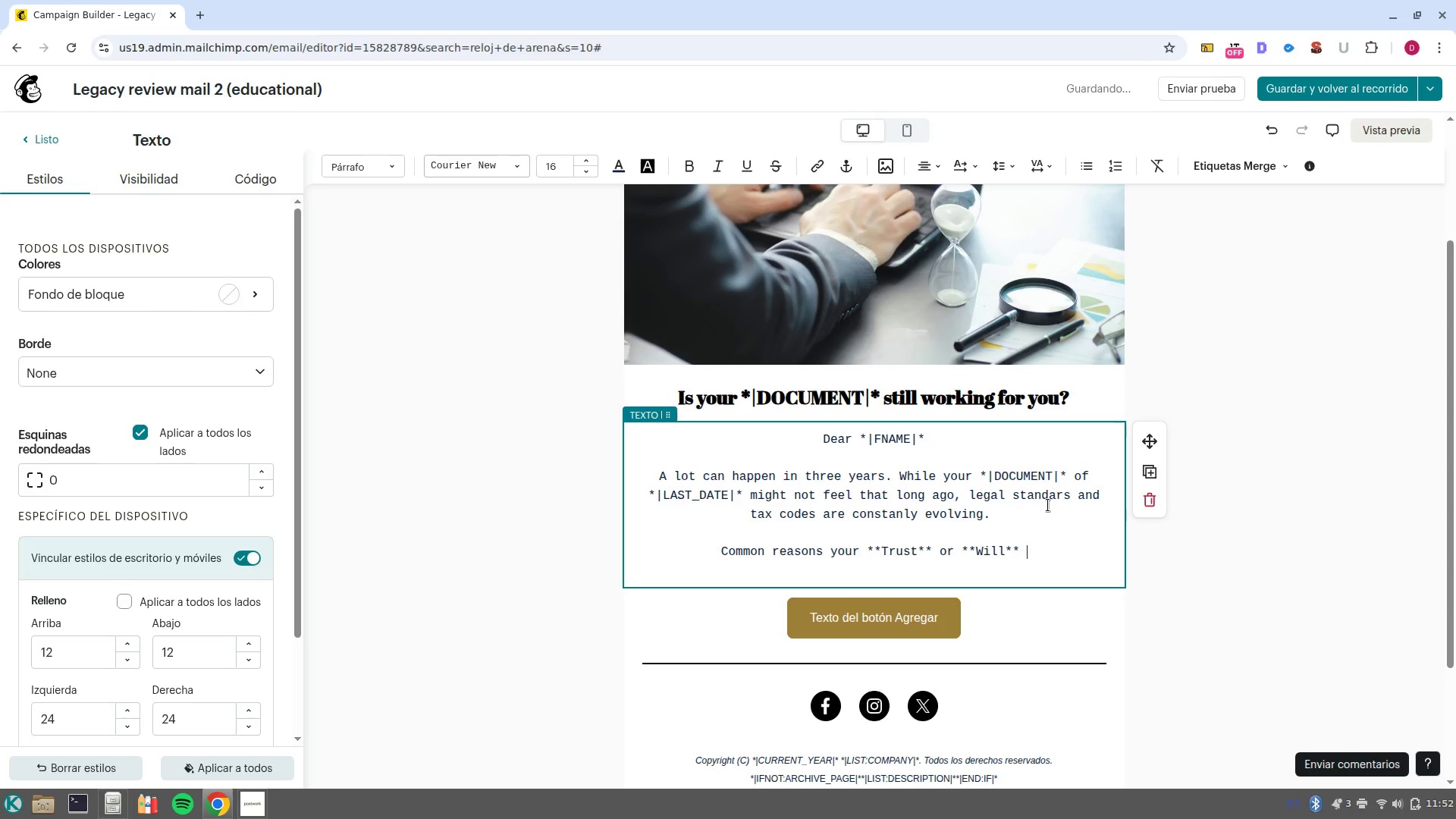 
wait(5.37)
 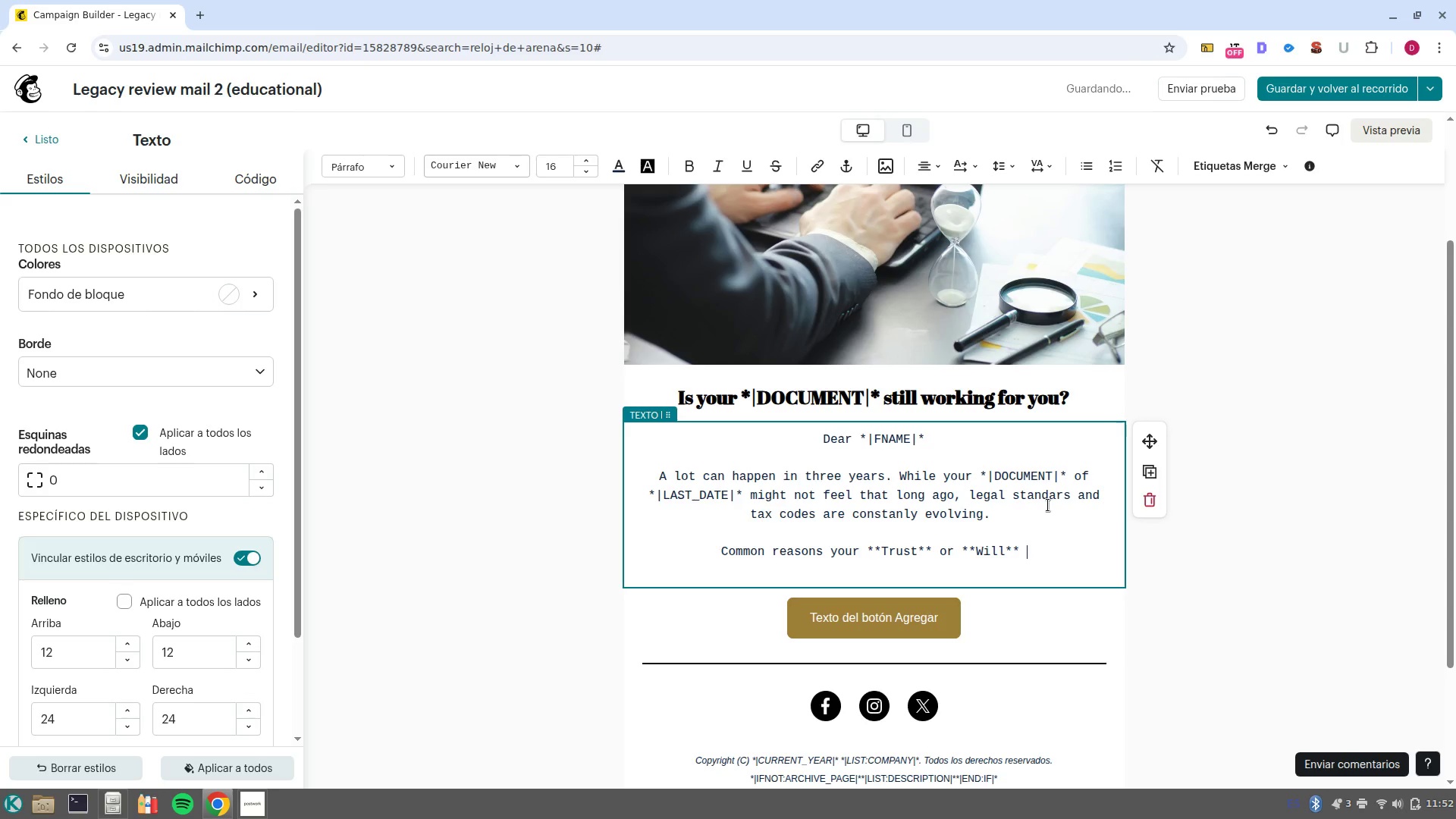 
type(might be outdated cinlude>)
 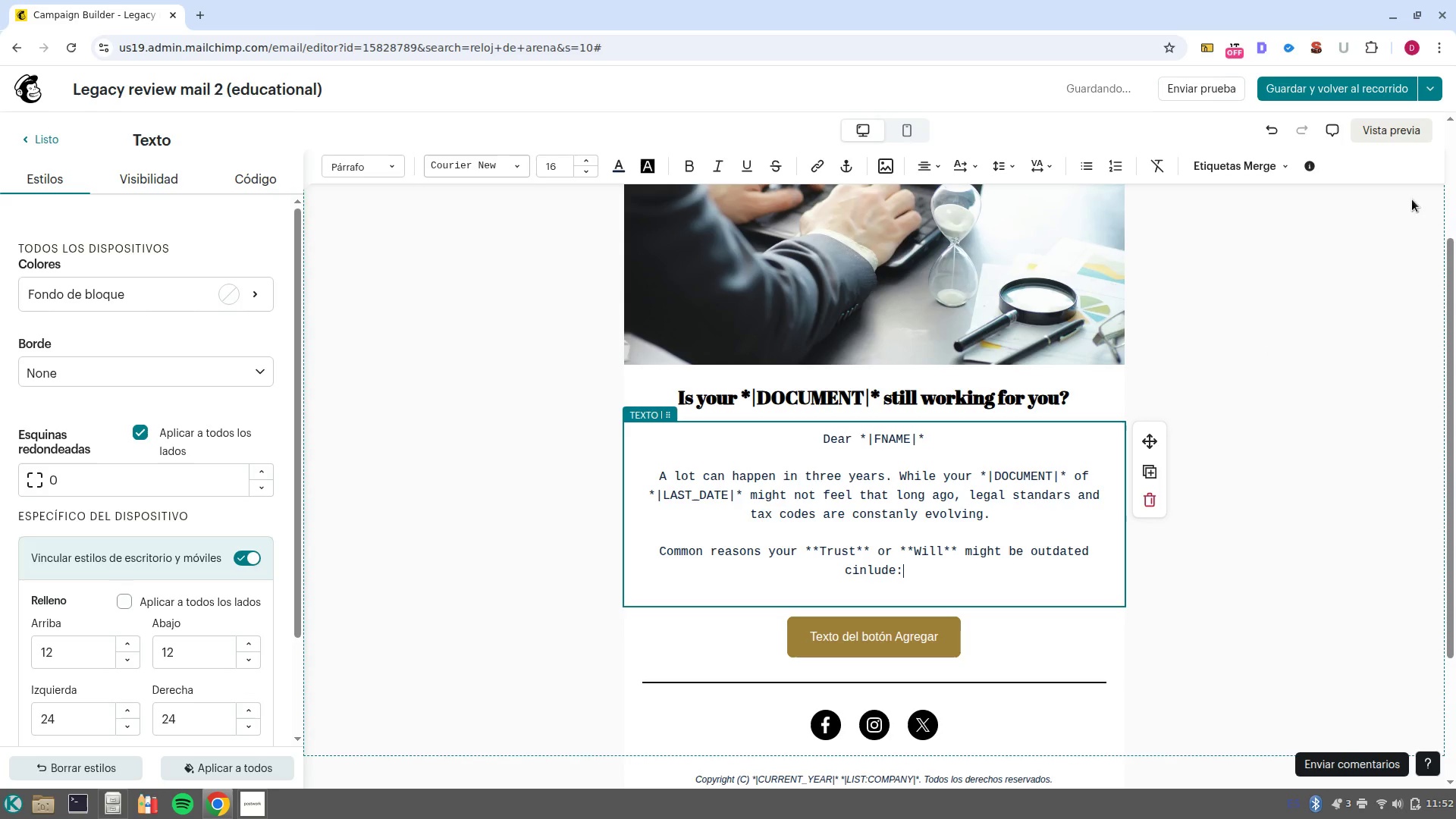 
key(Space)
 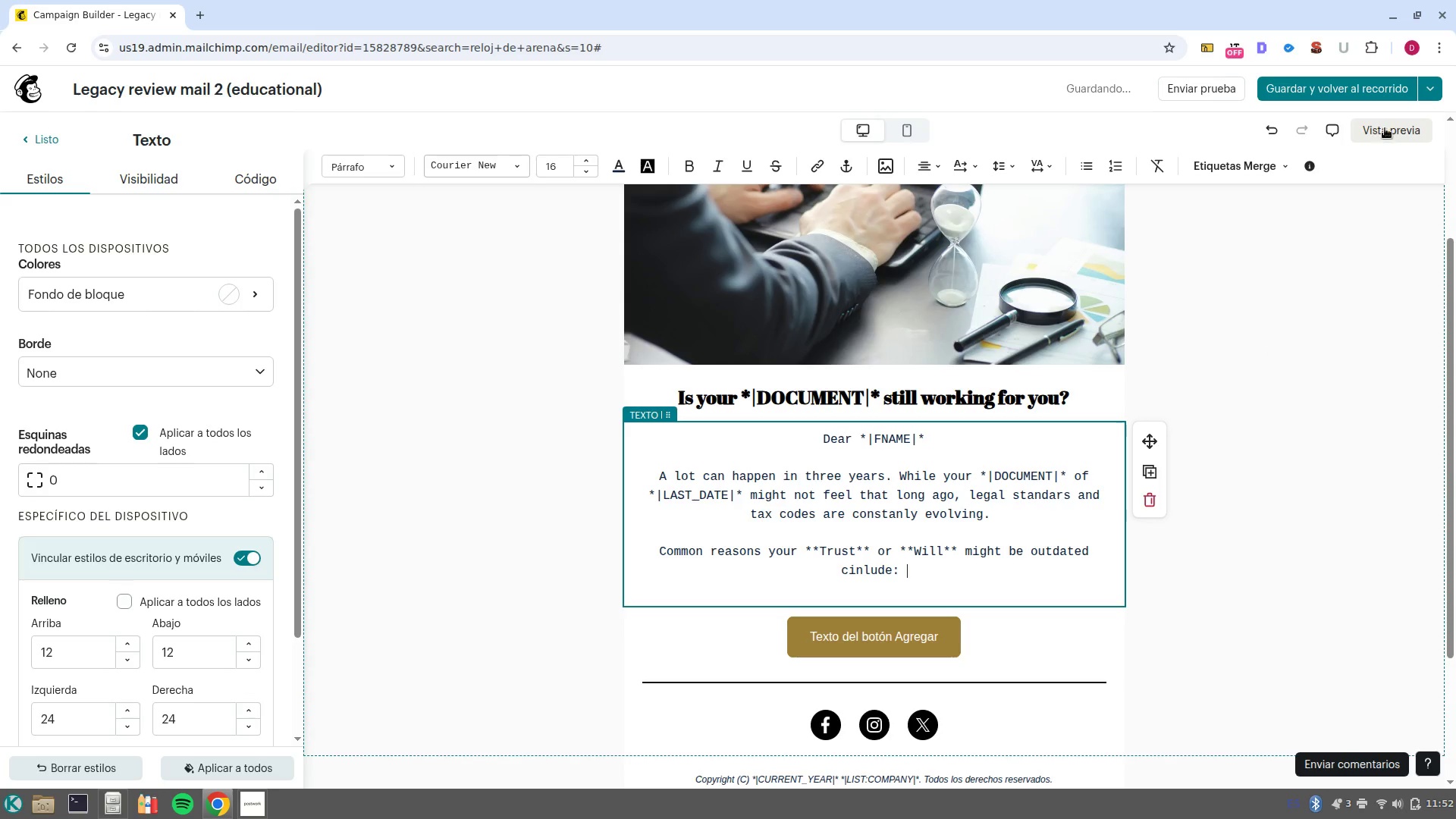 
left_click([1385, 128])
 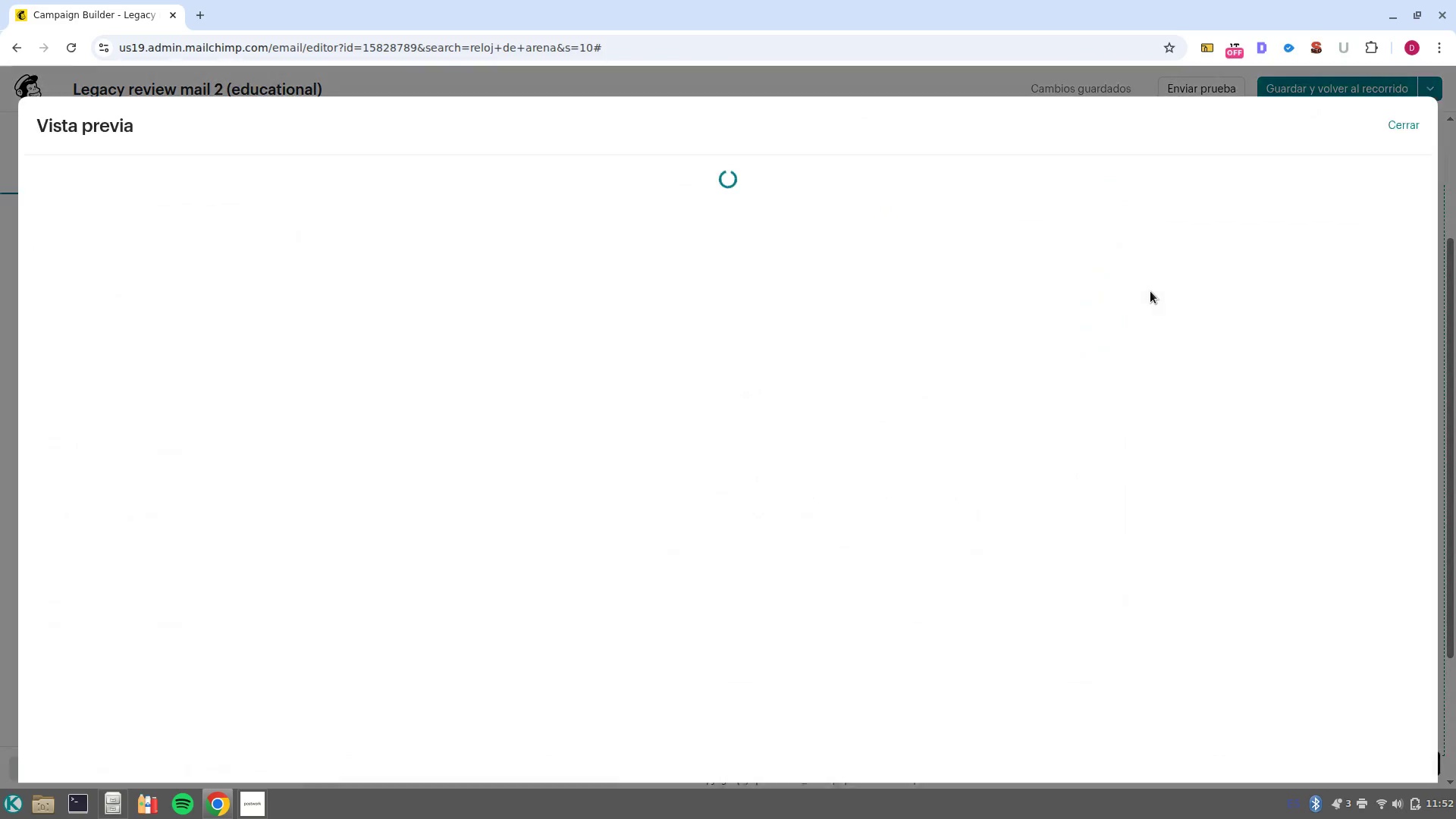 
wait(6.86)
 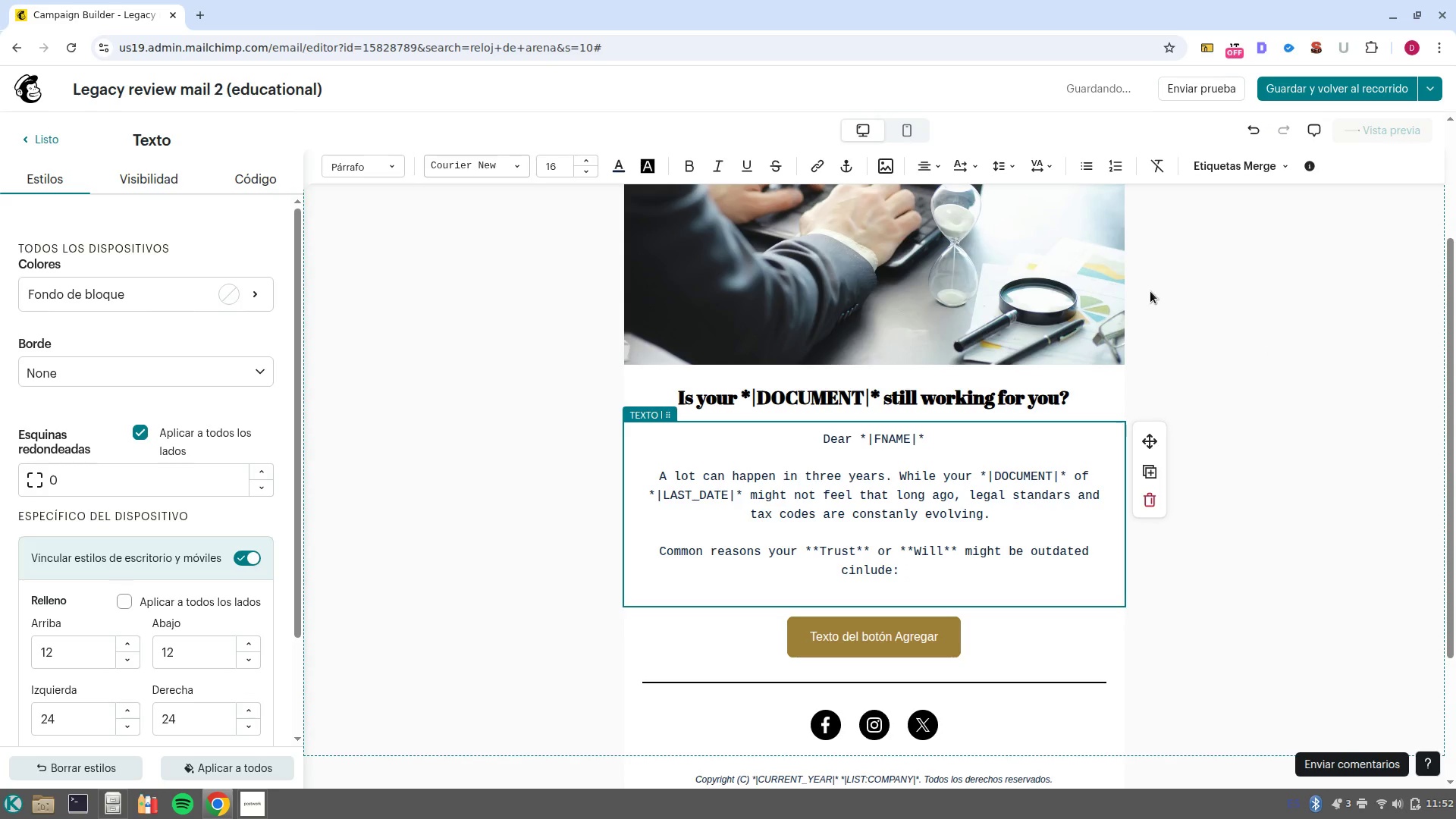 
left_click([375, 189])
 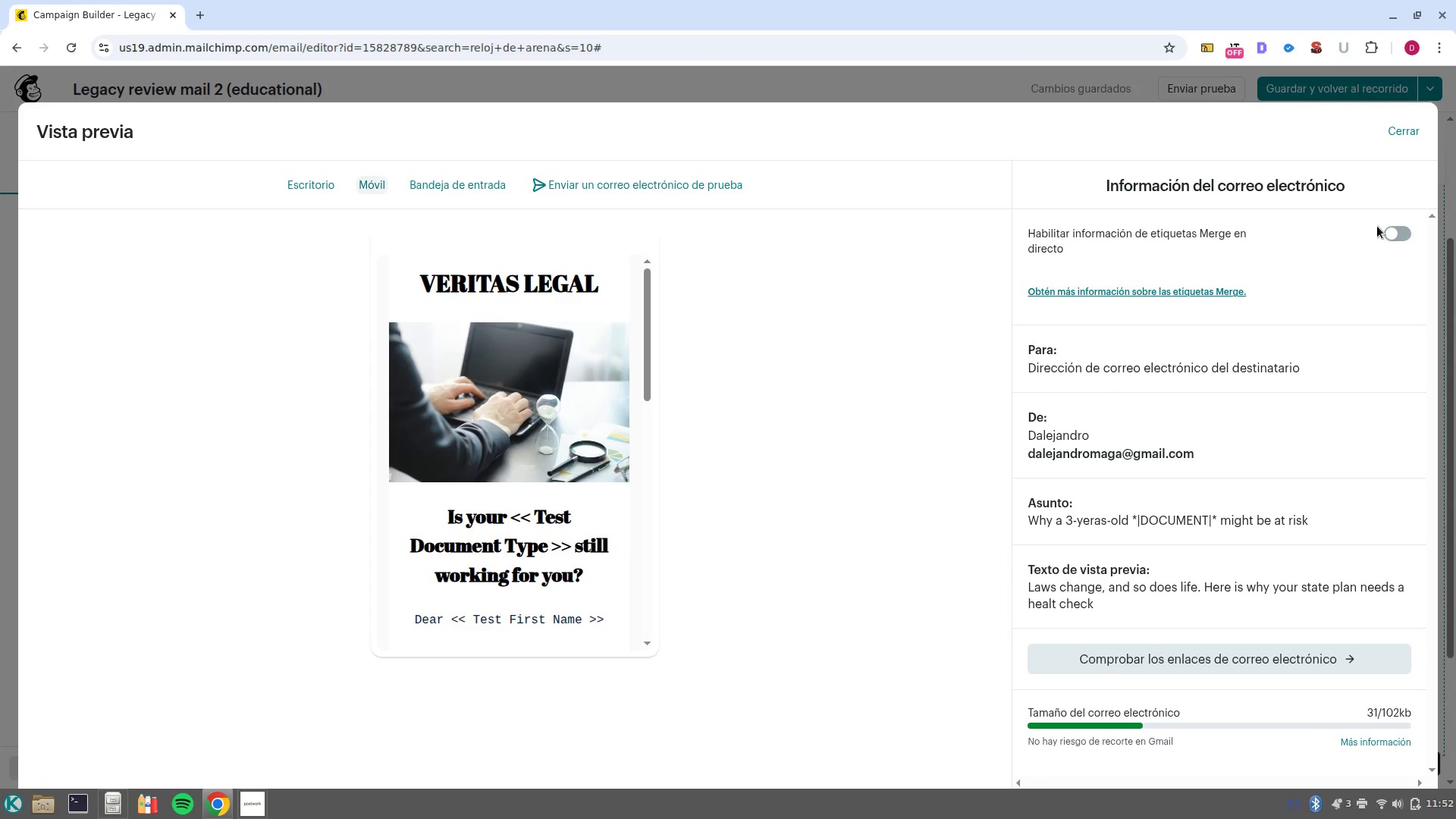 
left_click([1396, 243])
 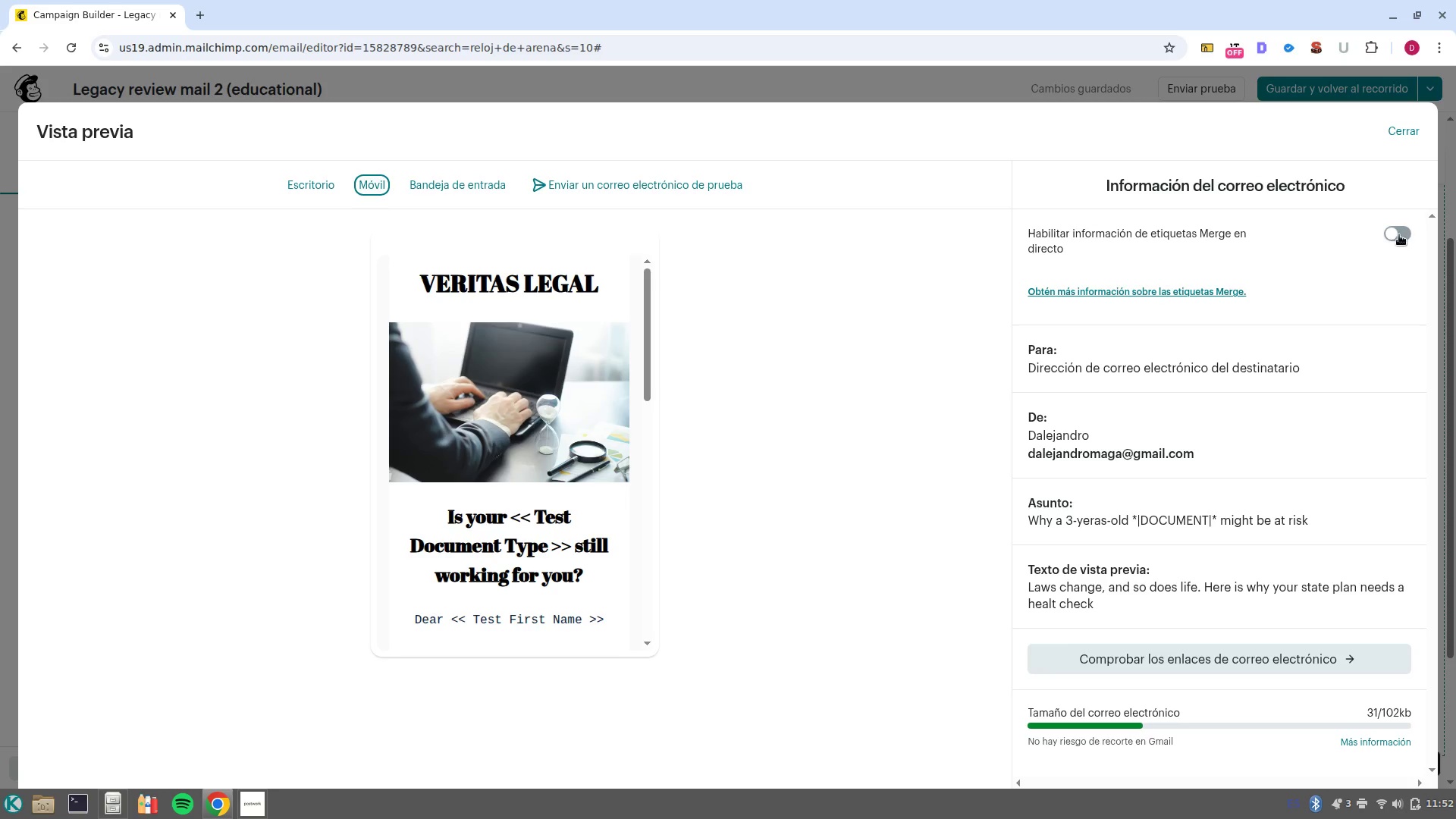 
left_click([1399, 235])
 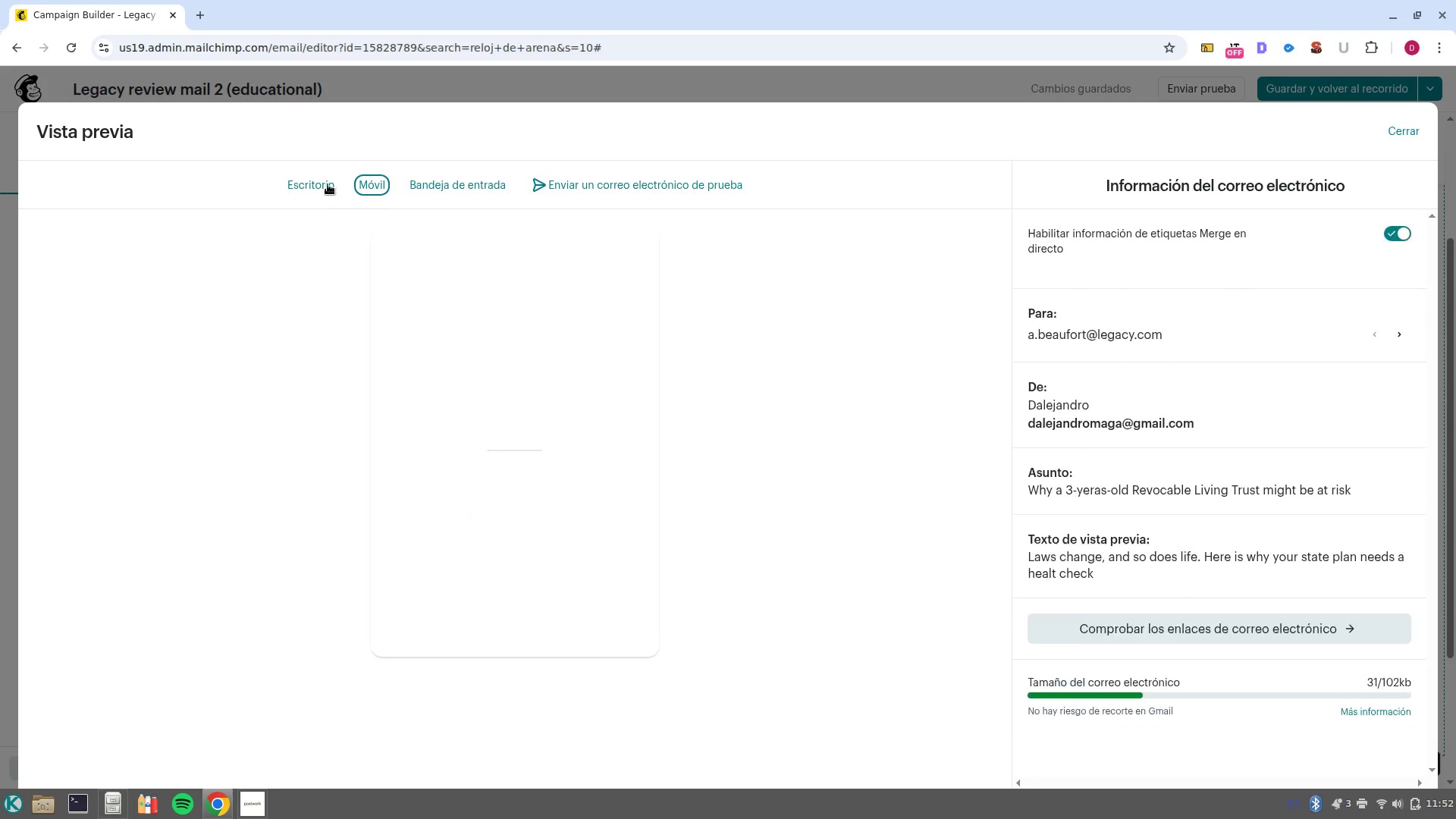 
left_click([318, 180])
 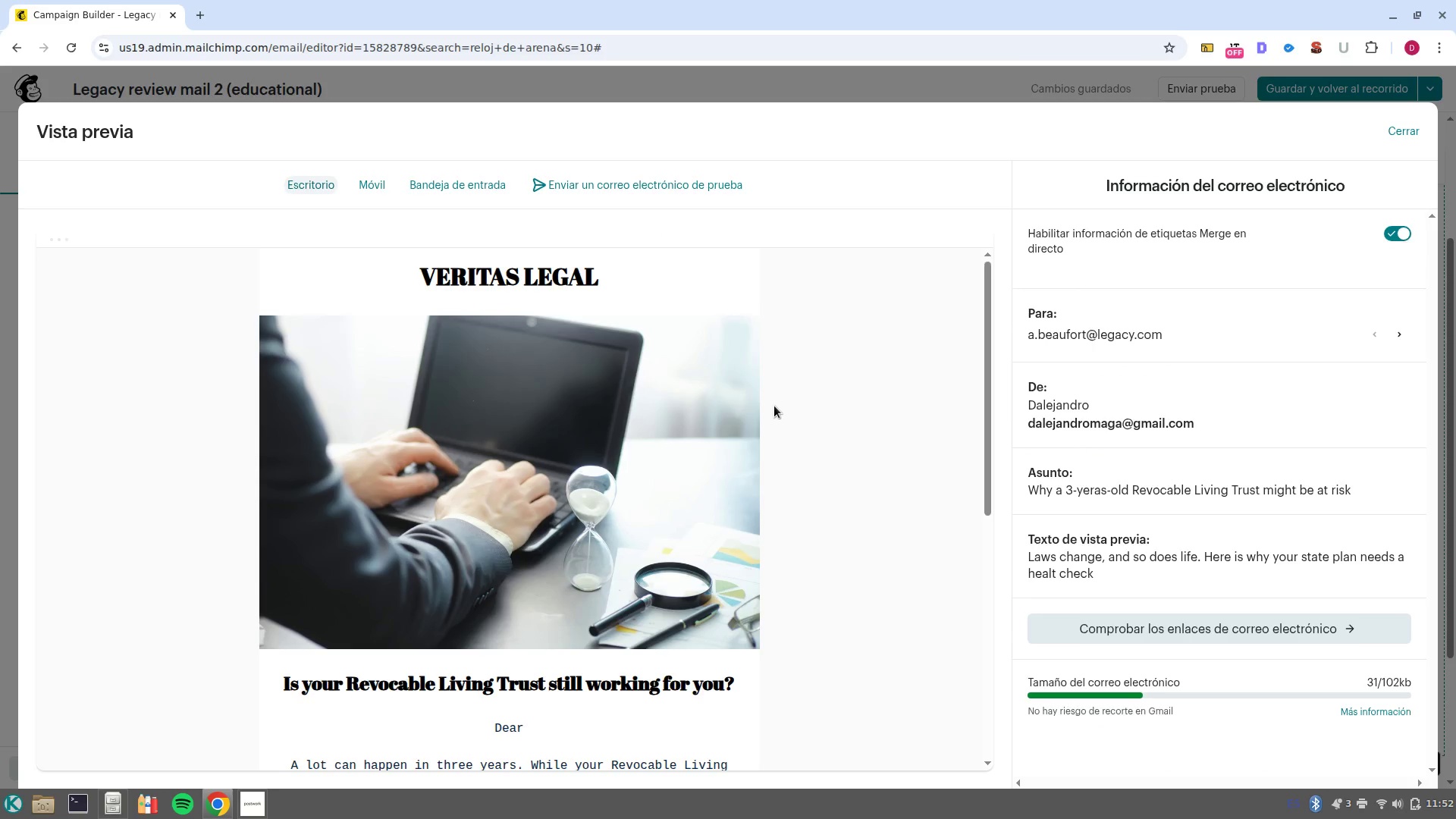 
scroll: coordinate [774, 406], scroll_direction: down, amount: 2.0
 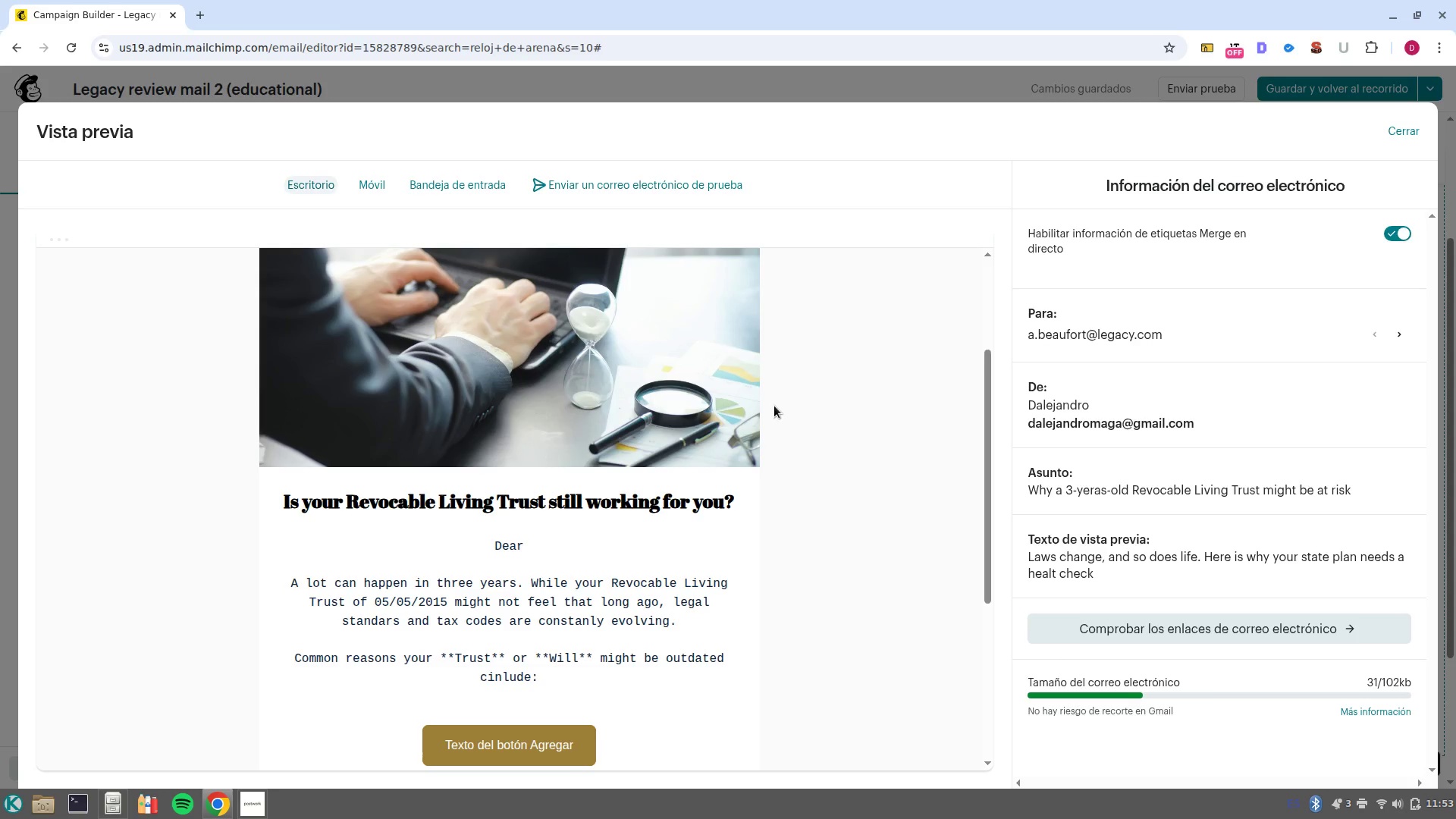 
wait(15.96)
 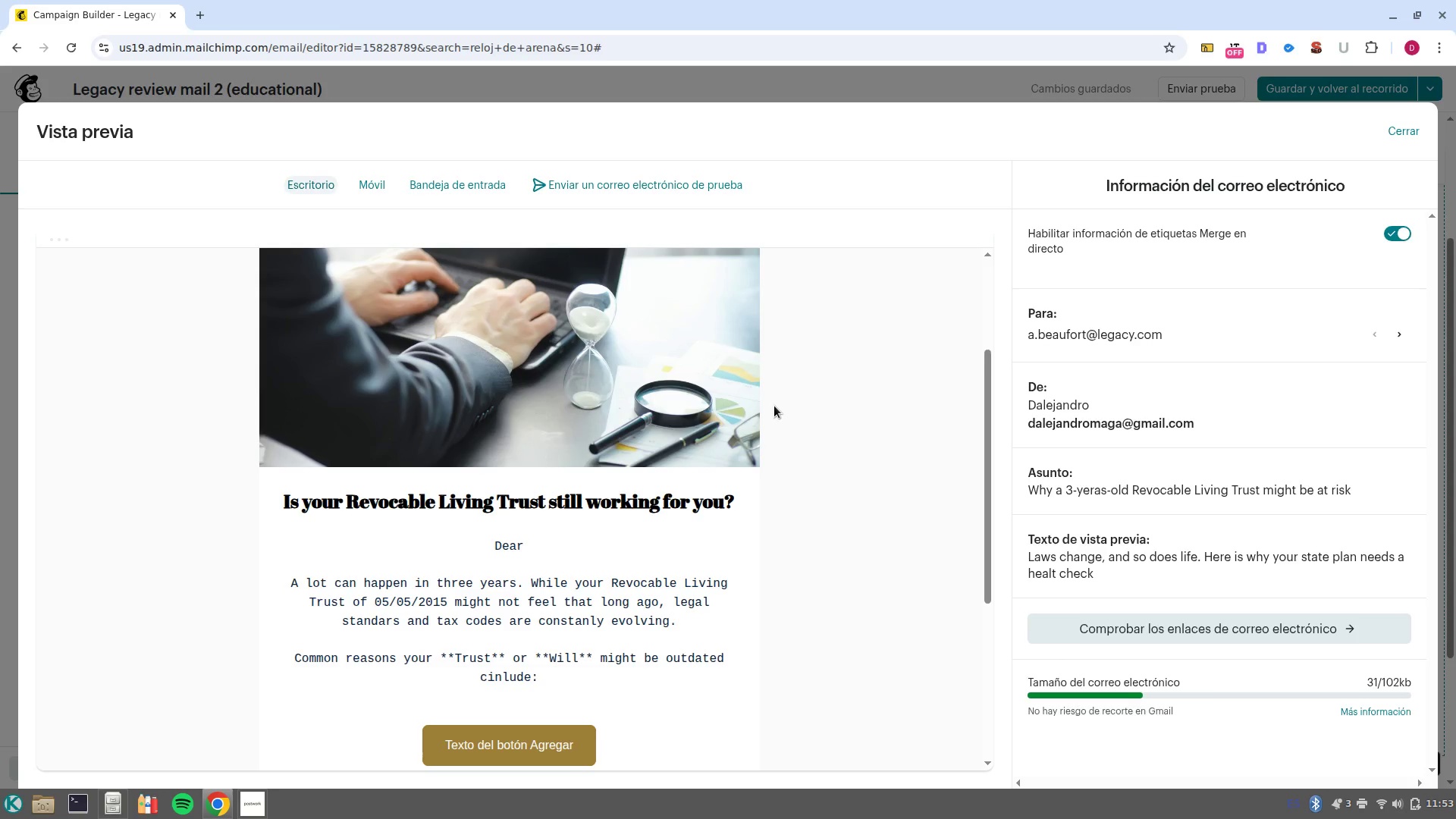 
left_click([1412, 130])
 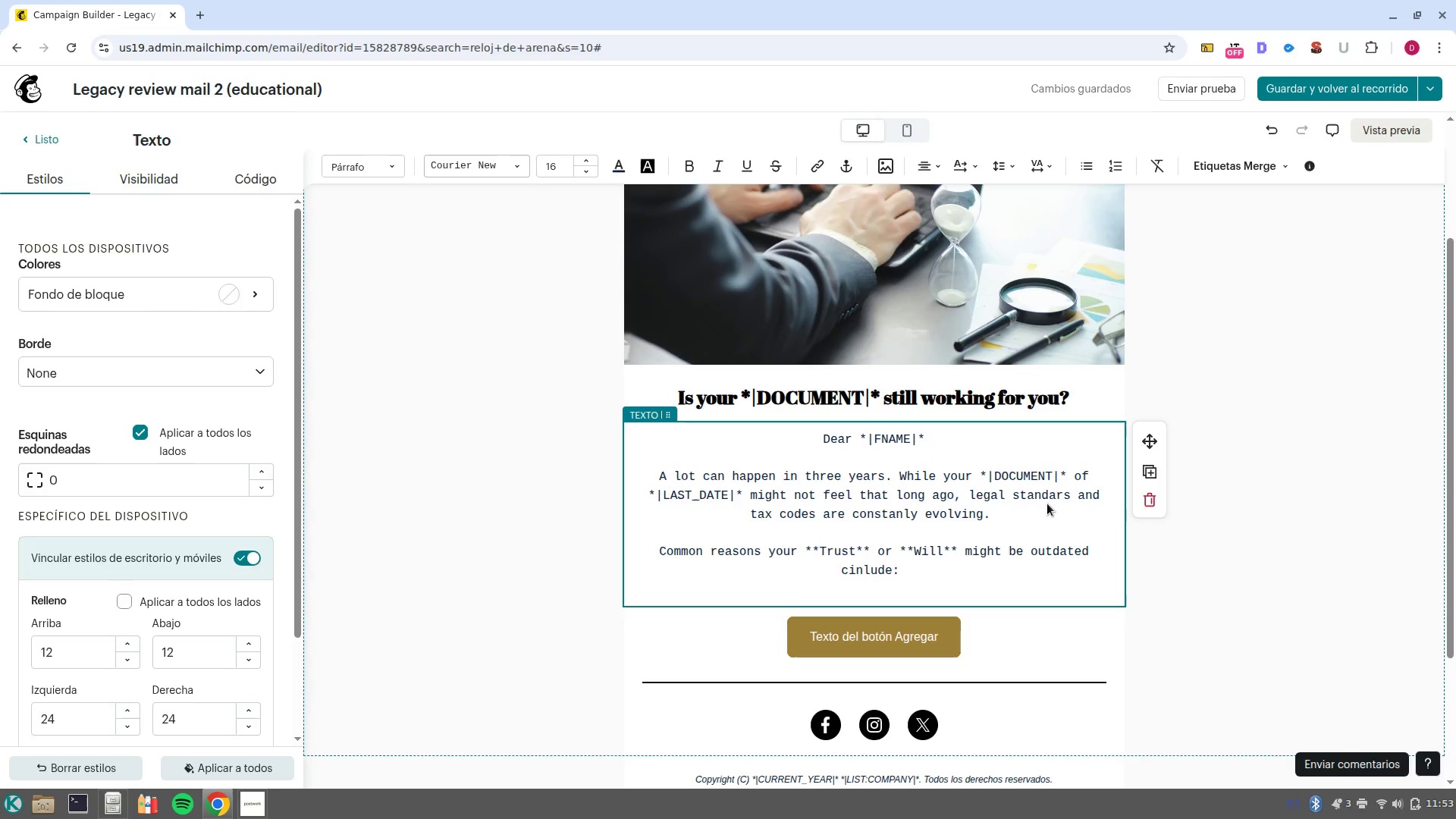 
wait(20.84)
 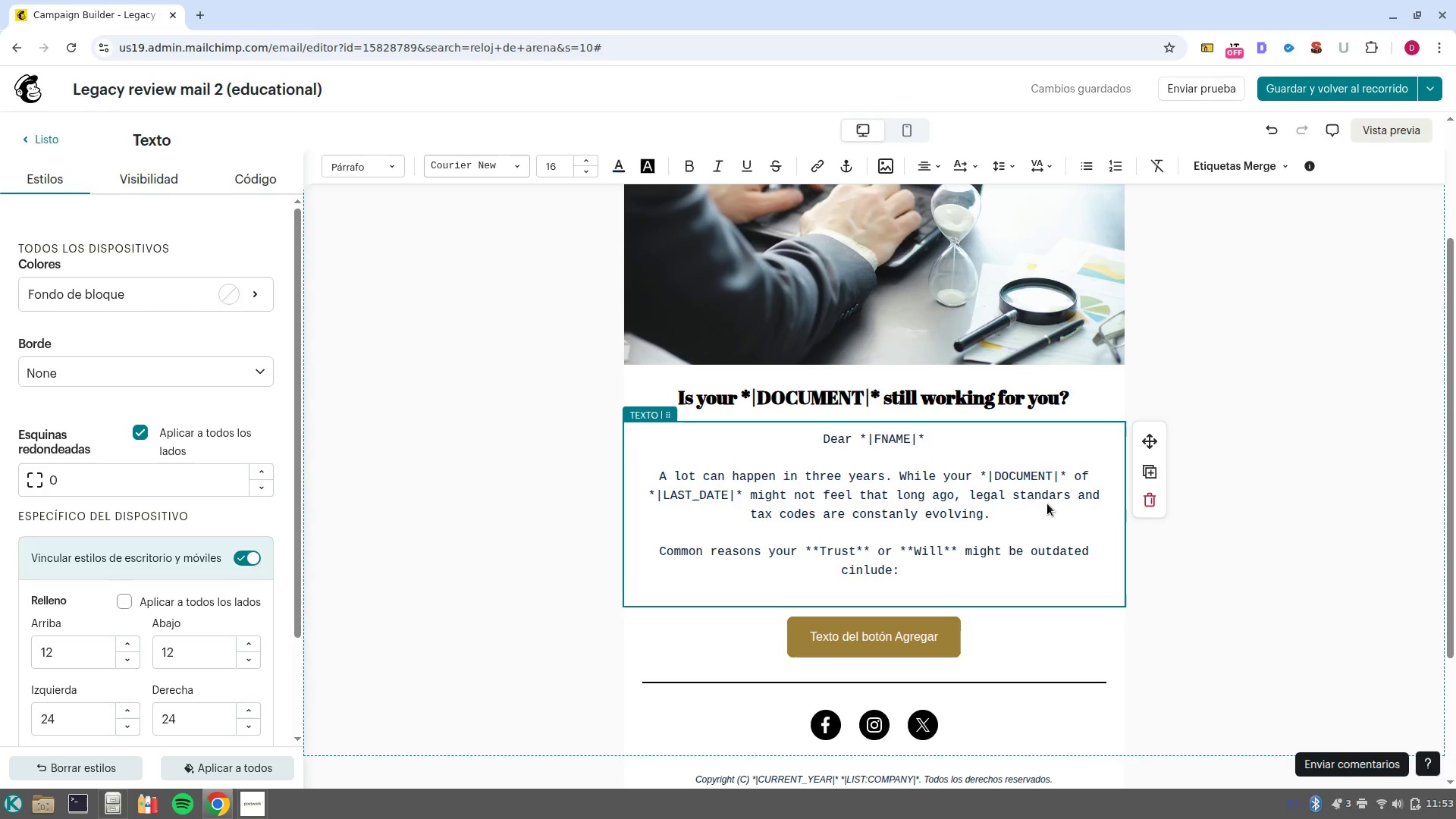 
left_click([812, 552])
 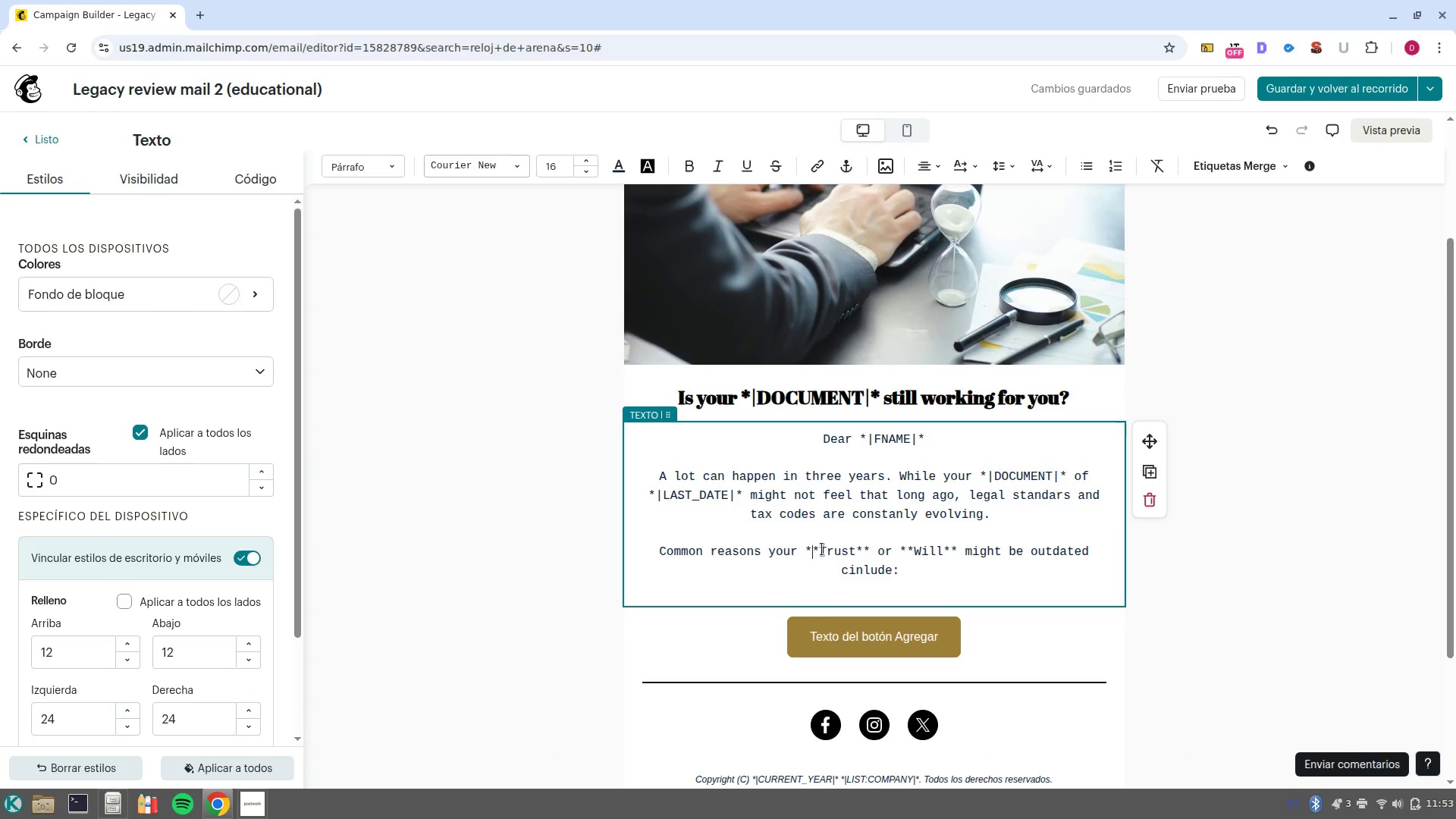 
left_click([822, 549])
 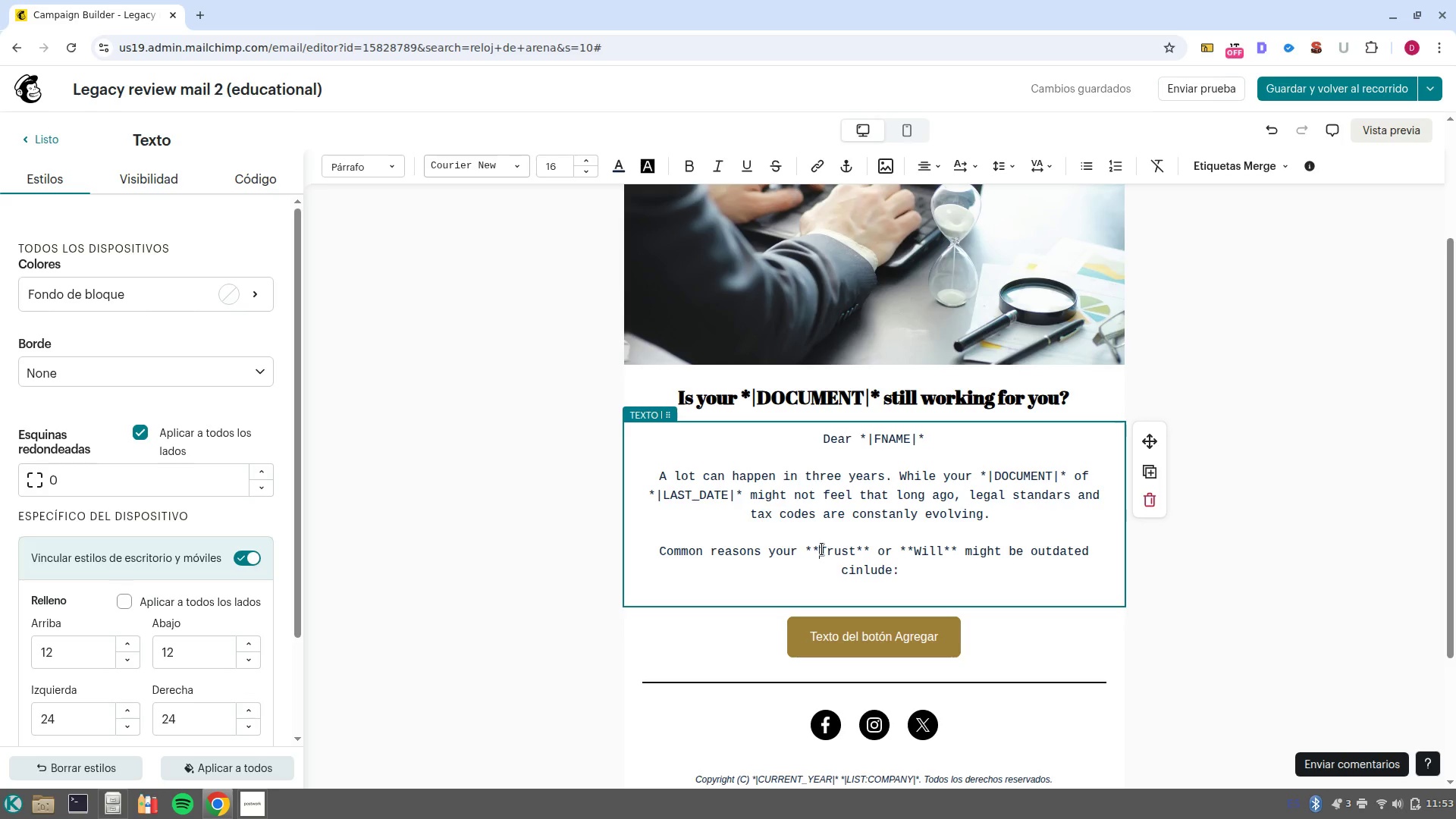 
key(Backspace)
 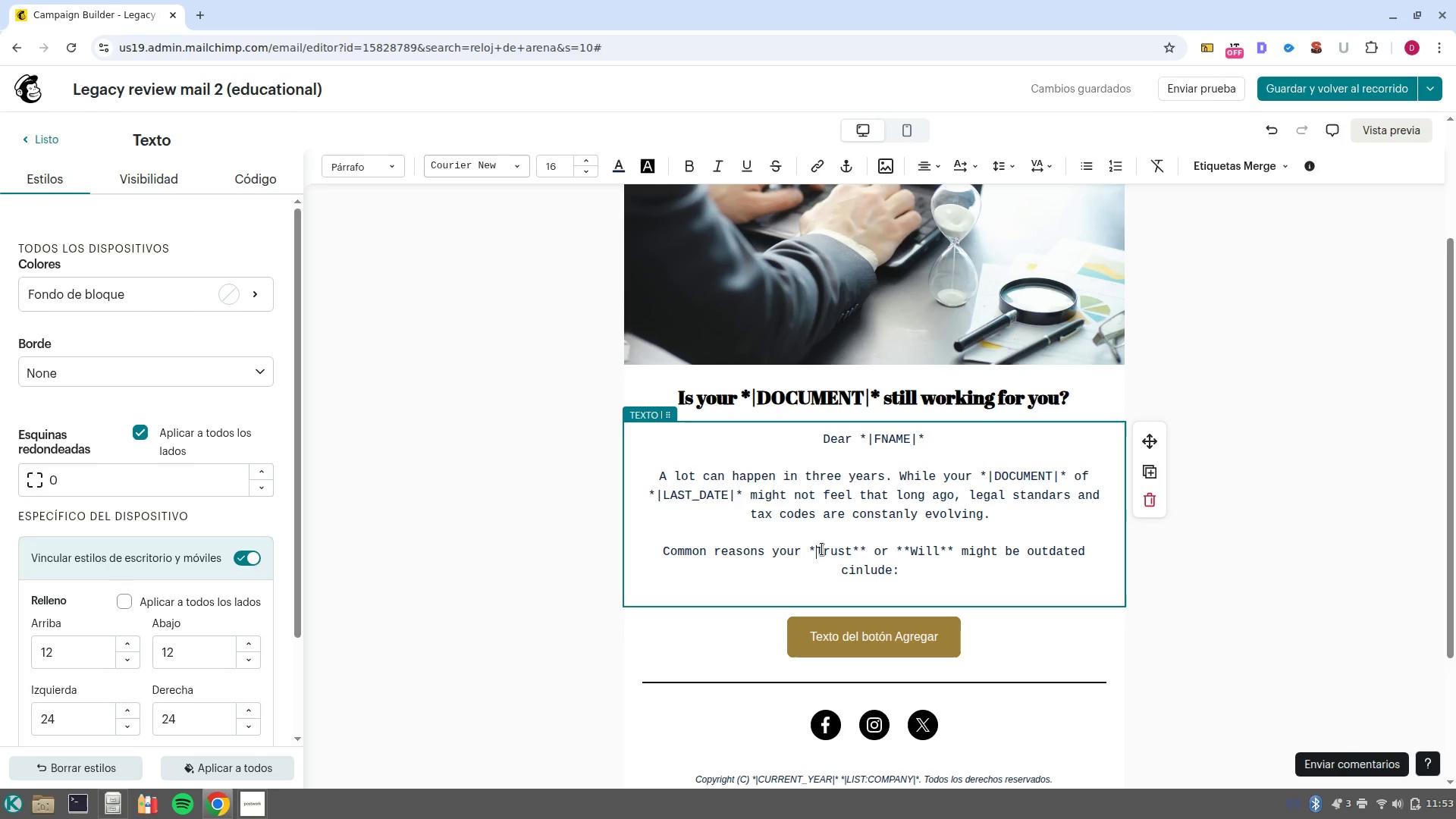 
key(Backspace)
 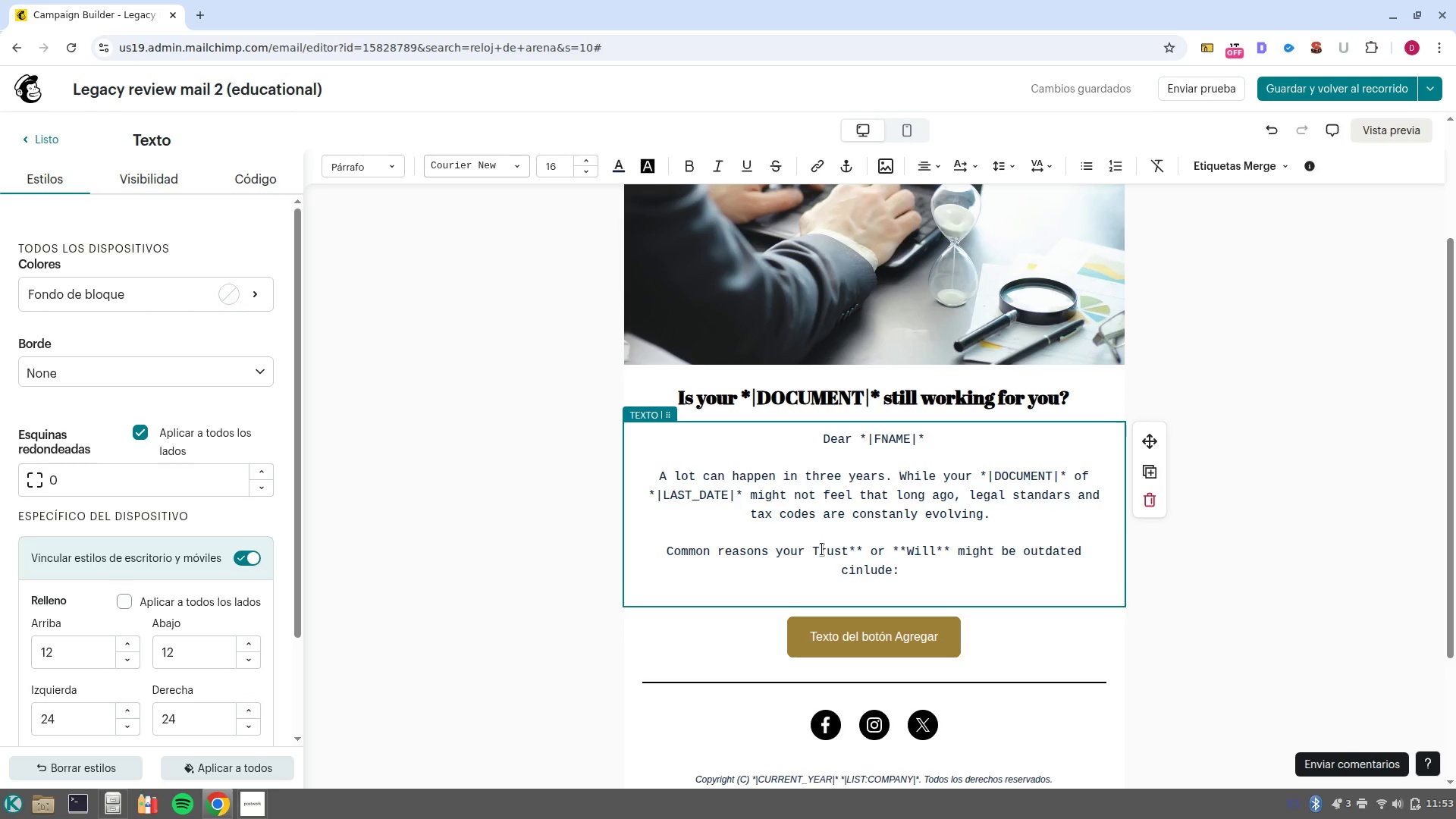 
key(Control+ArrowRight)
 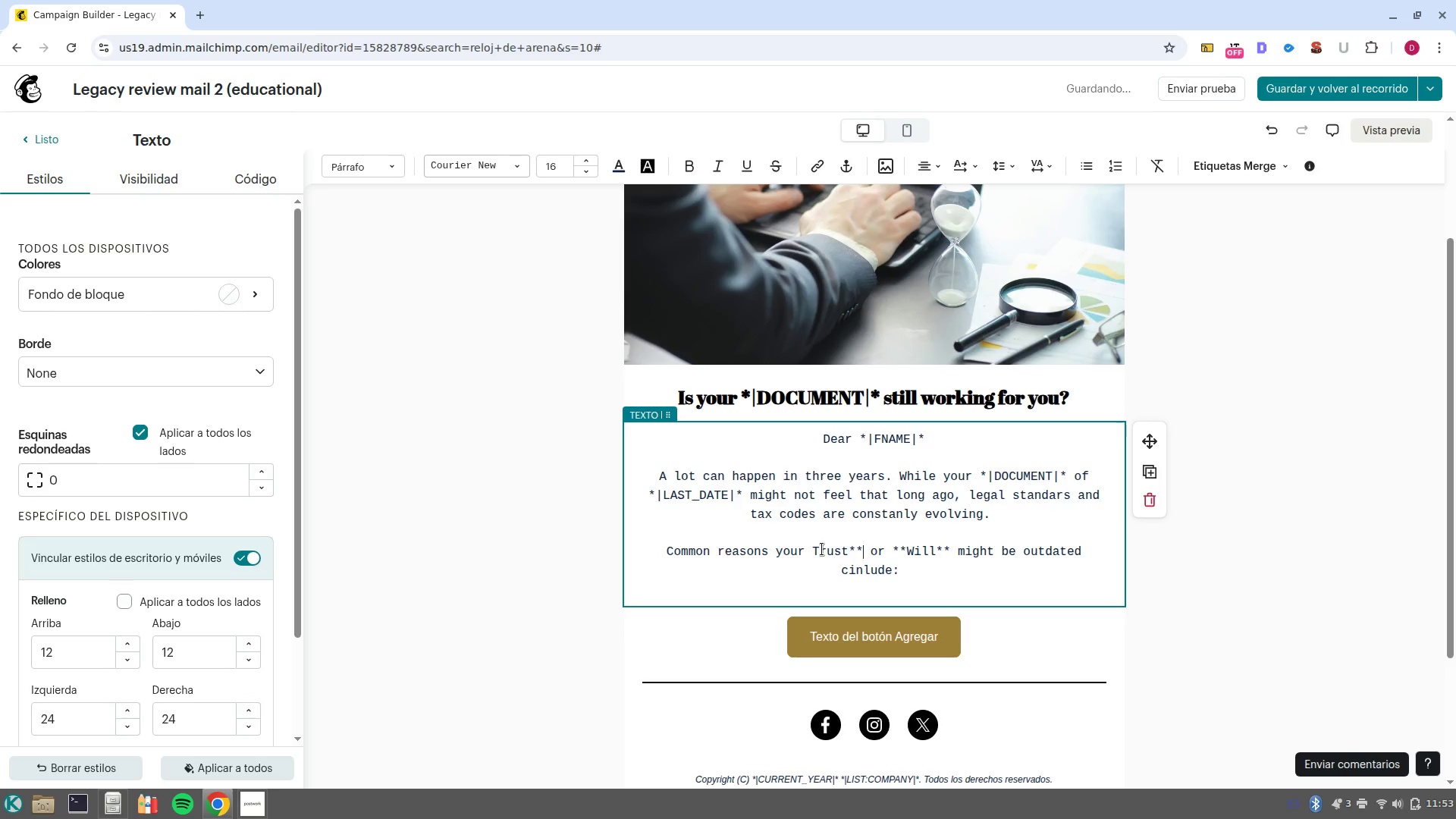 
key(Control+ArrowRight)
 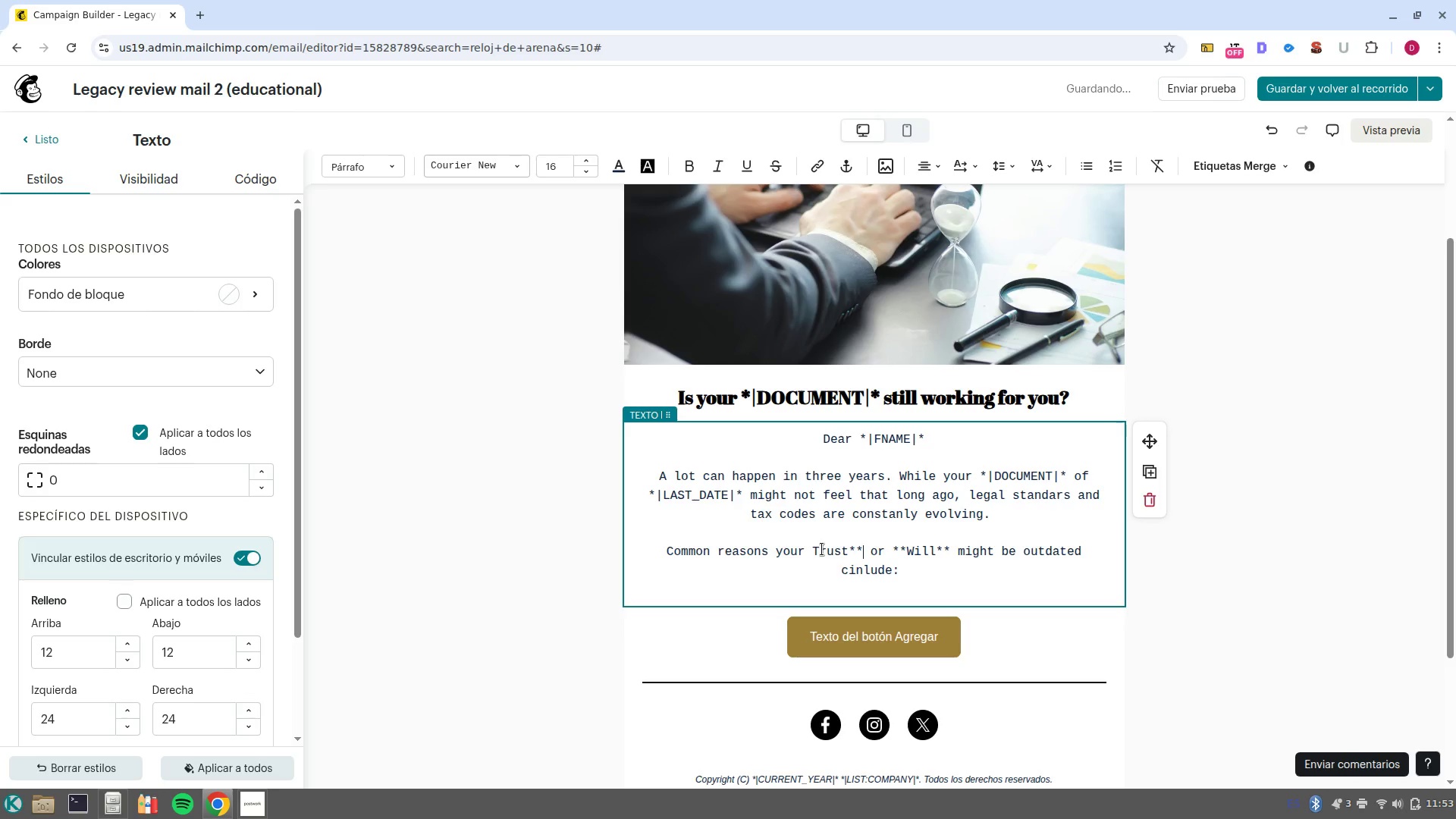 
key(Backspace)
 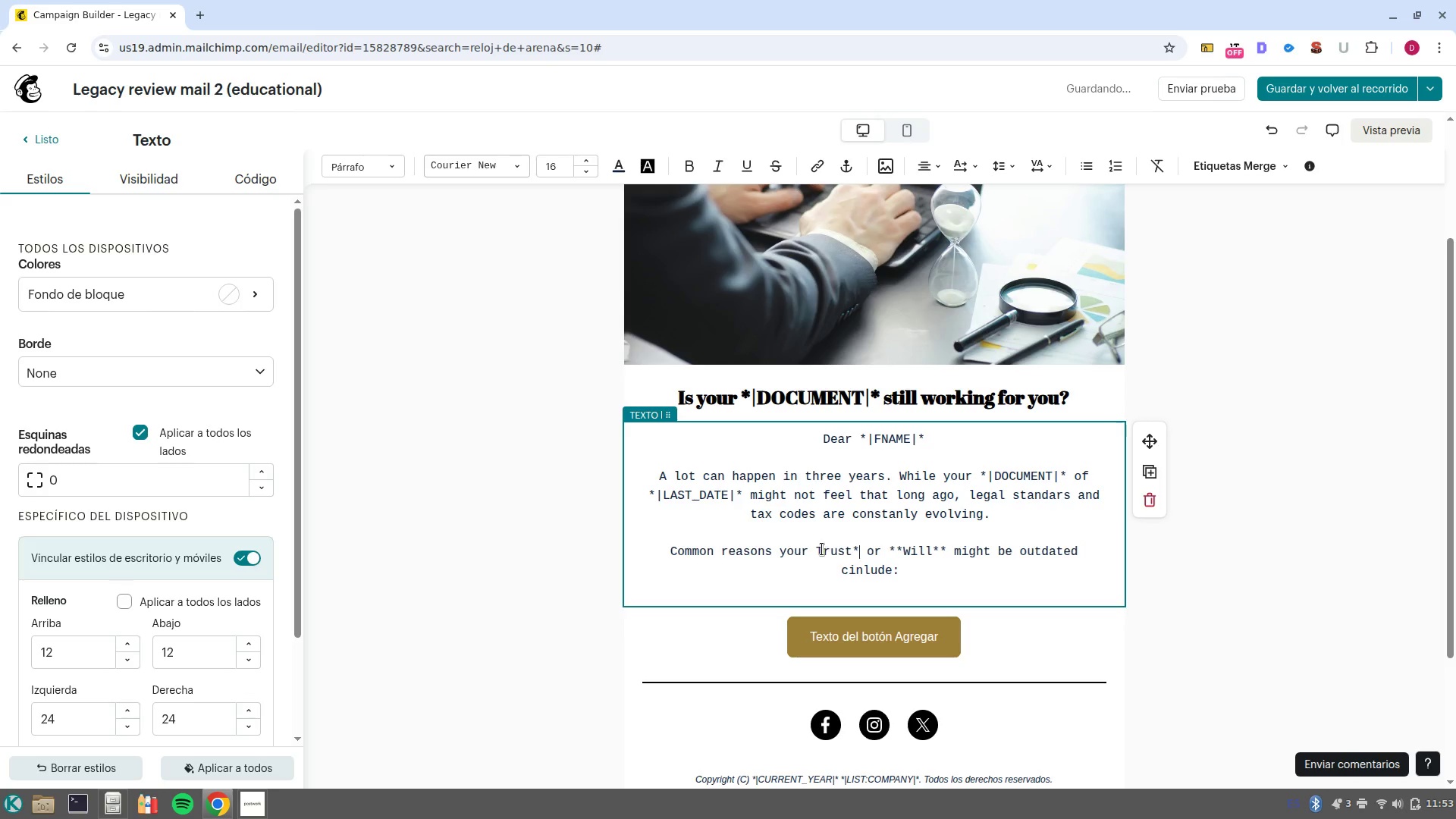 
key(Backspace)
 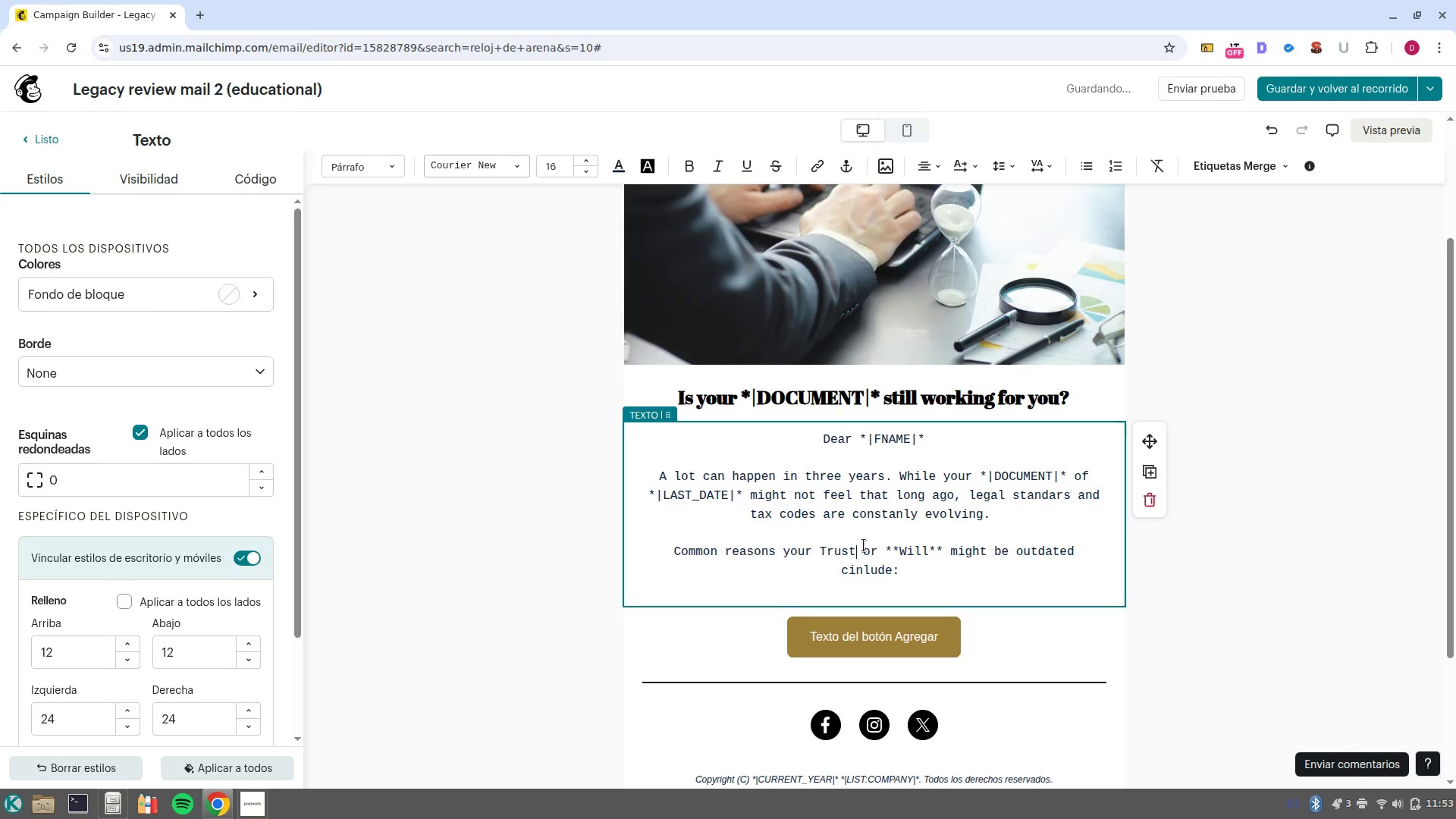 
left_click([904, 553])
 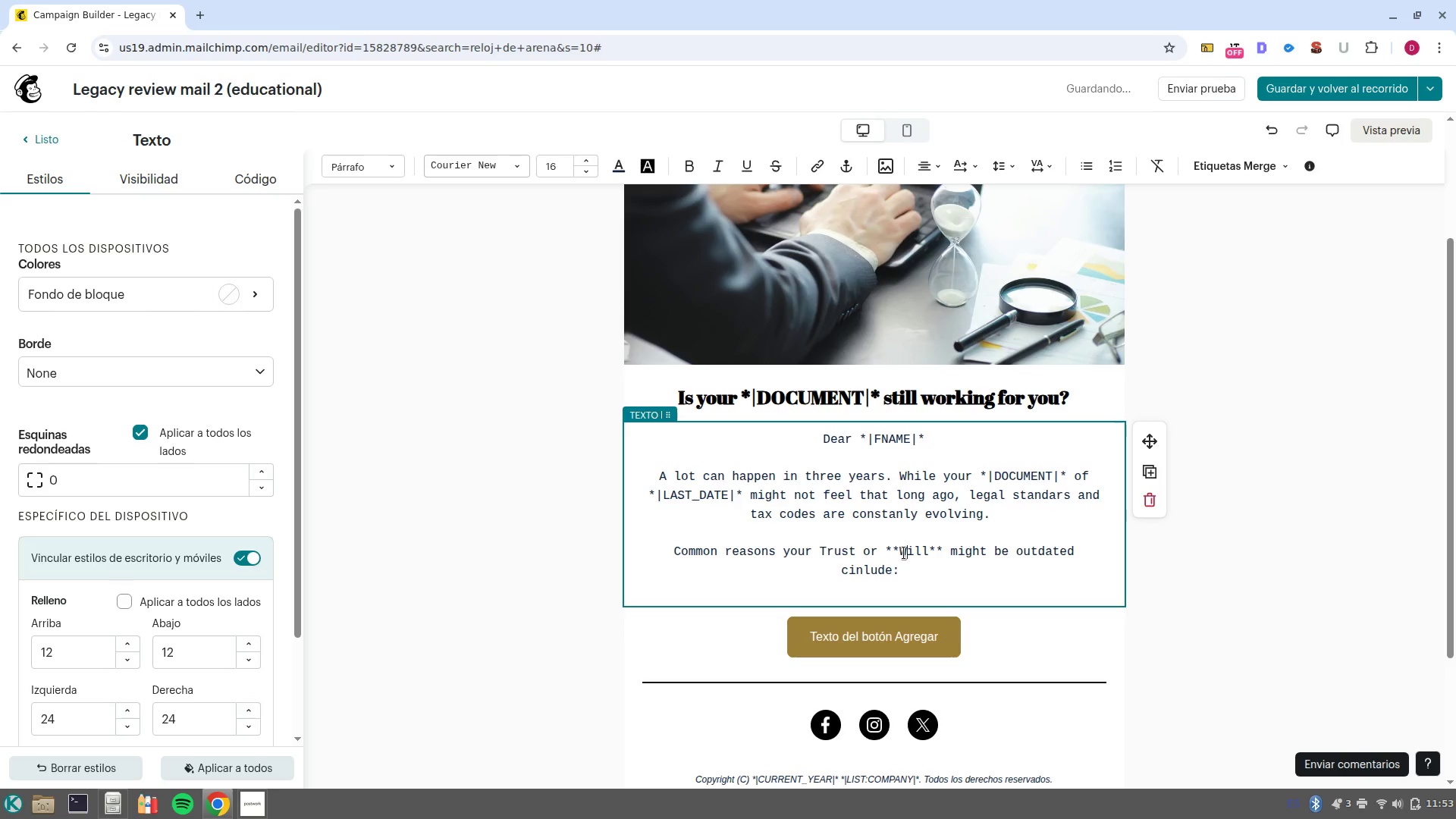 
left_click([896, 547])
 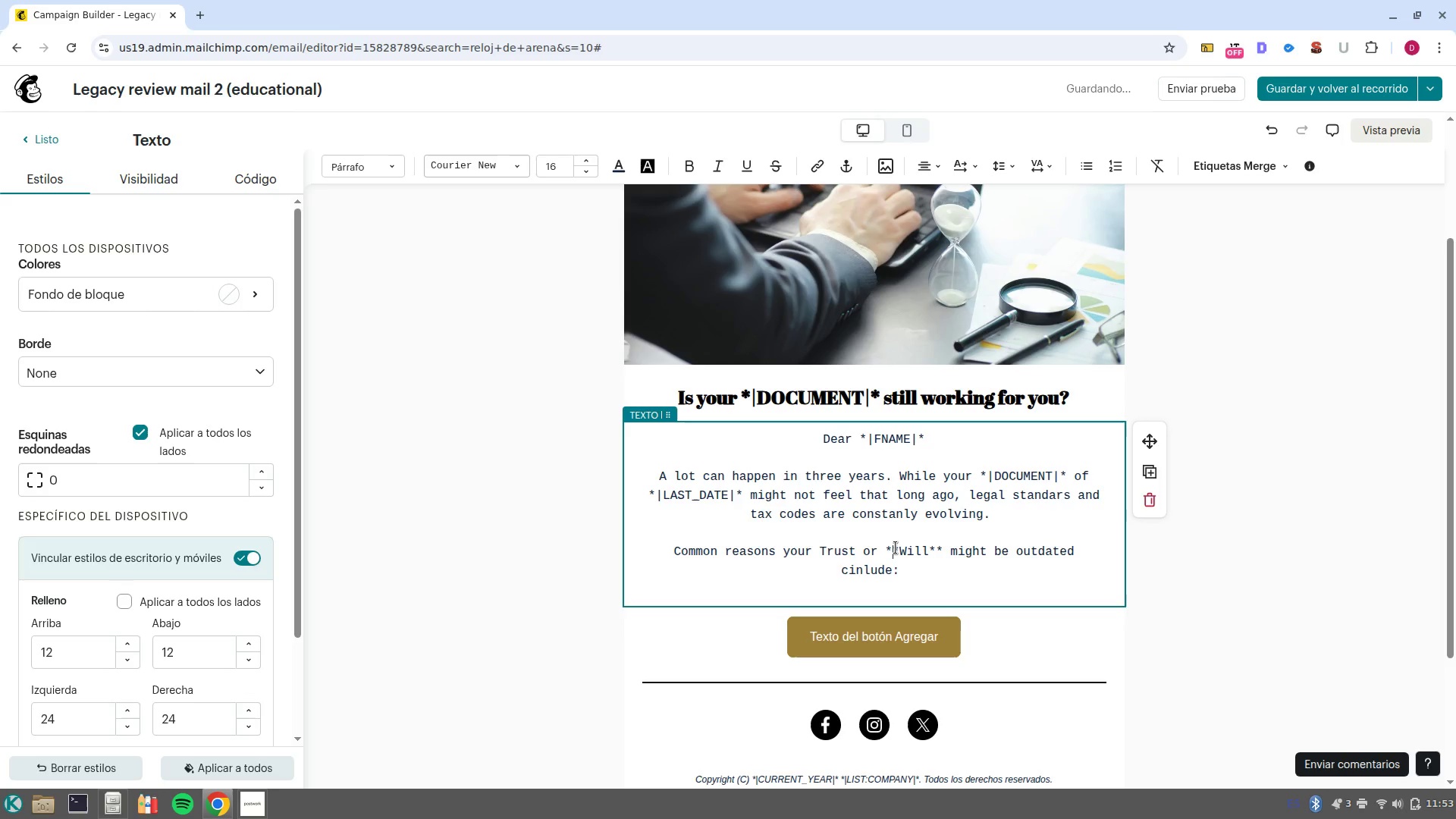 
key(ArrowRight)
 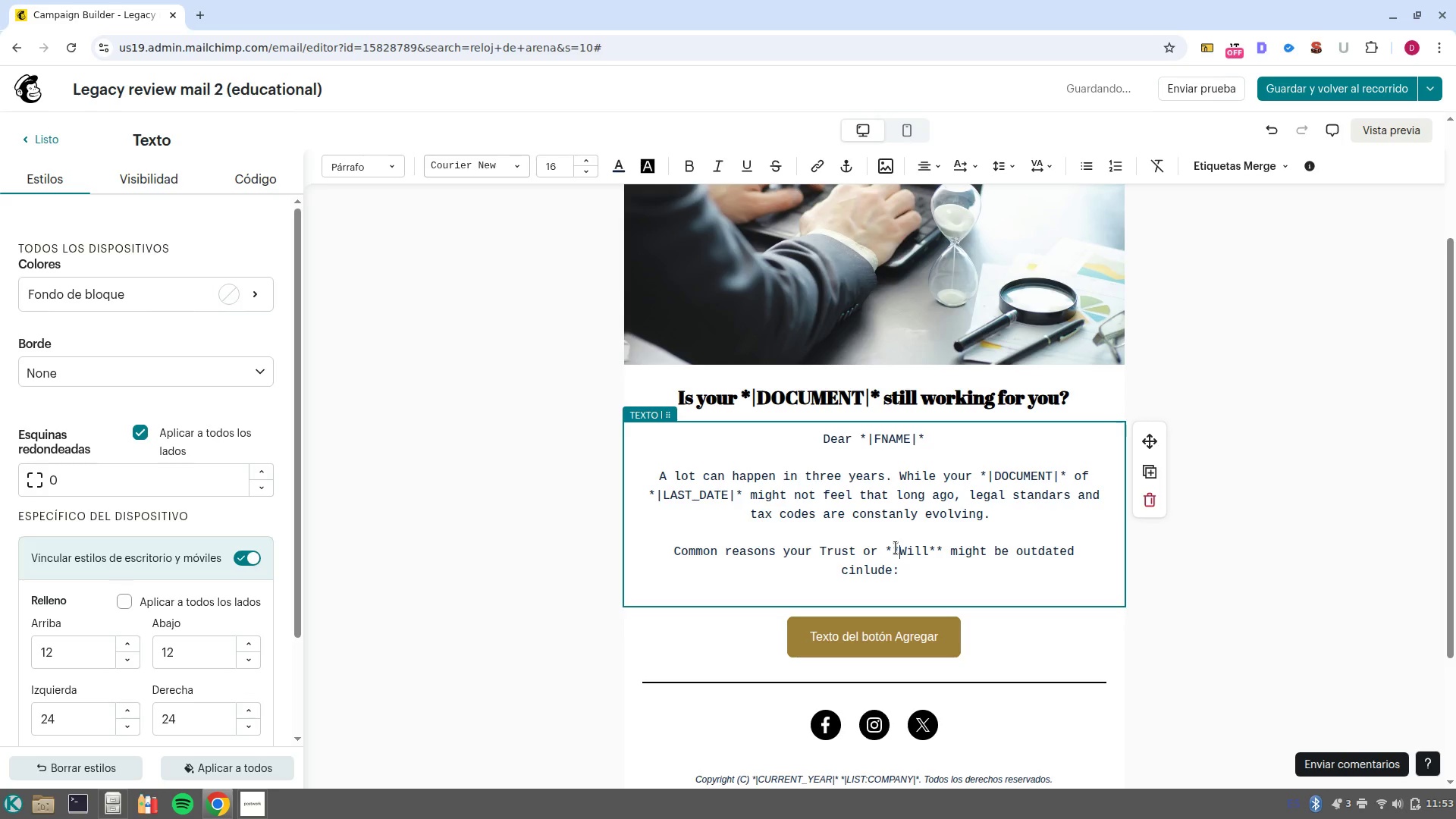 
key(Backspace)
 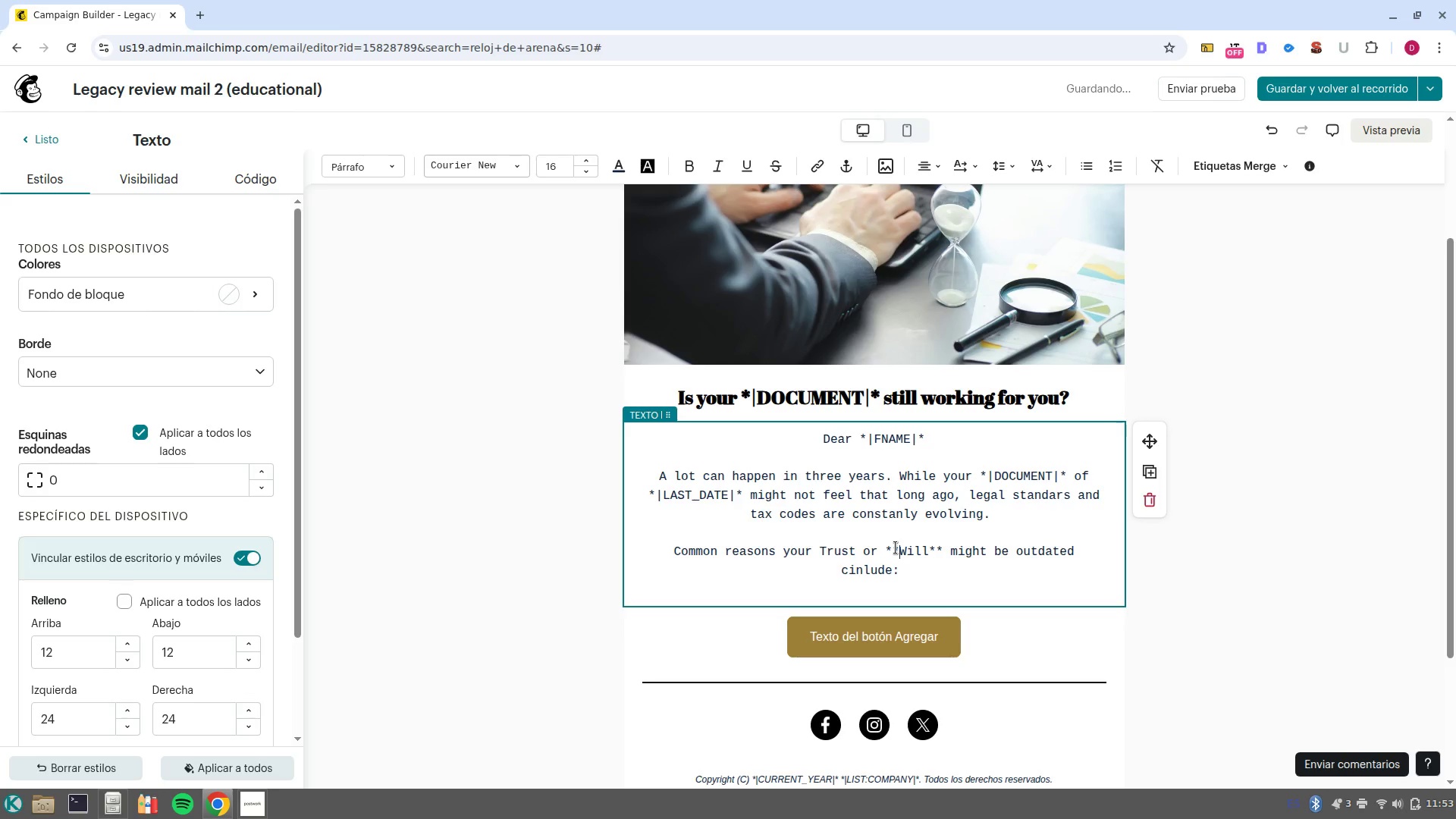 
key(Backspace)
 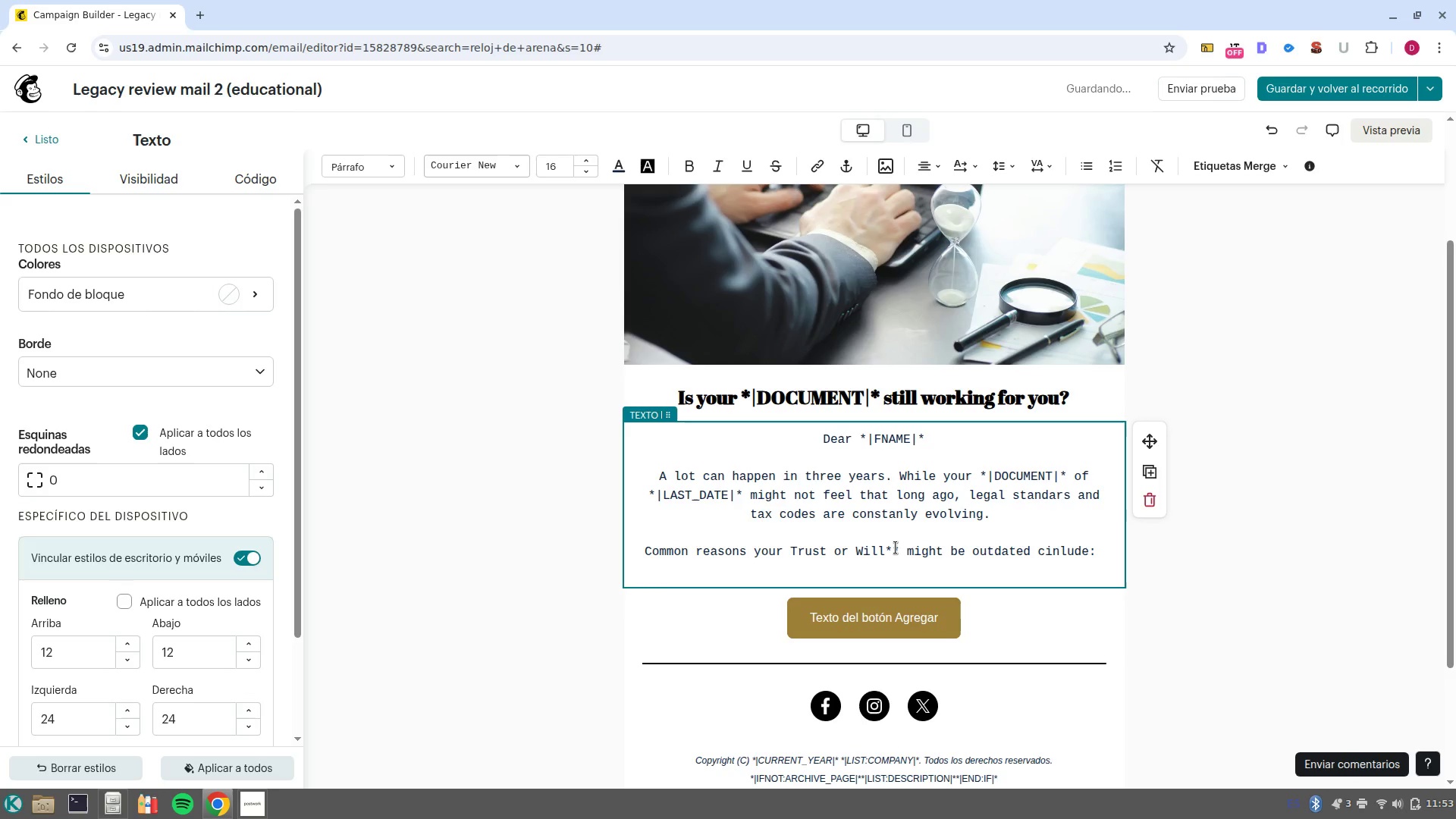 
key(Control+ArrowRight)
 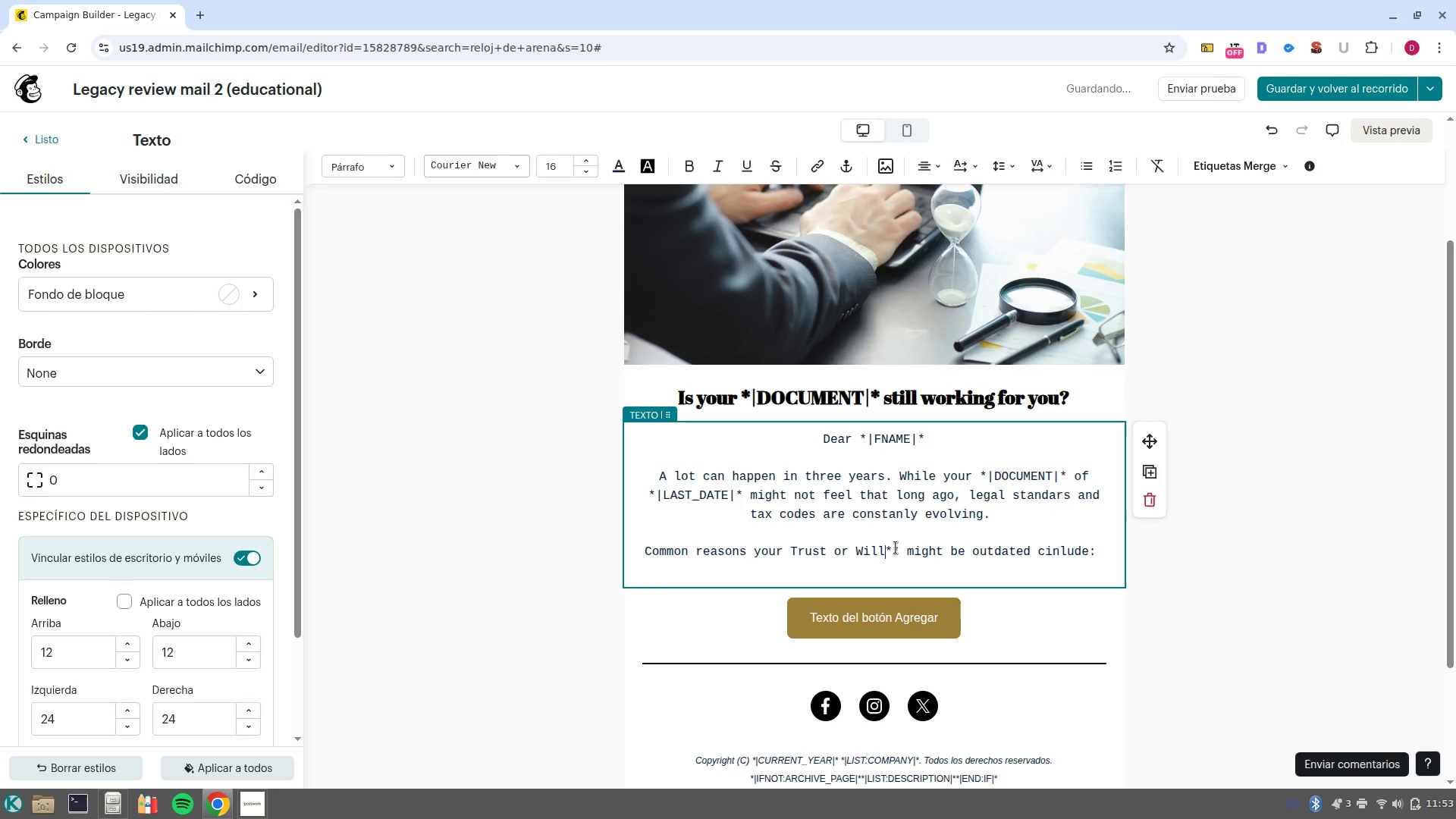 
key(Control+ArrowRight)
 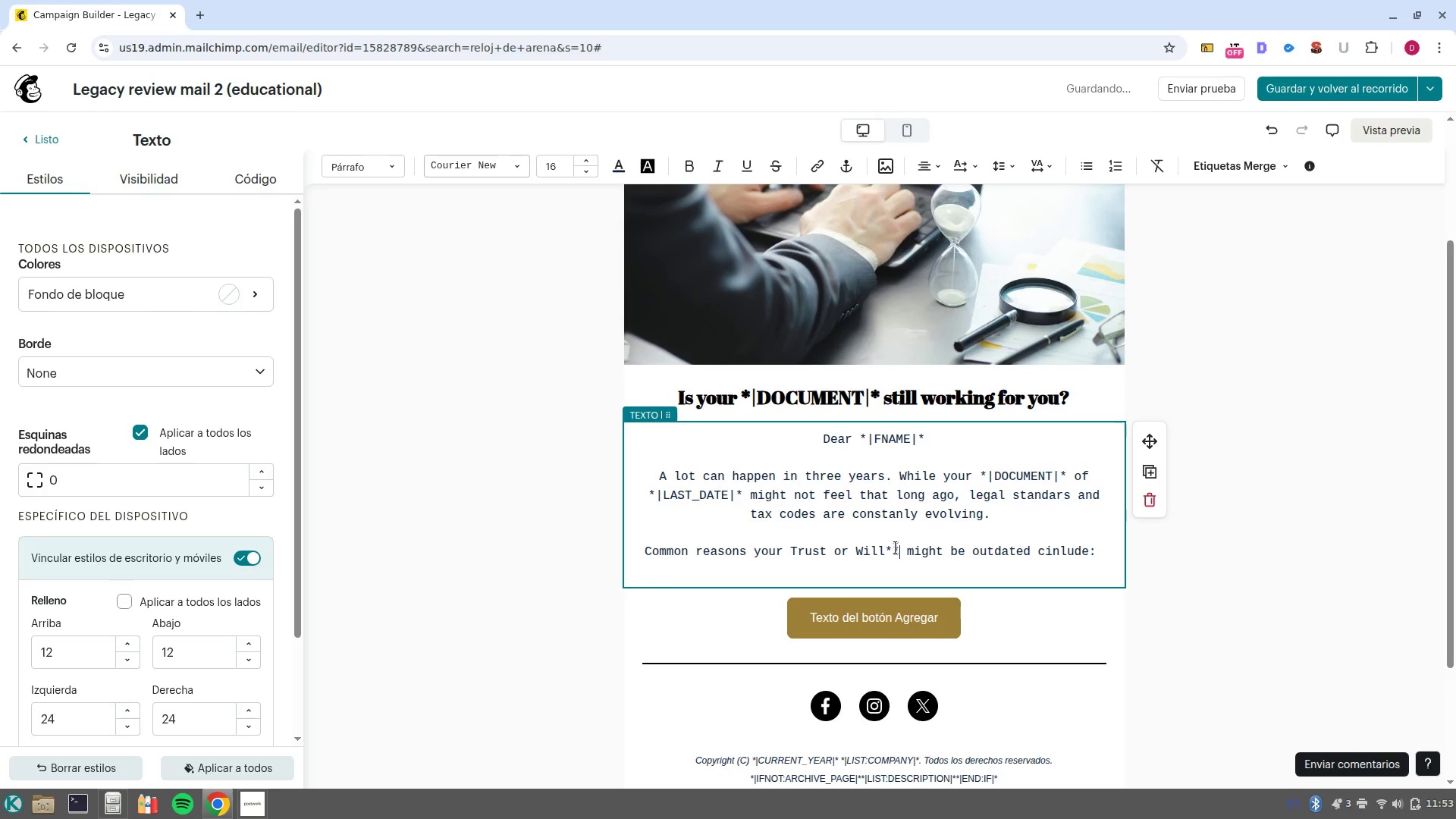 
key(Backspace)
 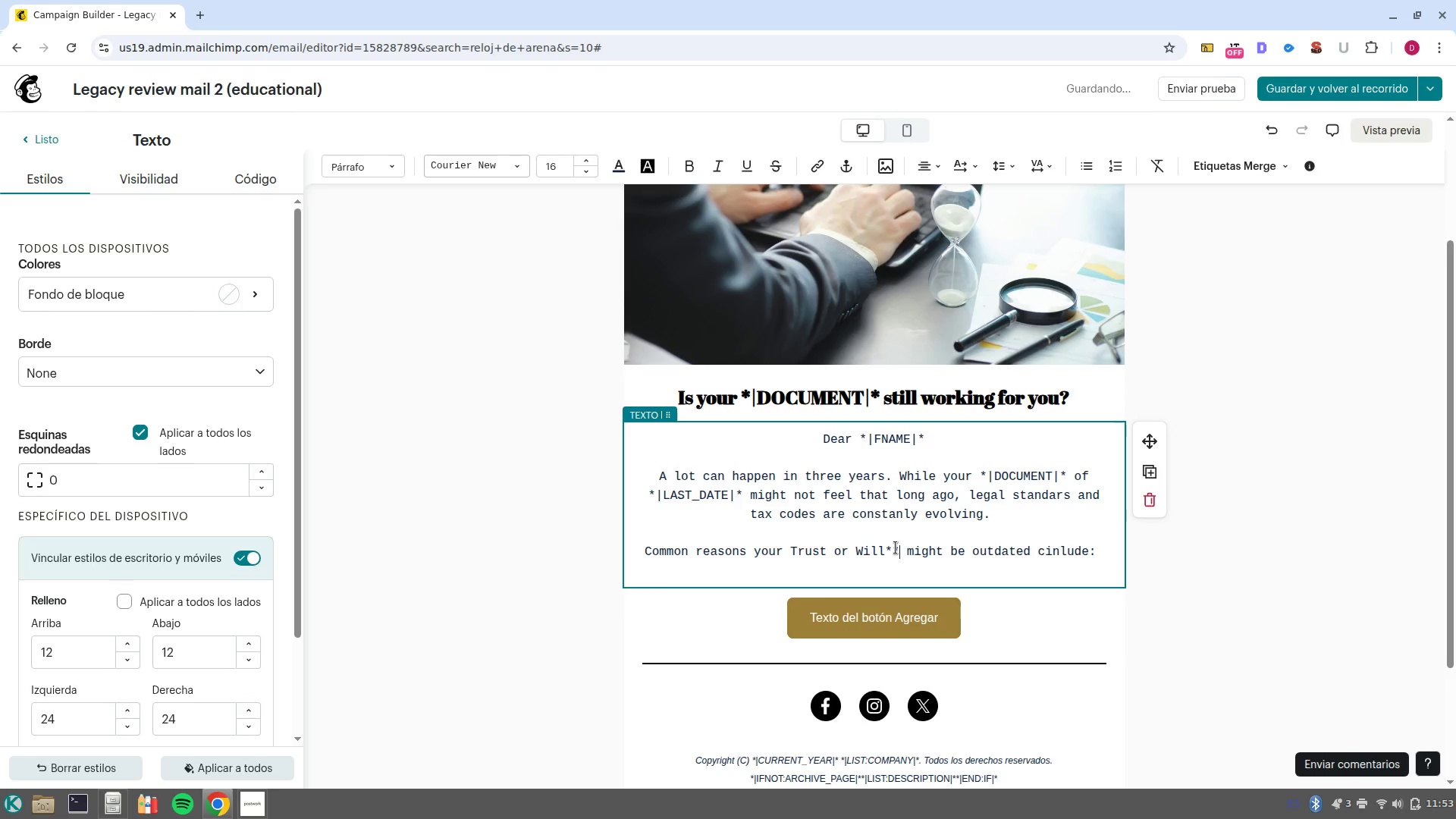 
key(Backspace)
 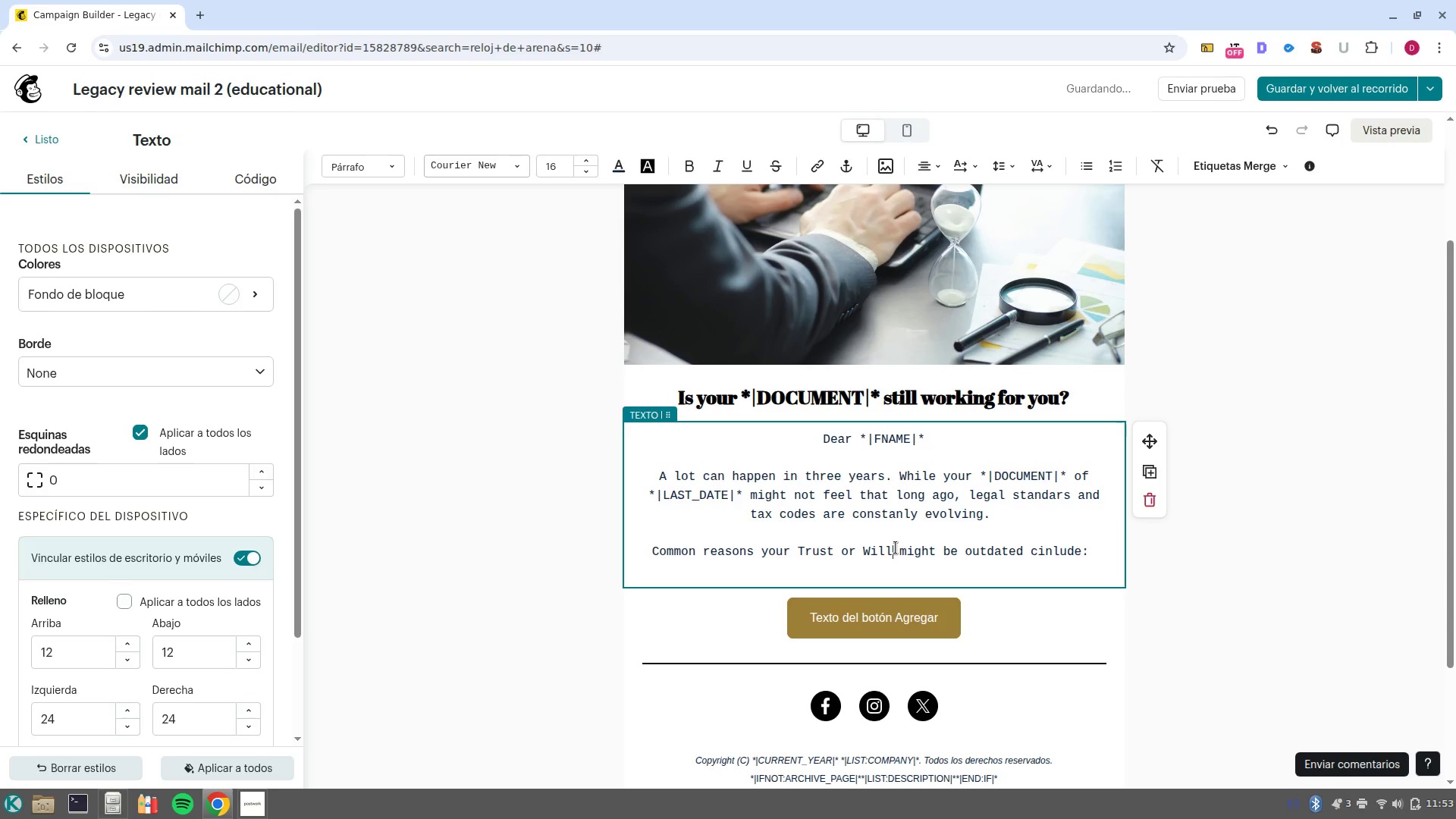 
left_click_drag(start_coordinate=[896, 548], to_coordinate=[800, 551])
 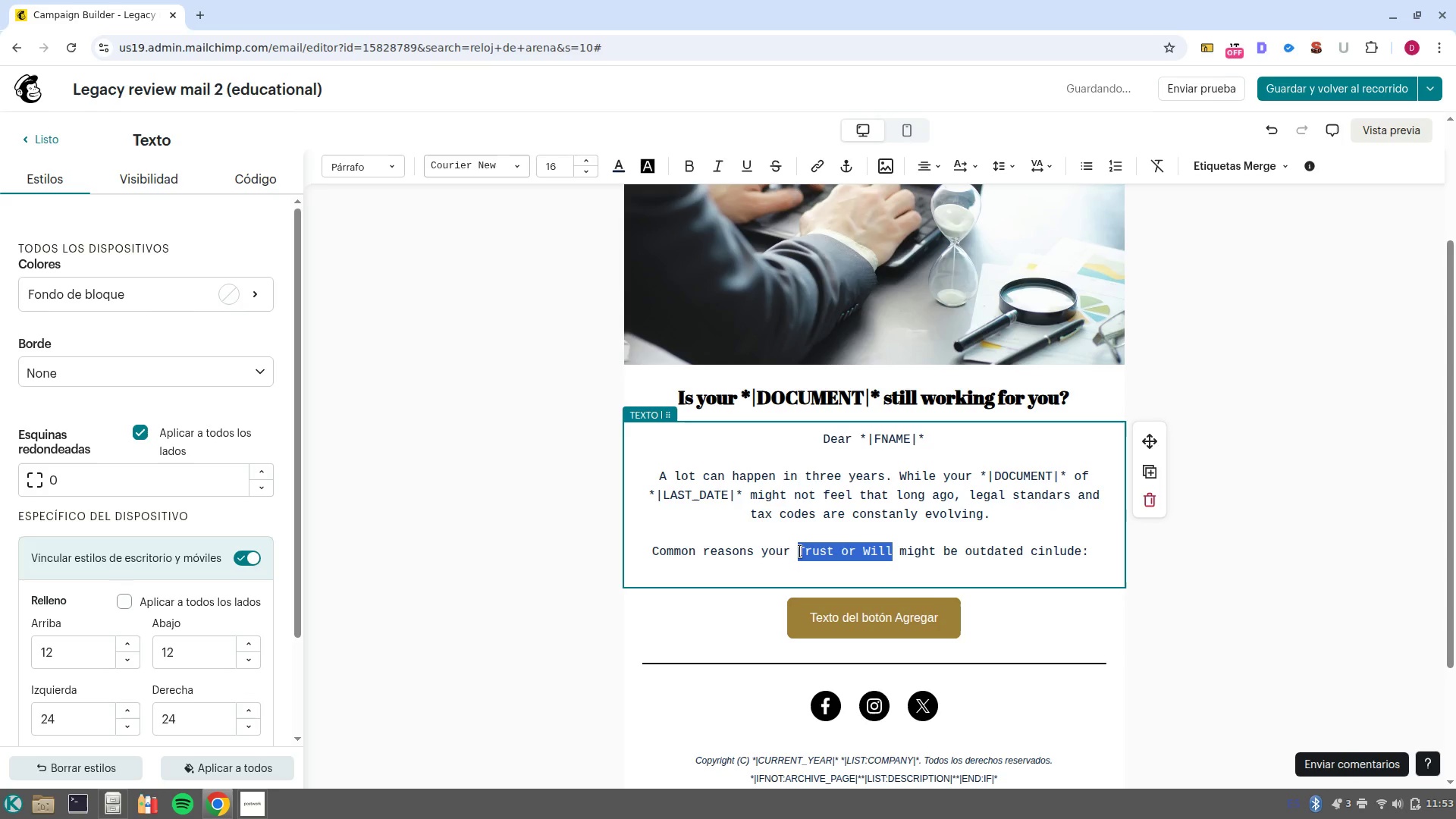 
key(Control+B)
 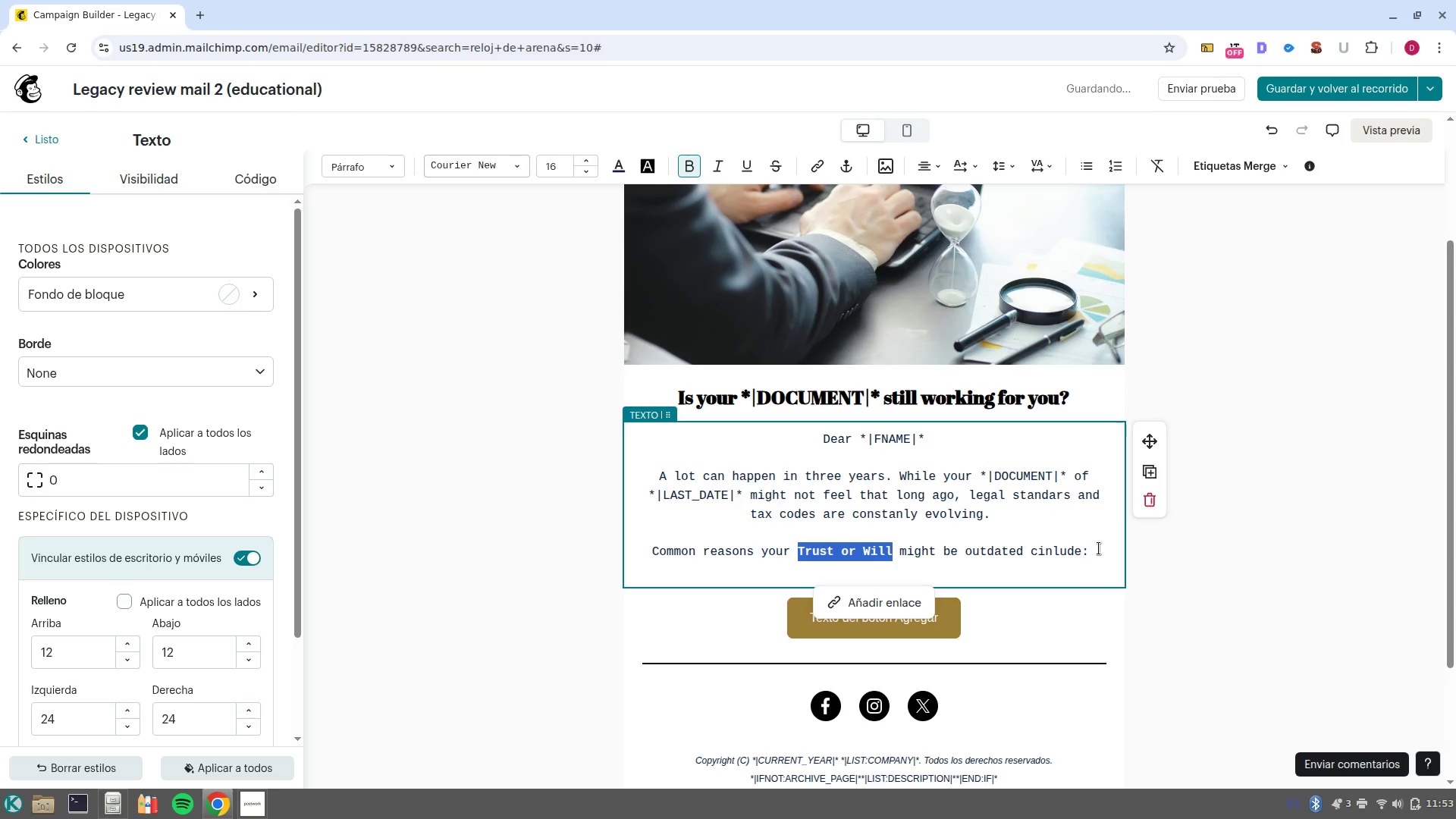 
left_click([1100, 548])
 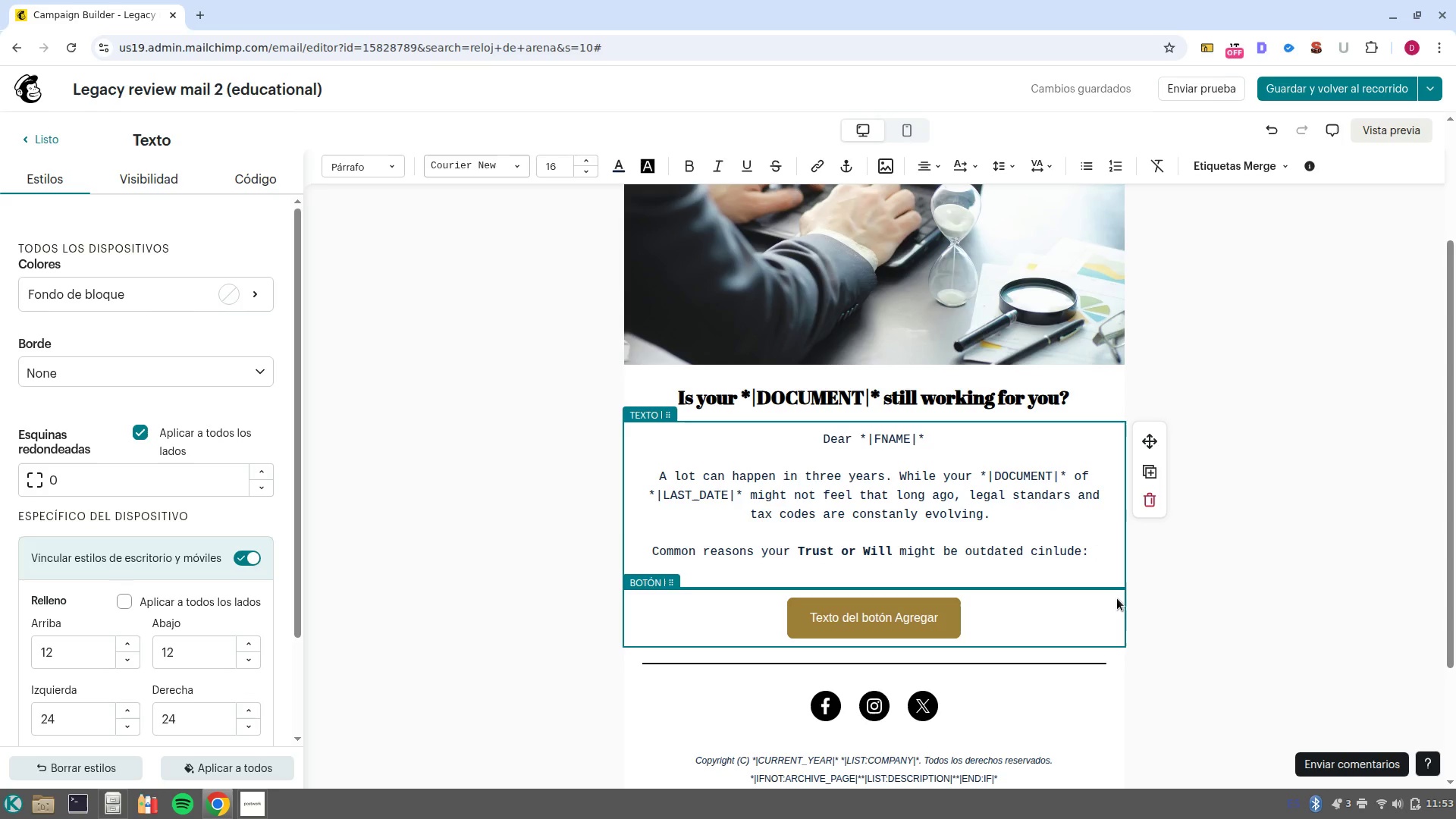 
wait(6.67)
 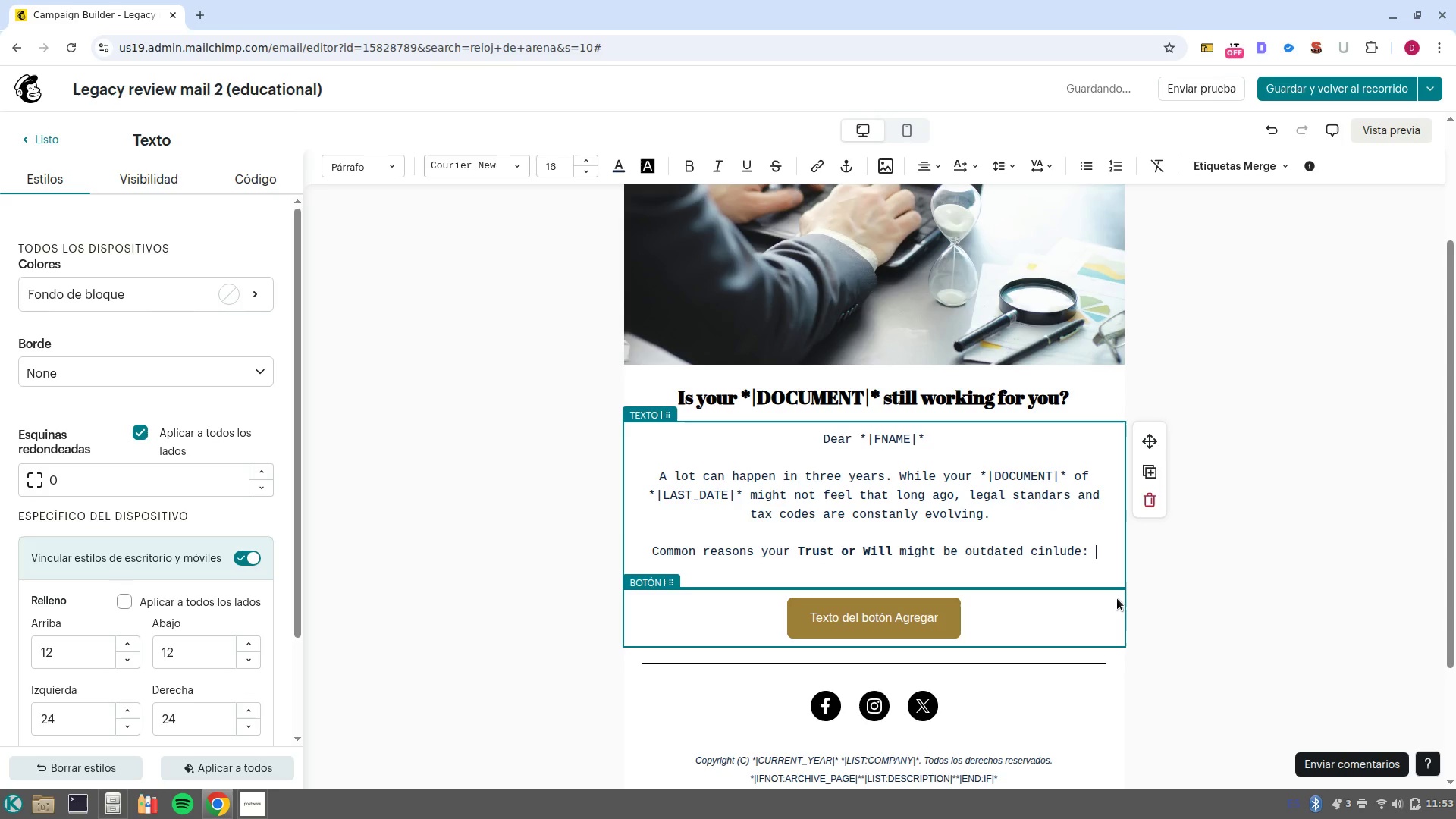 
key(Control+ArrowLeft)
 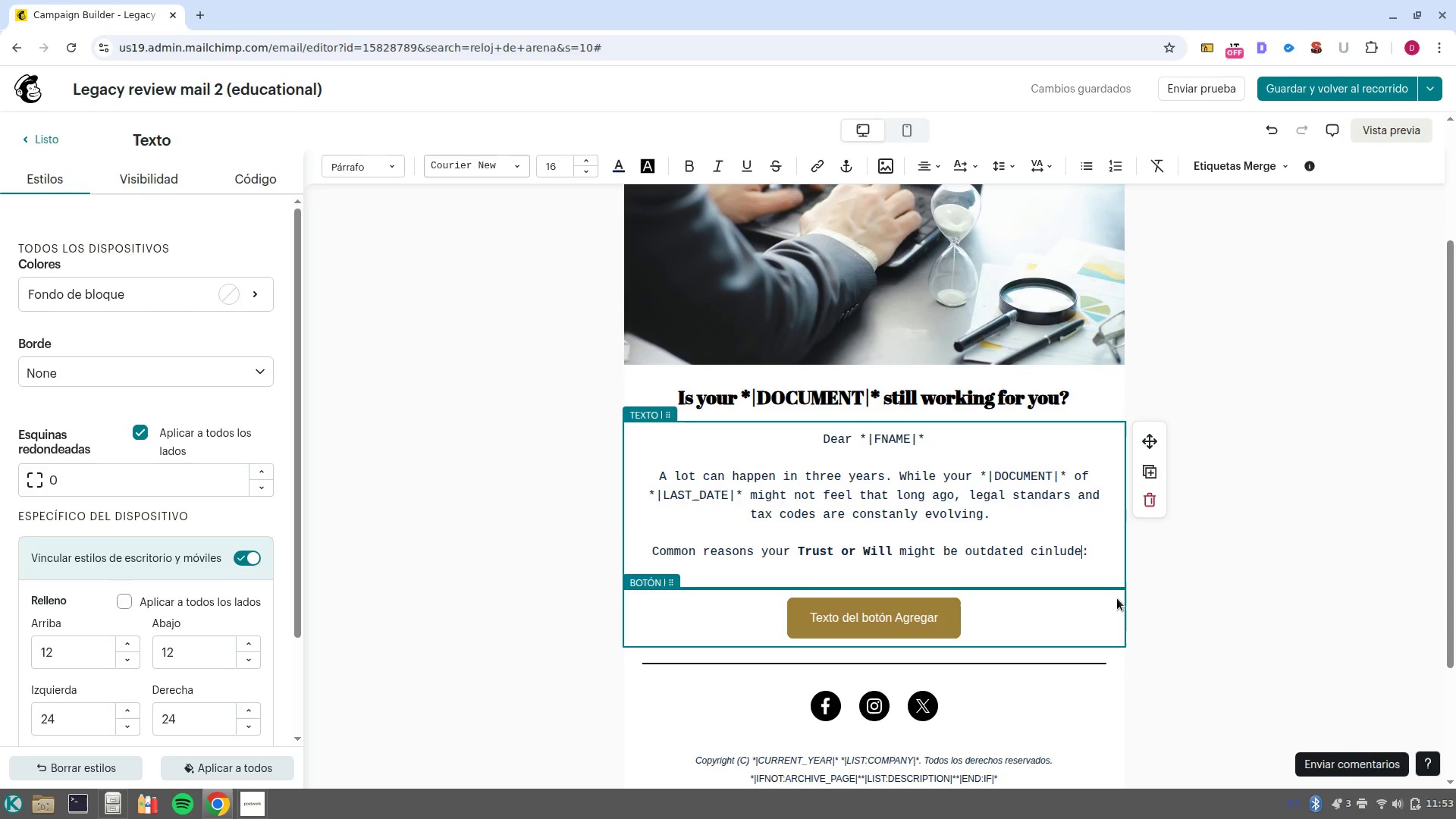 
key(Control+ArrowLeft)
 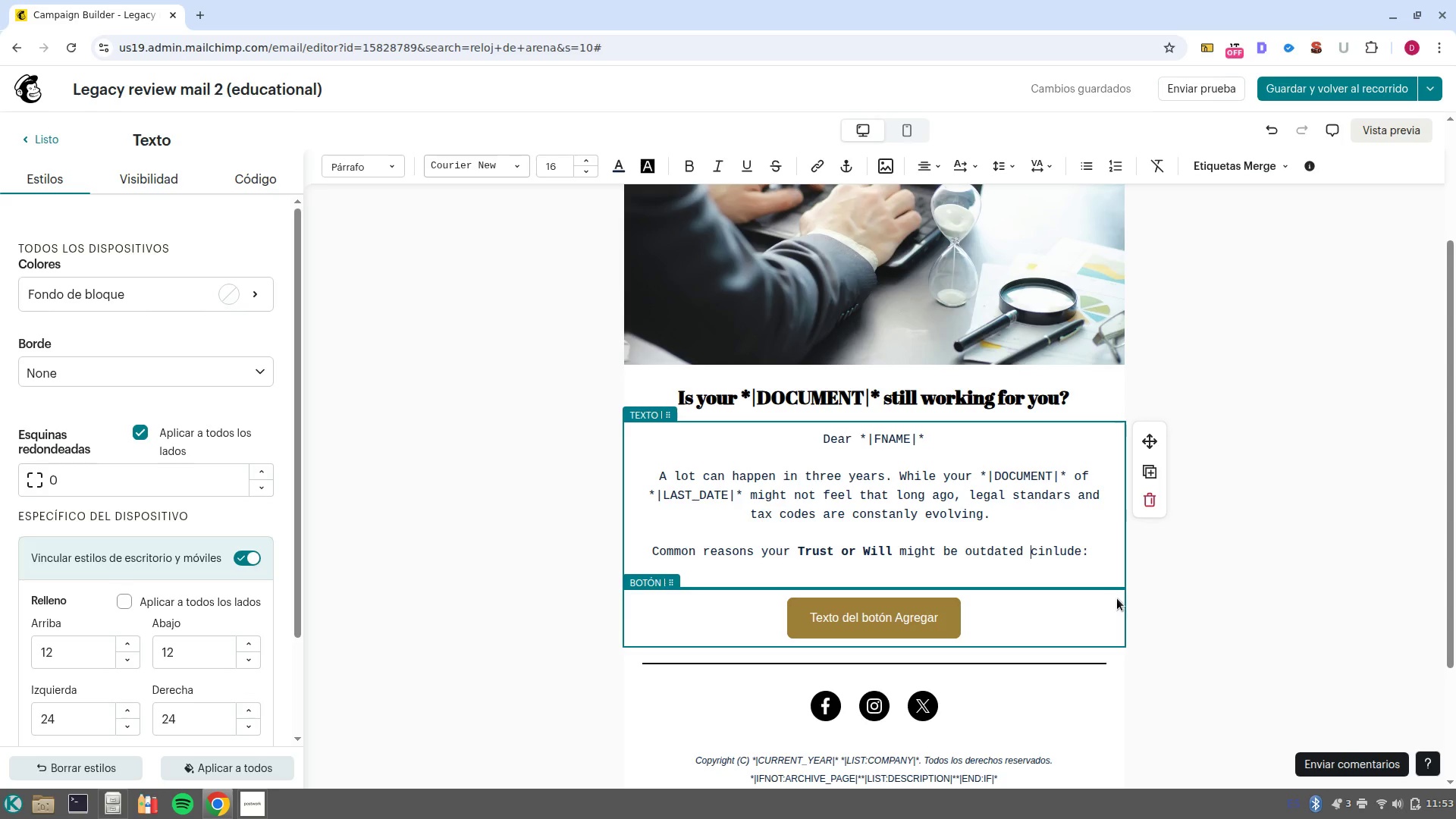 
type(in)
 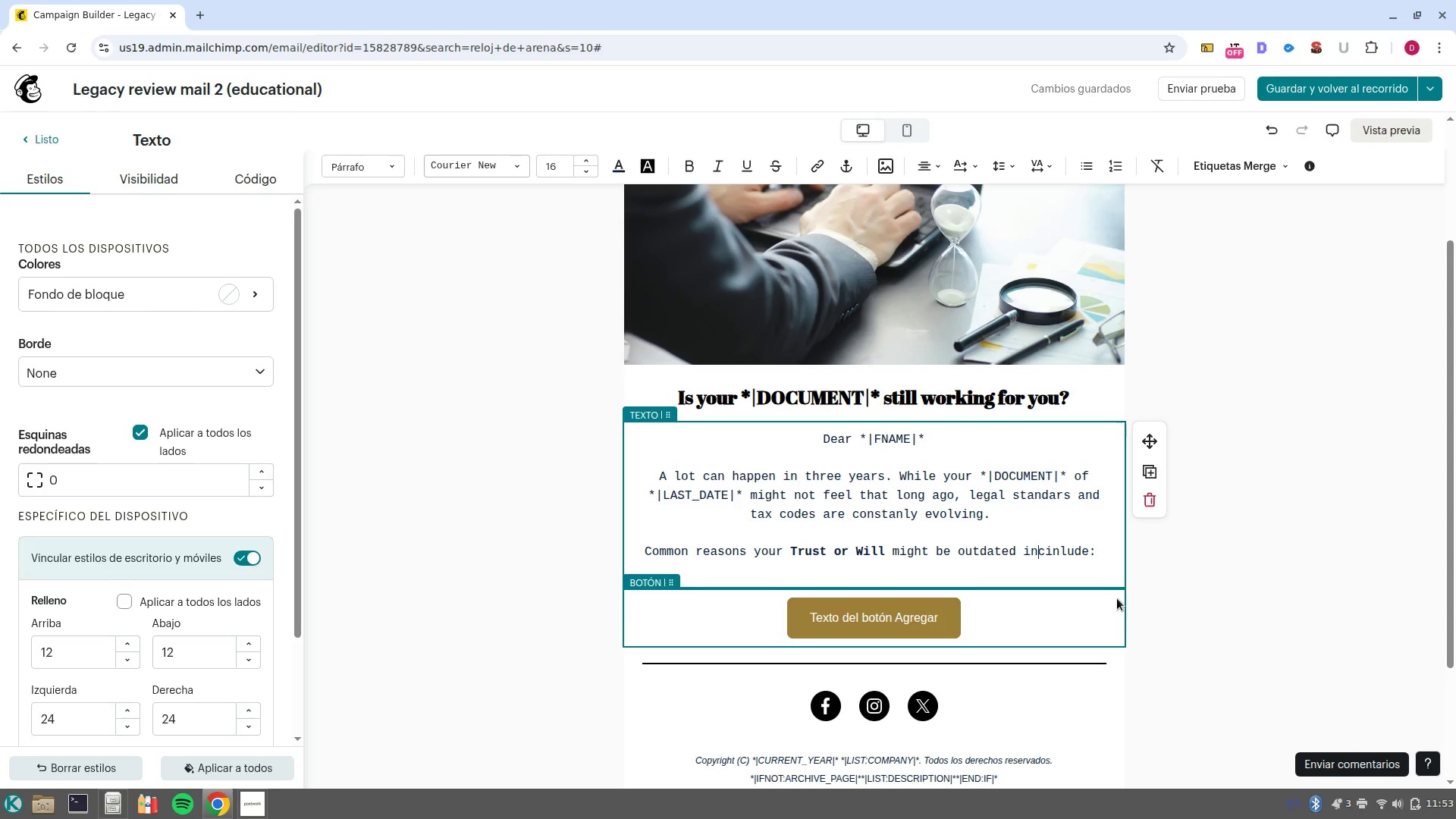 
key(Control+ArrowRight)
 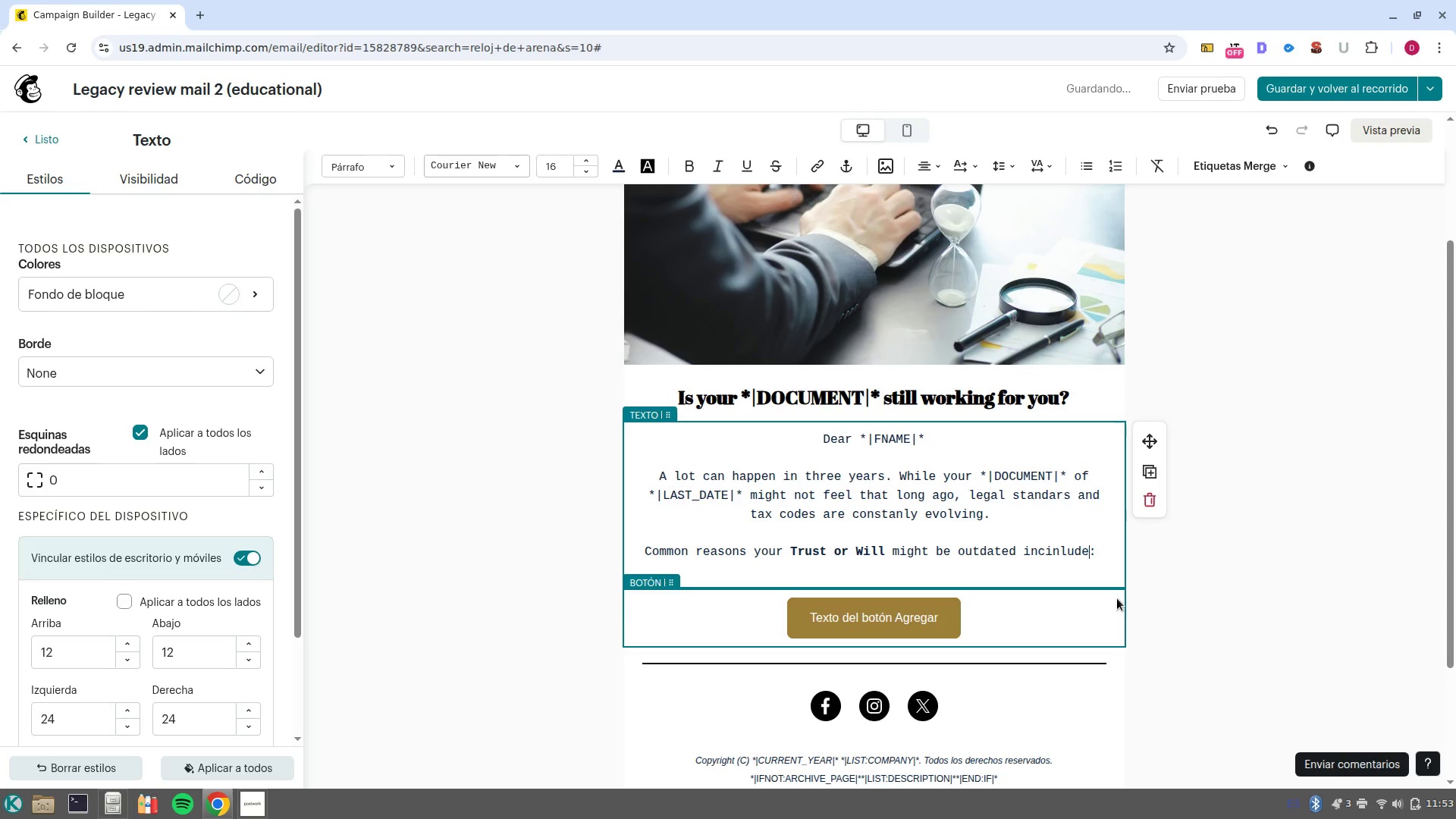 
key(Control+ArrowRight)
 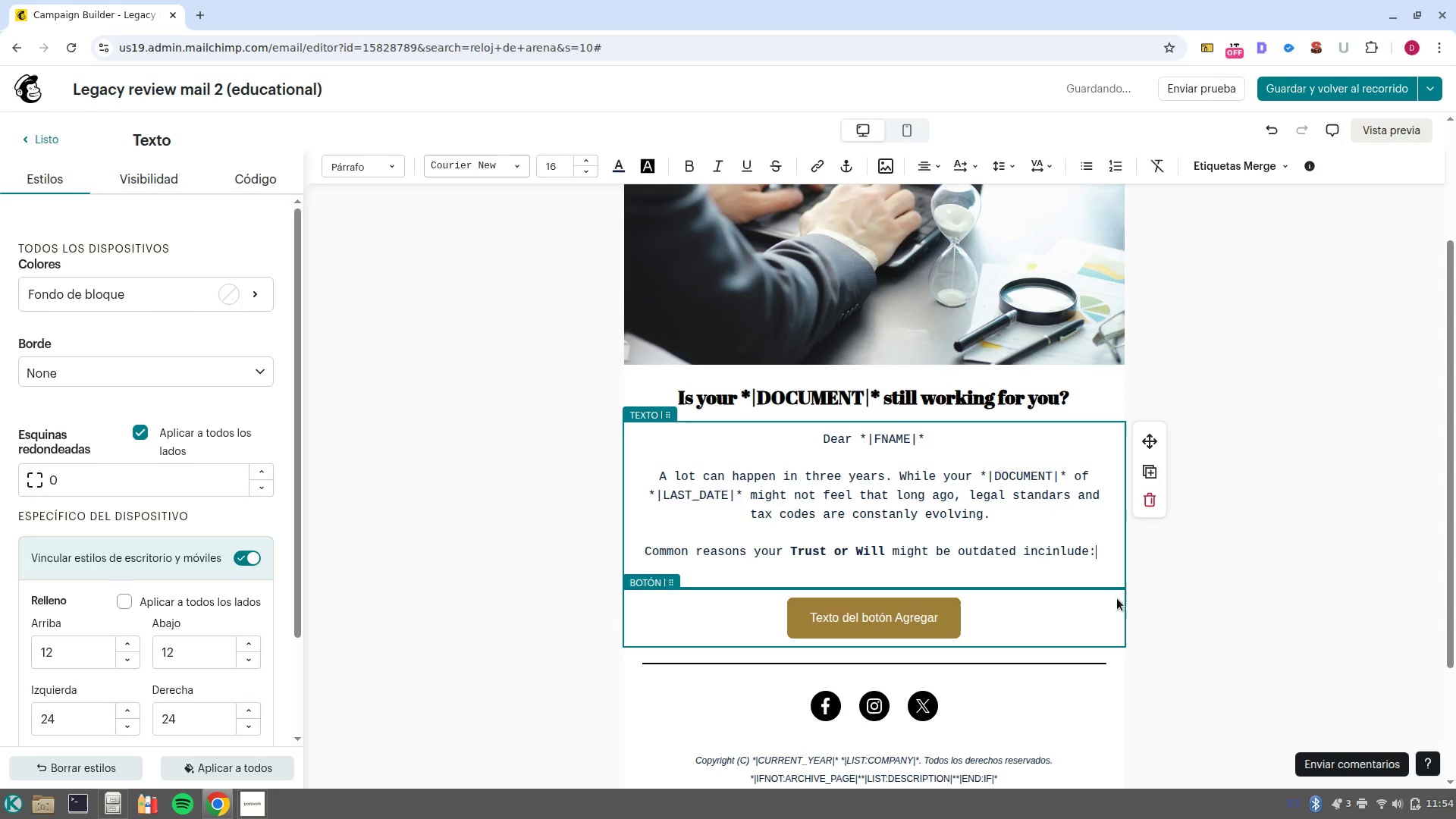 
key(NumpadEnter)
key(NumpadEnter)
type(1. BLegislative changes)
 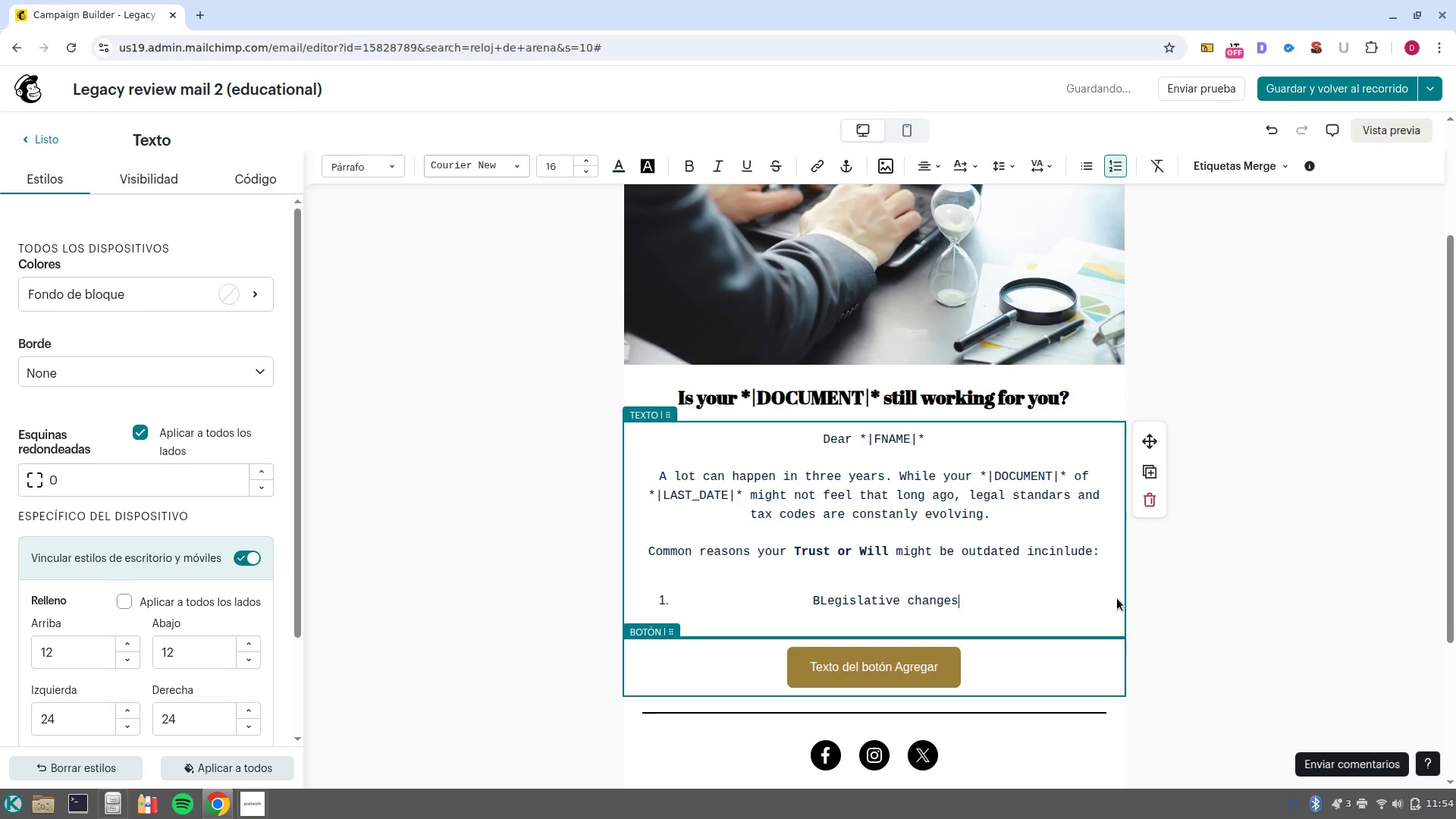 
key(Control+ArrowLeft)
 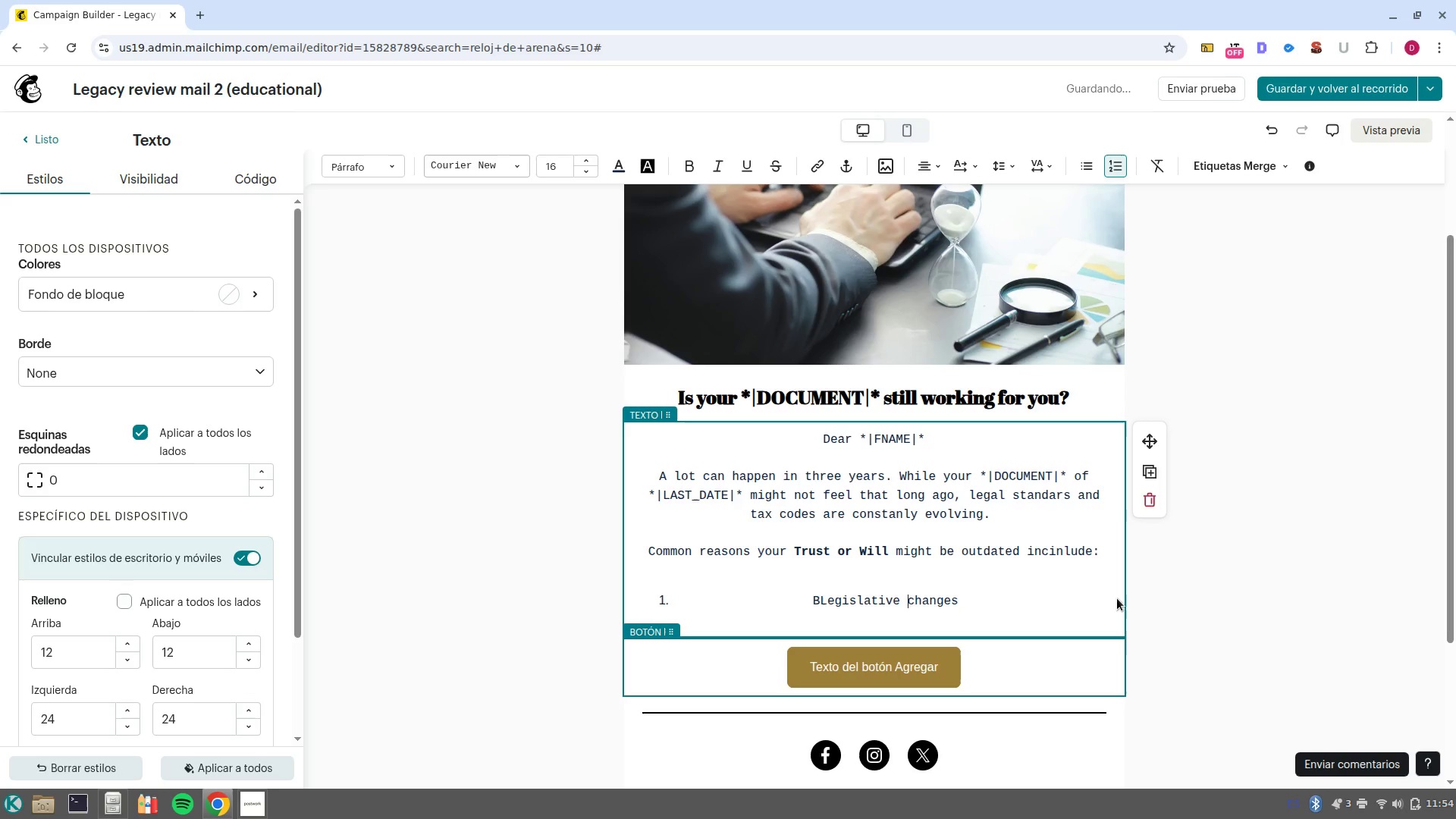 
key(Control+ArrowLeft)
 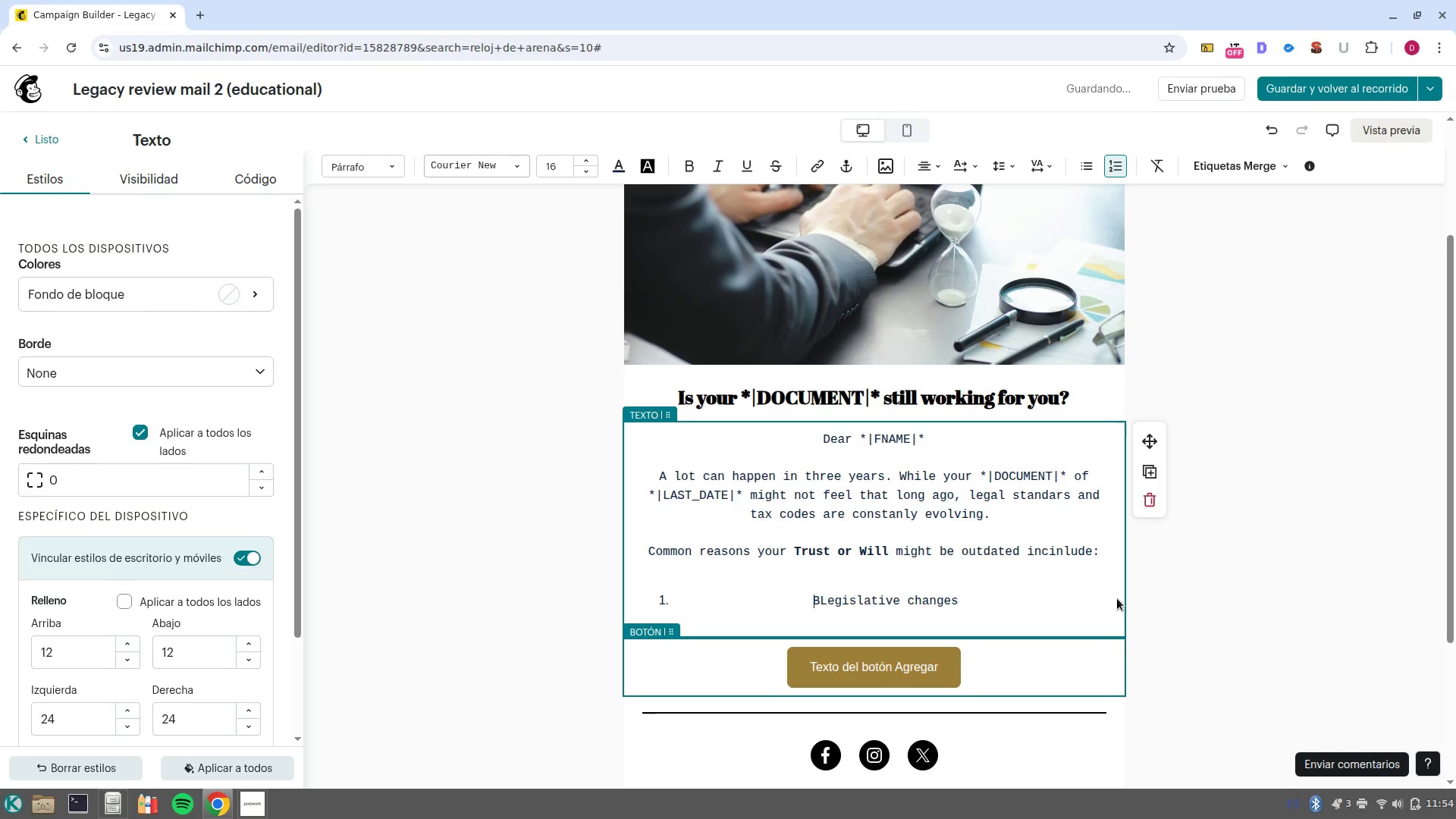 
key(ArrowRight)
 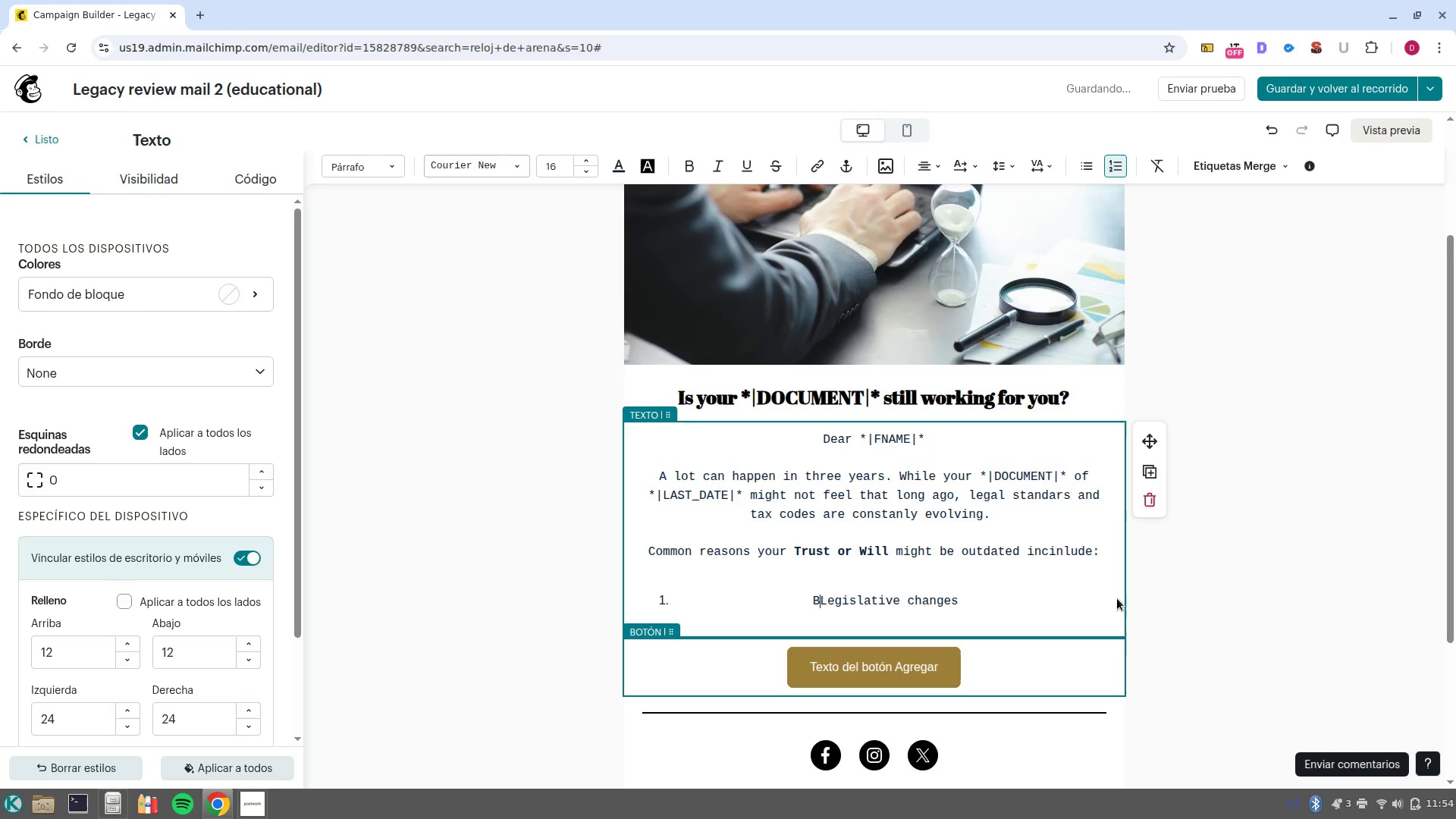 
key(Backspace)
 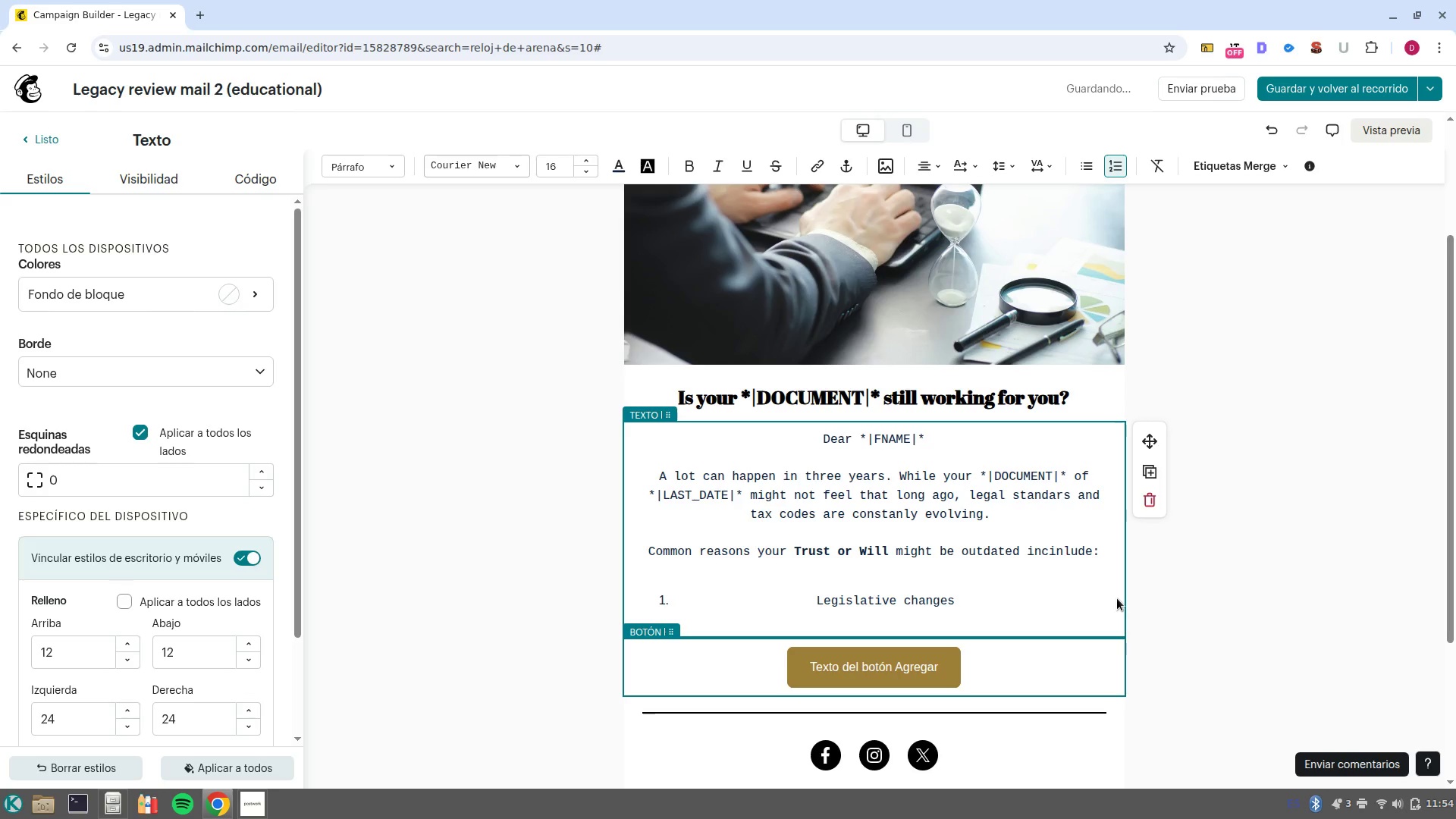 
key(Shift+ArrowDown)
 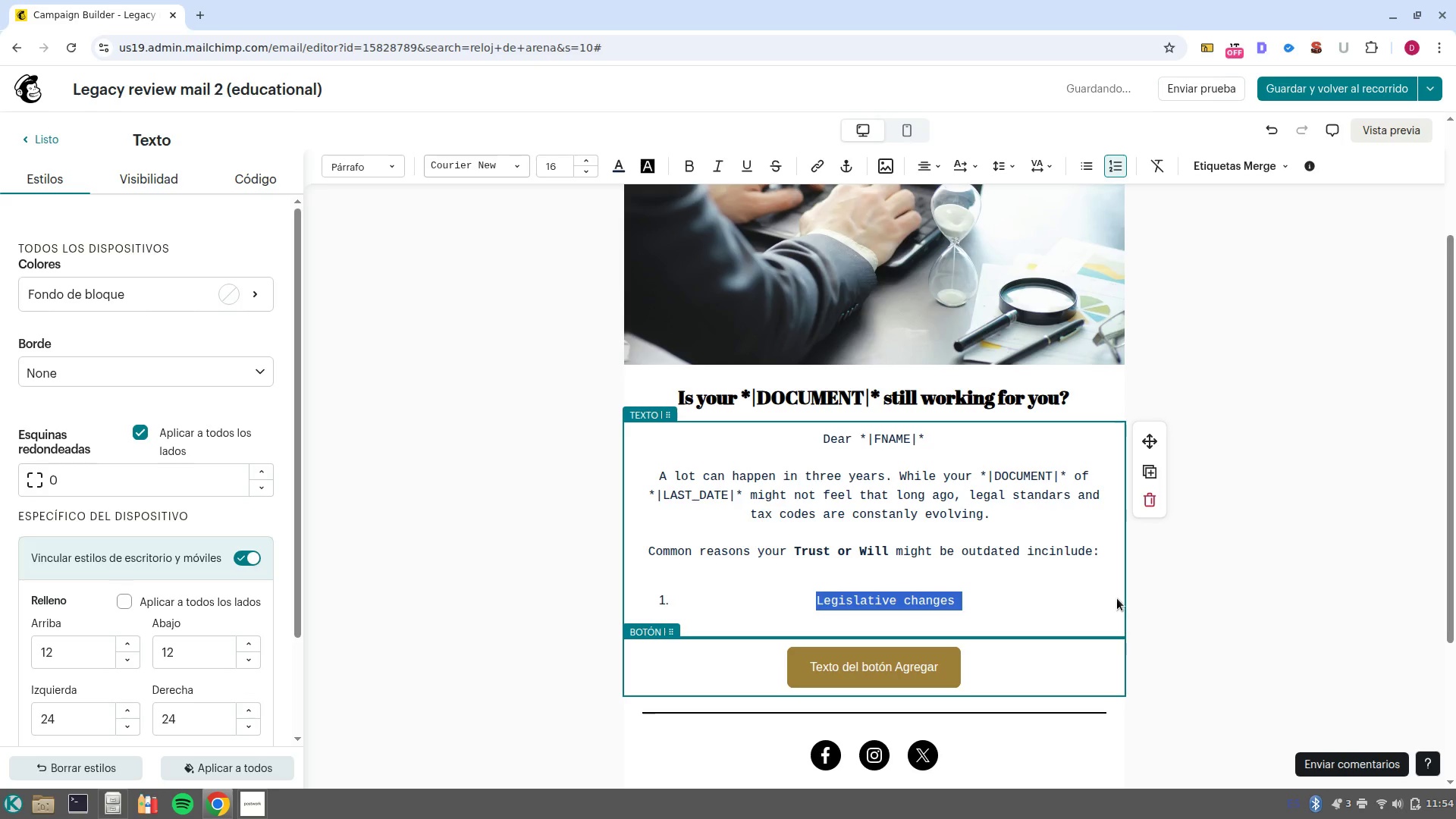 
key(Control+B)
 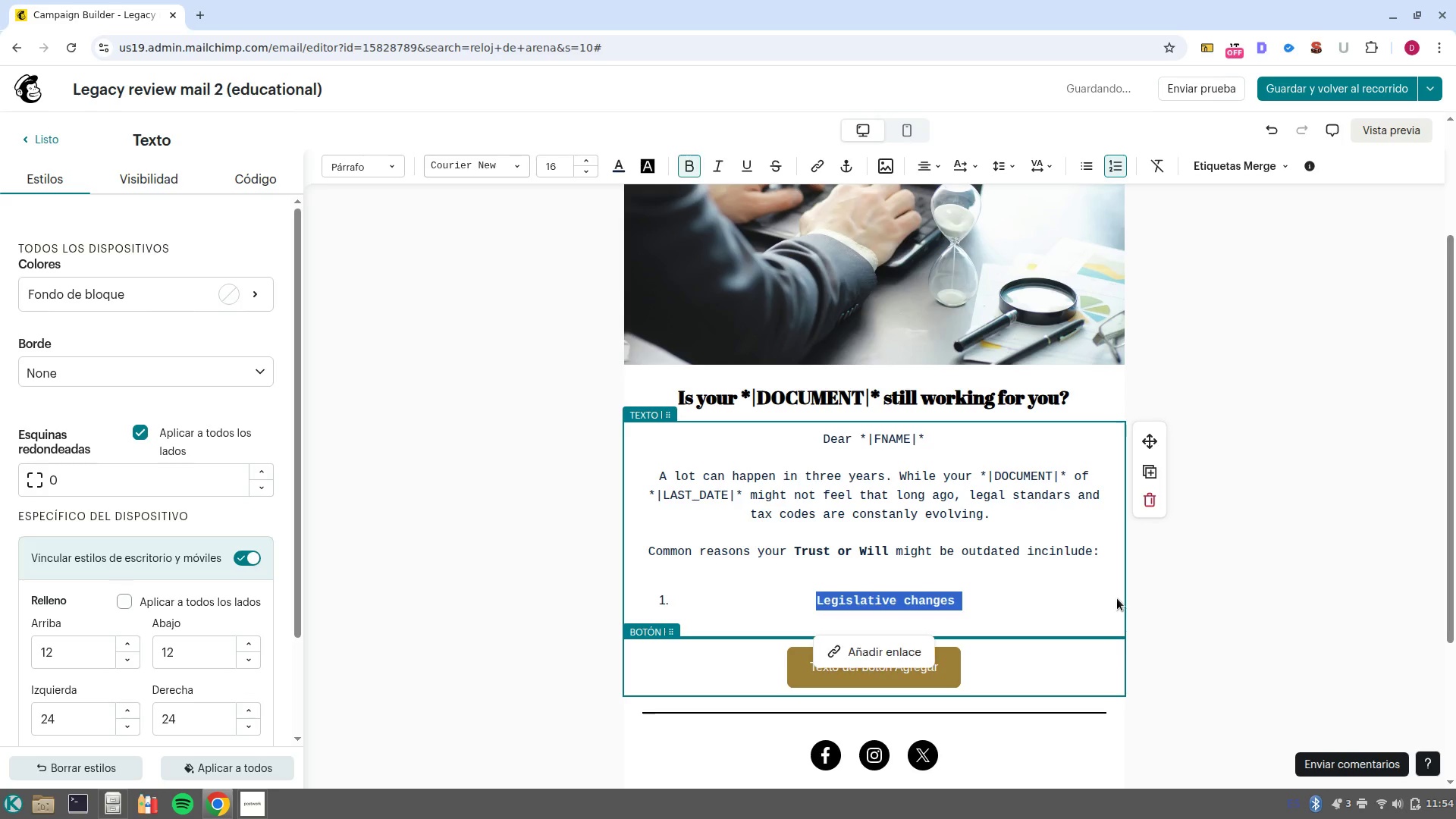 
key(Control+ArrowRight)
 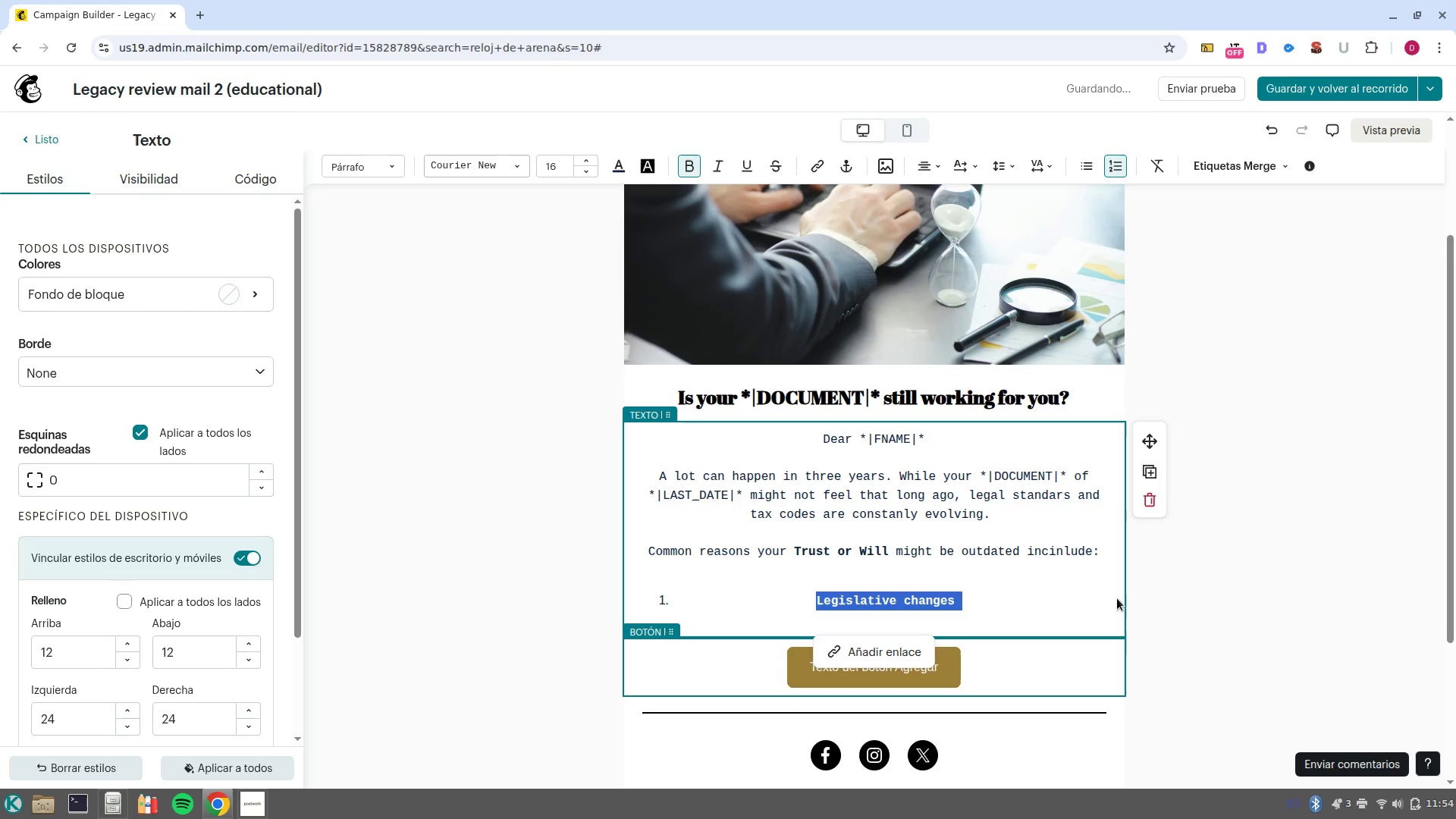 
key(ArrowRight)
 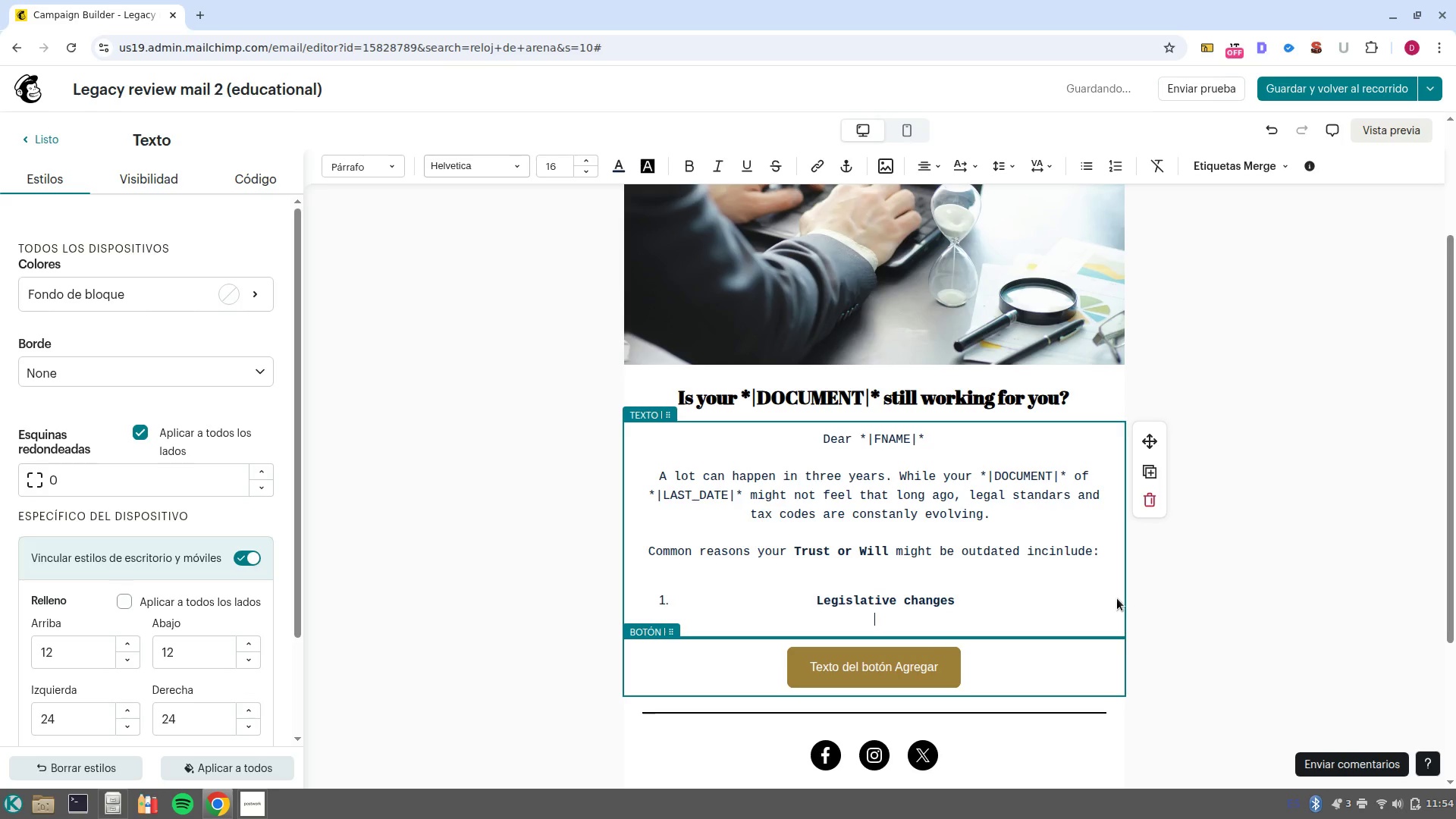 
key(ArrowUp)
 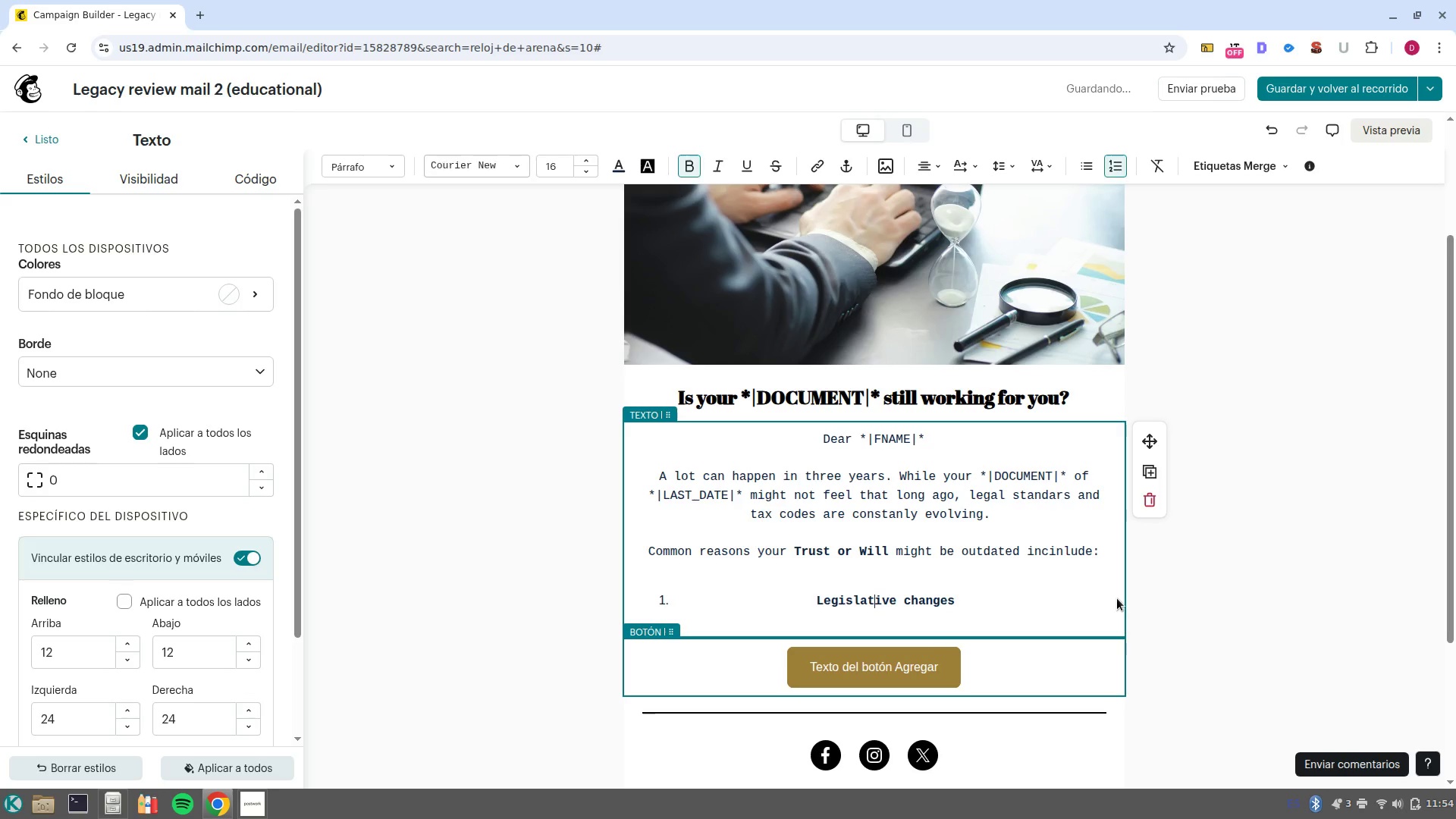 
key(Control+ArrowRight)
 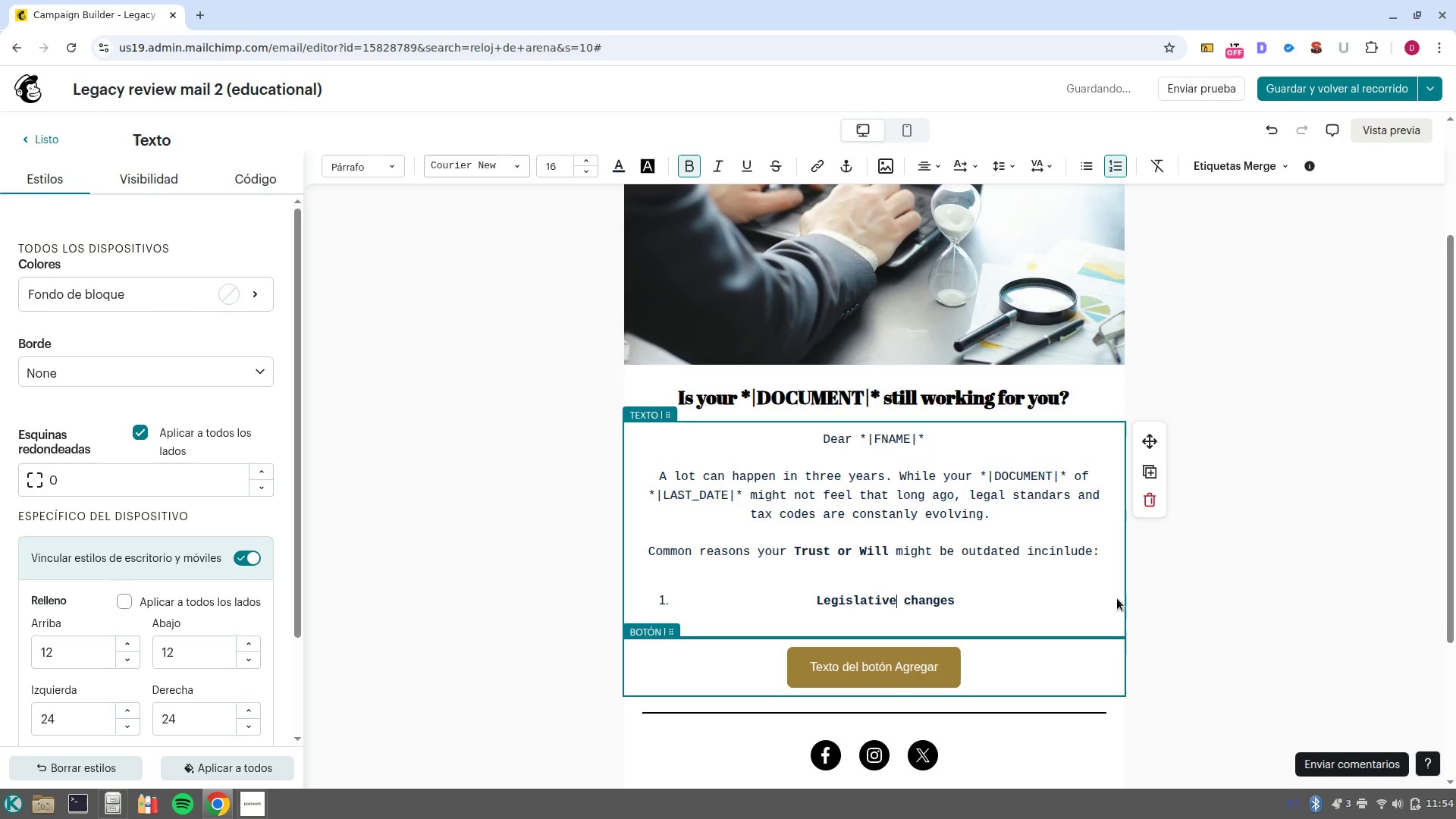 
key(Control+ArrowRight)
 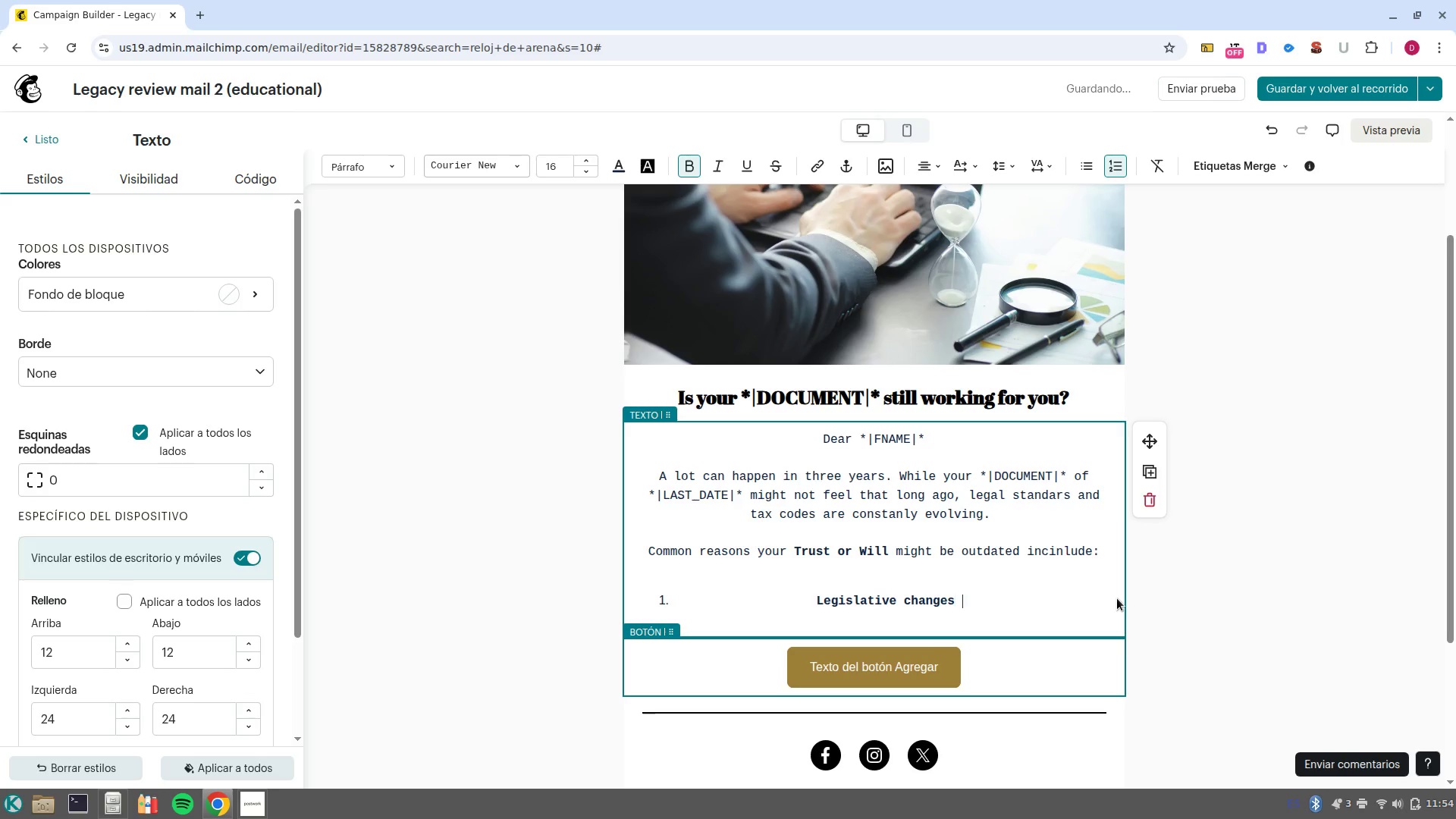 
key(Control+ArrowRight)
 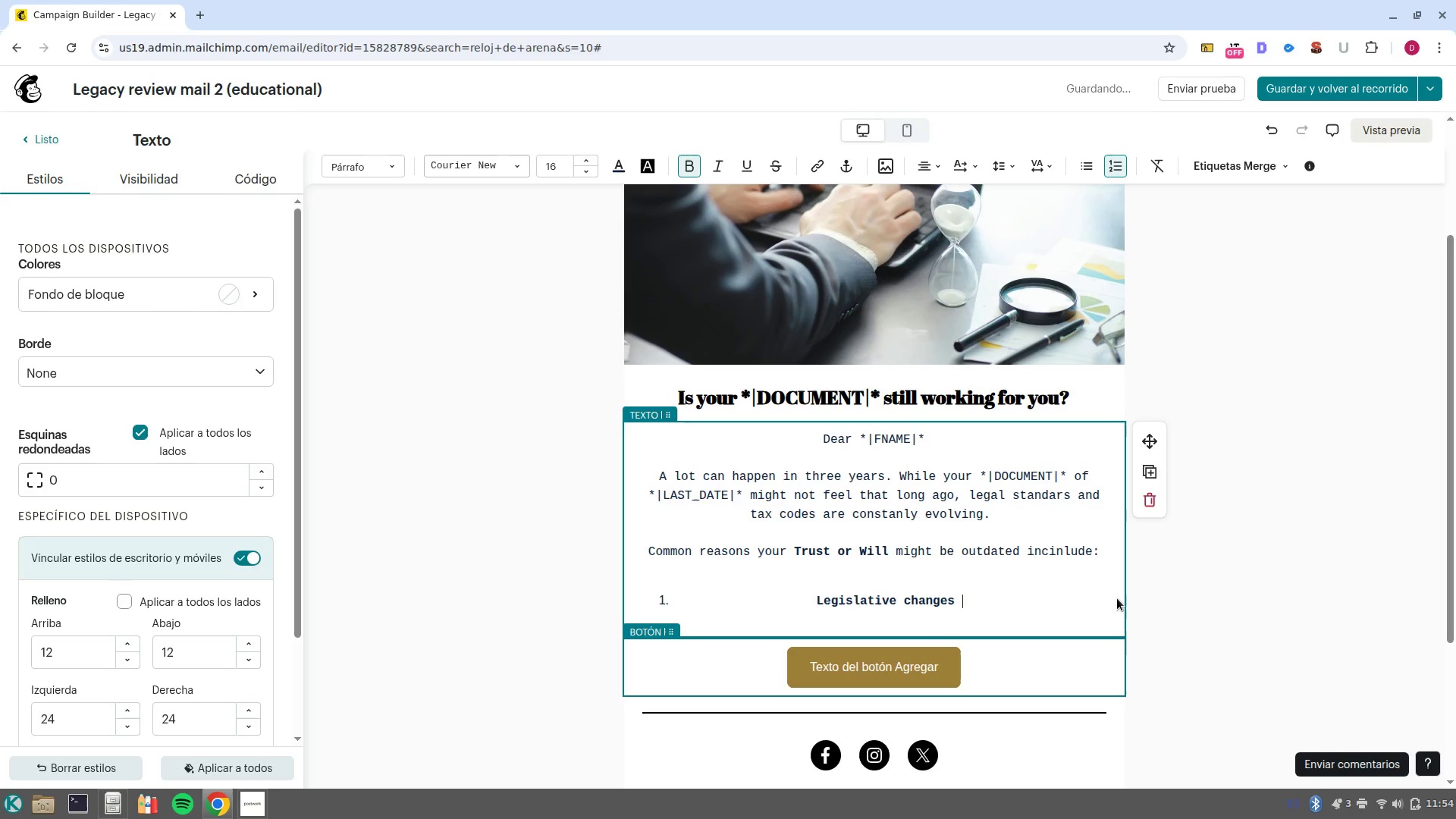 
key(ArrowLeft)
 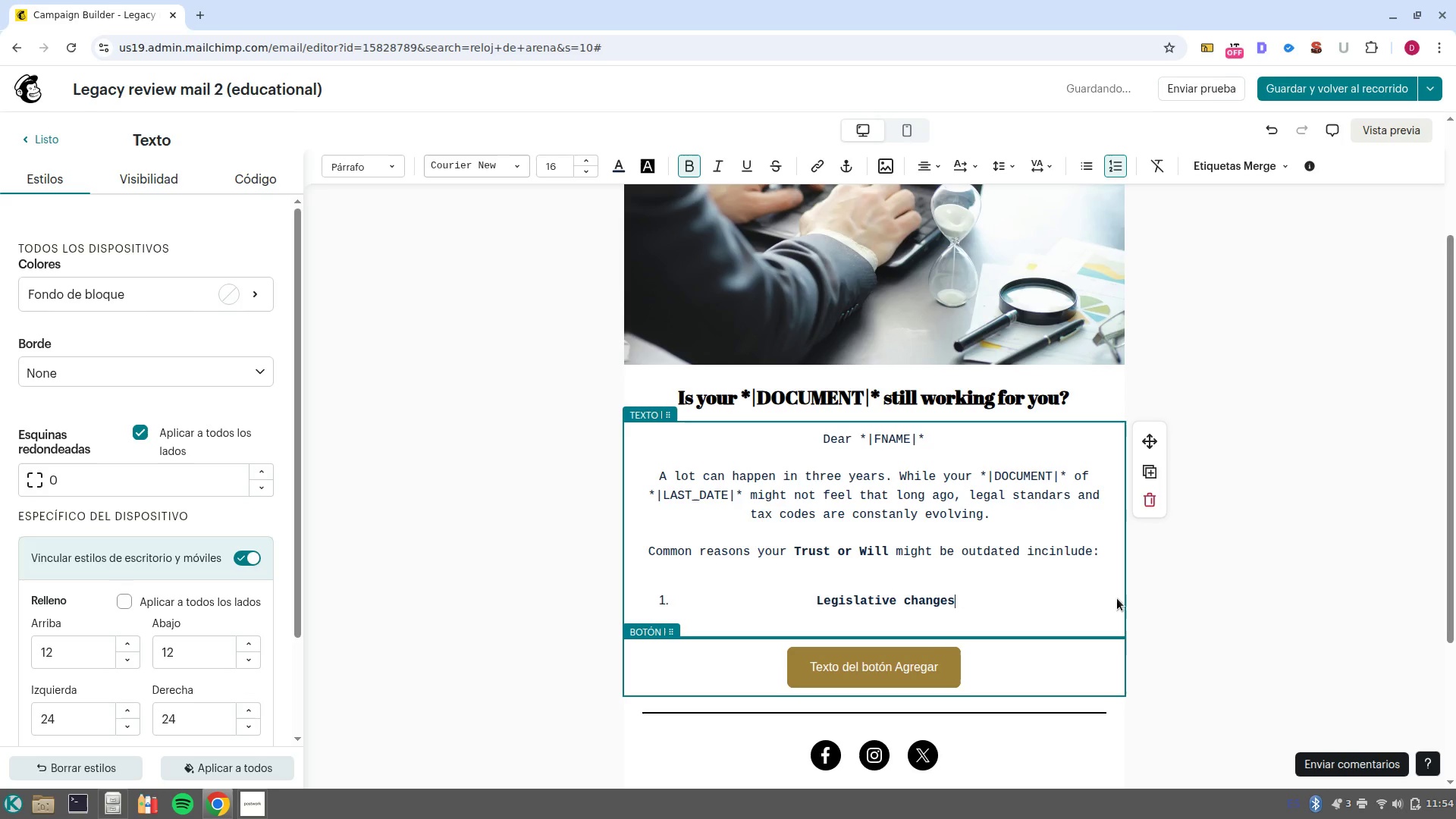 
key(Shift+ShiftLeft)
 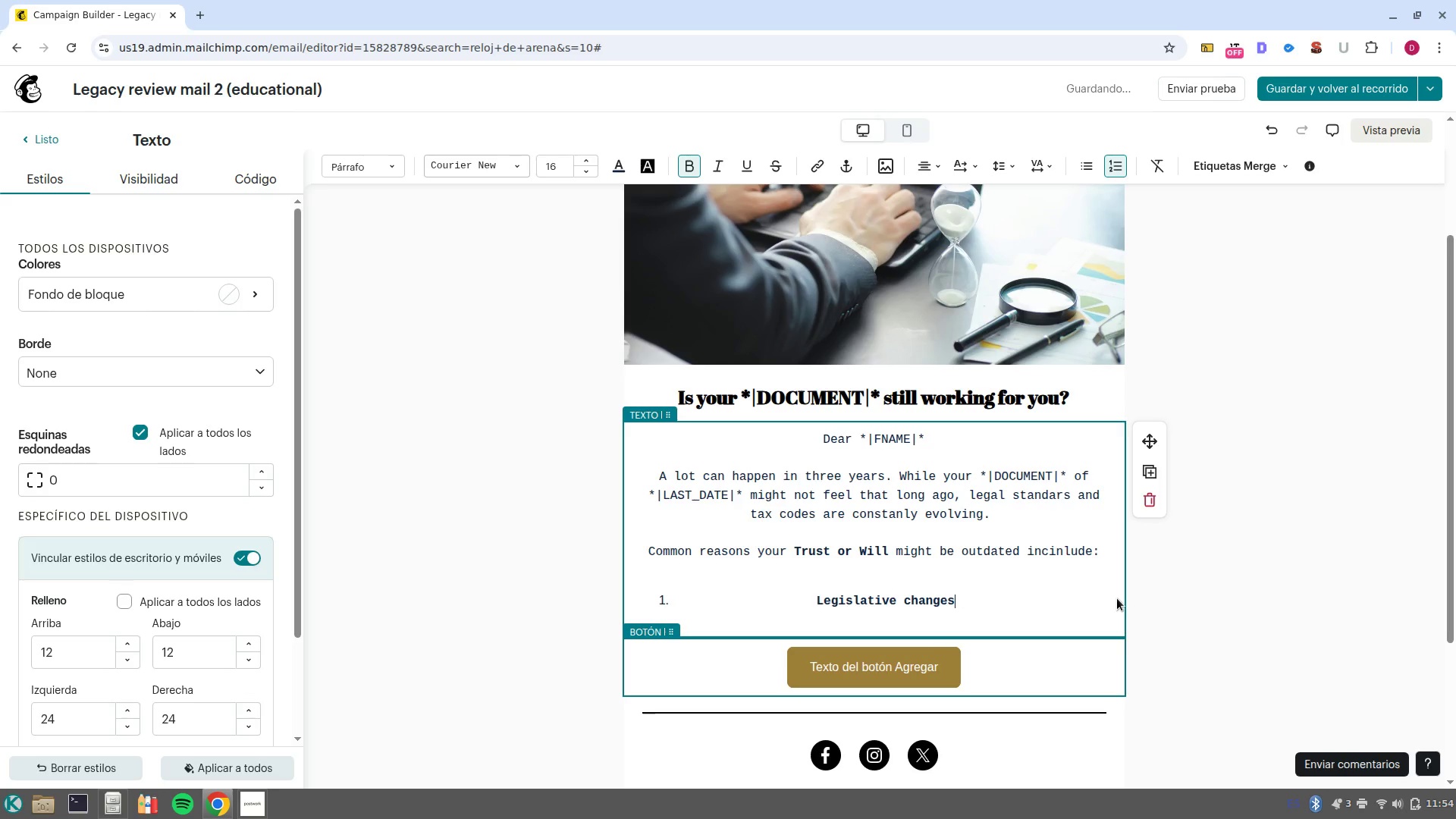 
key(Shift+Period)
 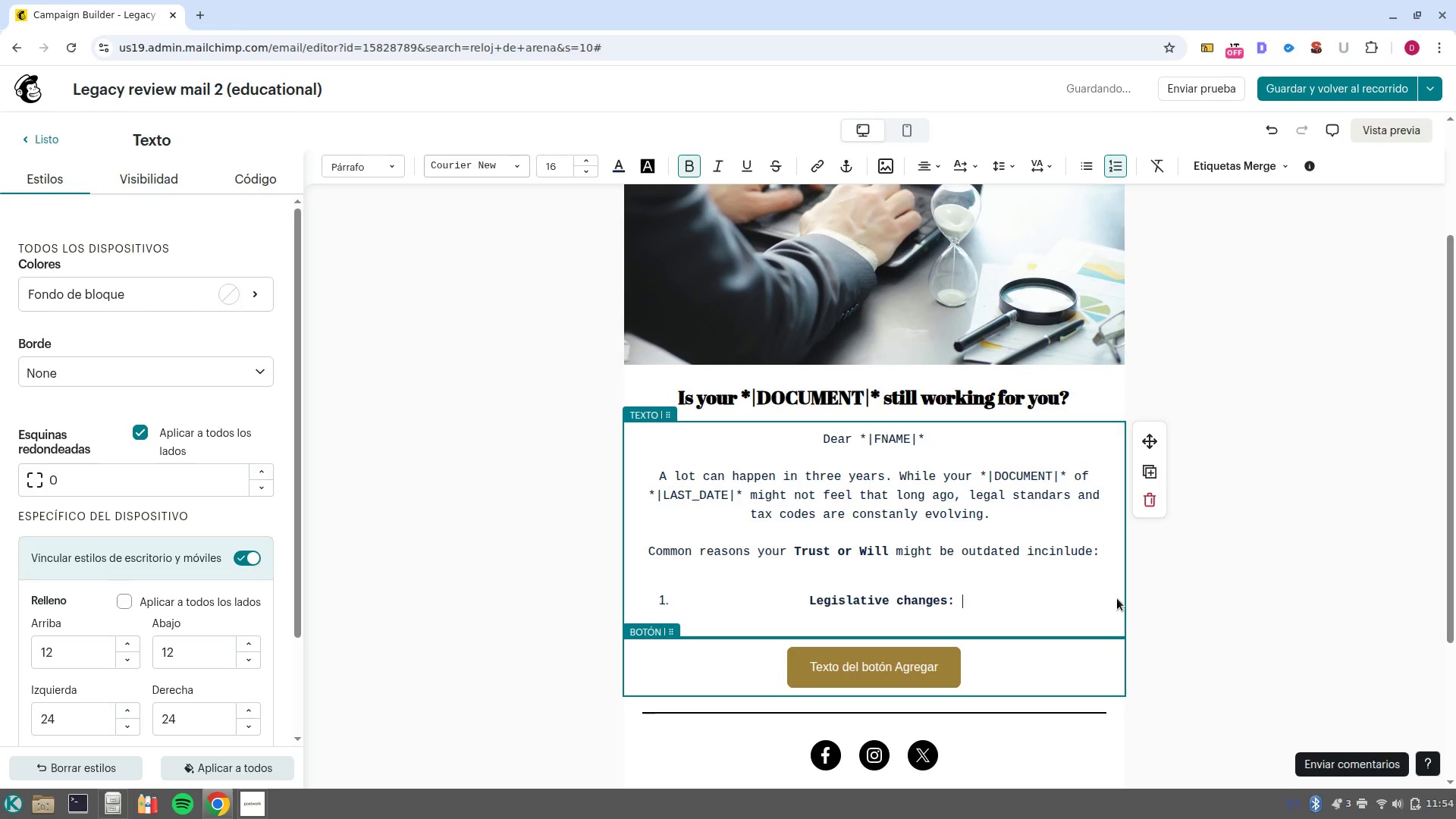 
key(Space)
 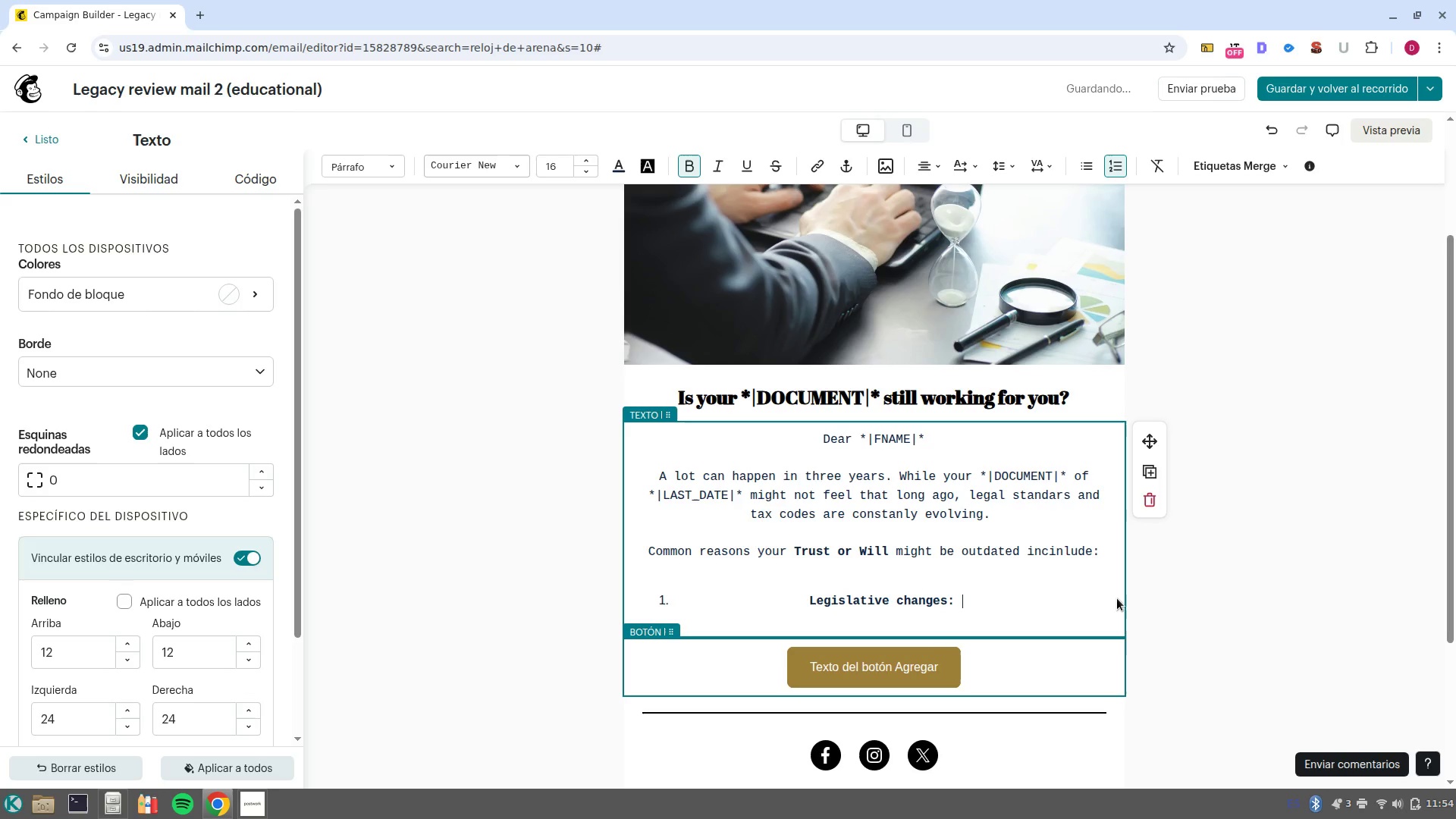 
key(Control+ControlLeft)
 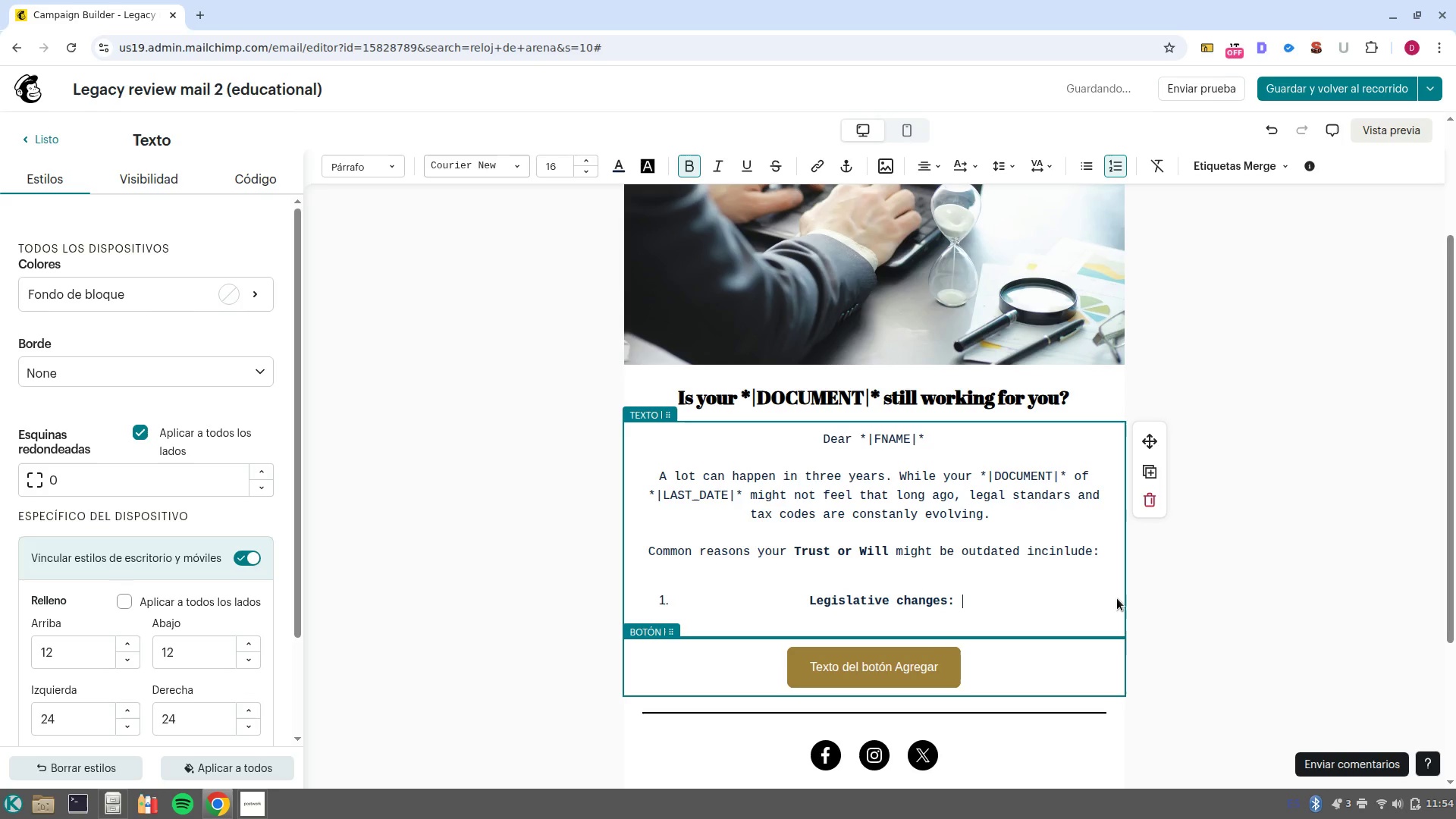 
key(Control+B)
 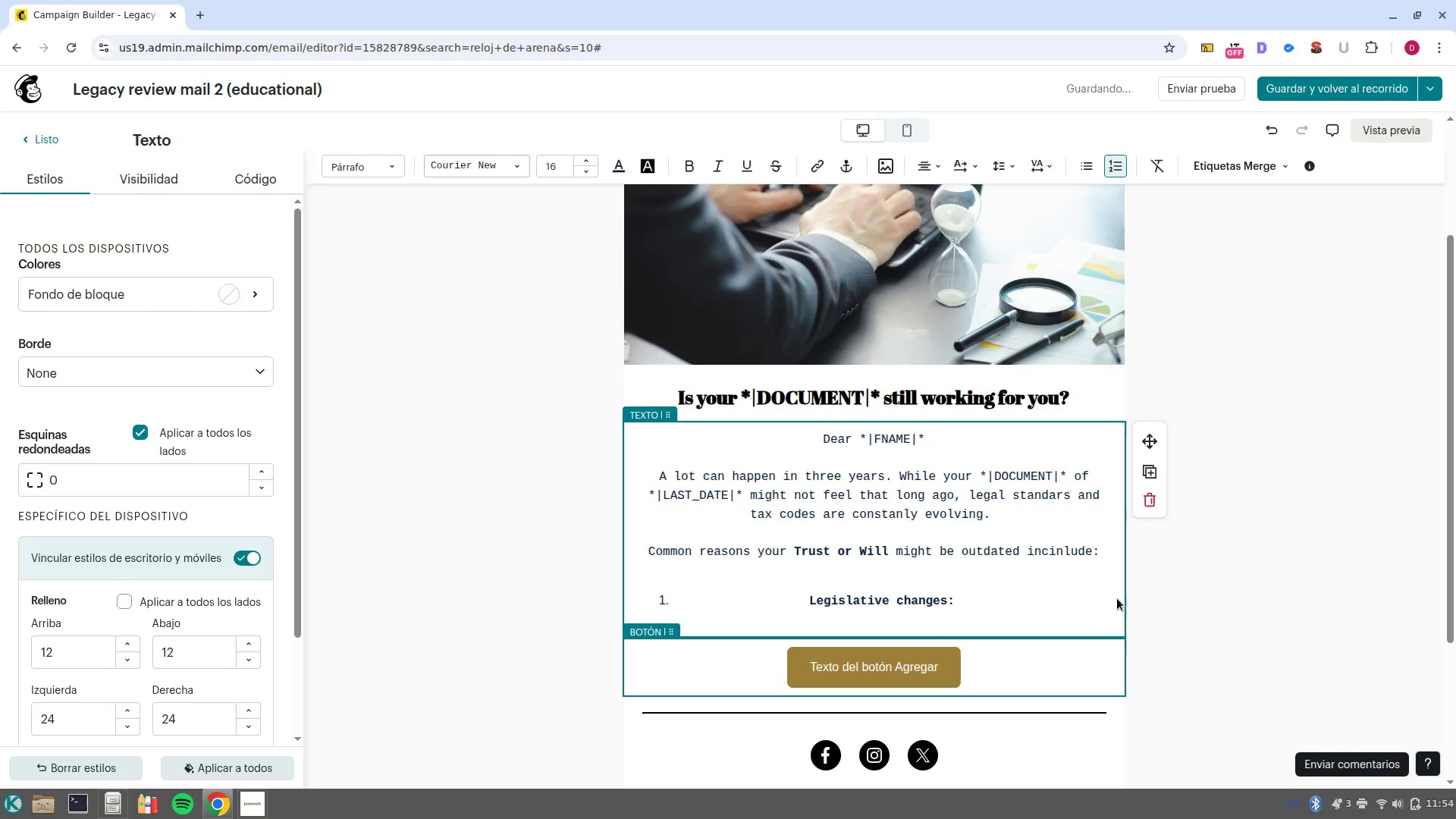 
key(Space)
 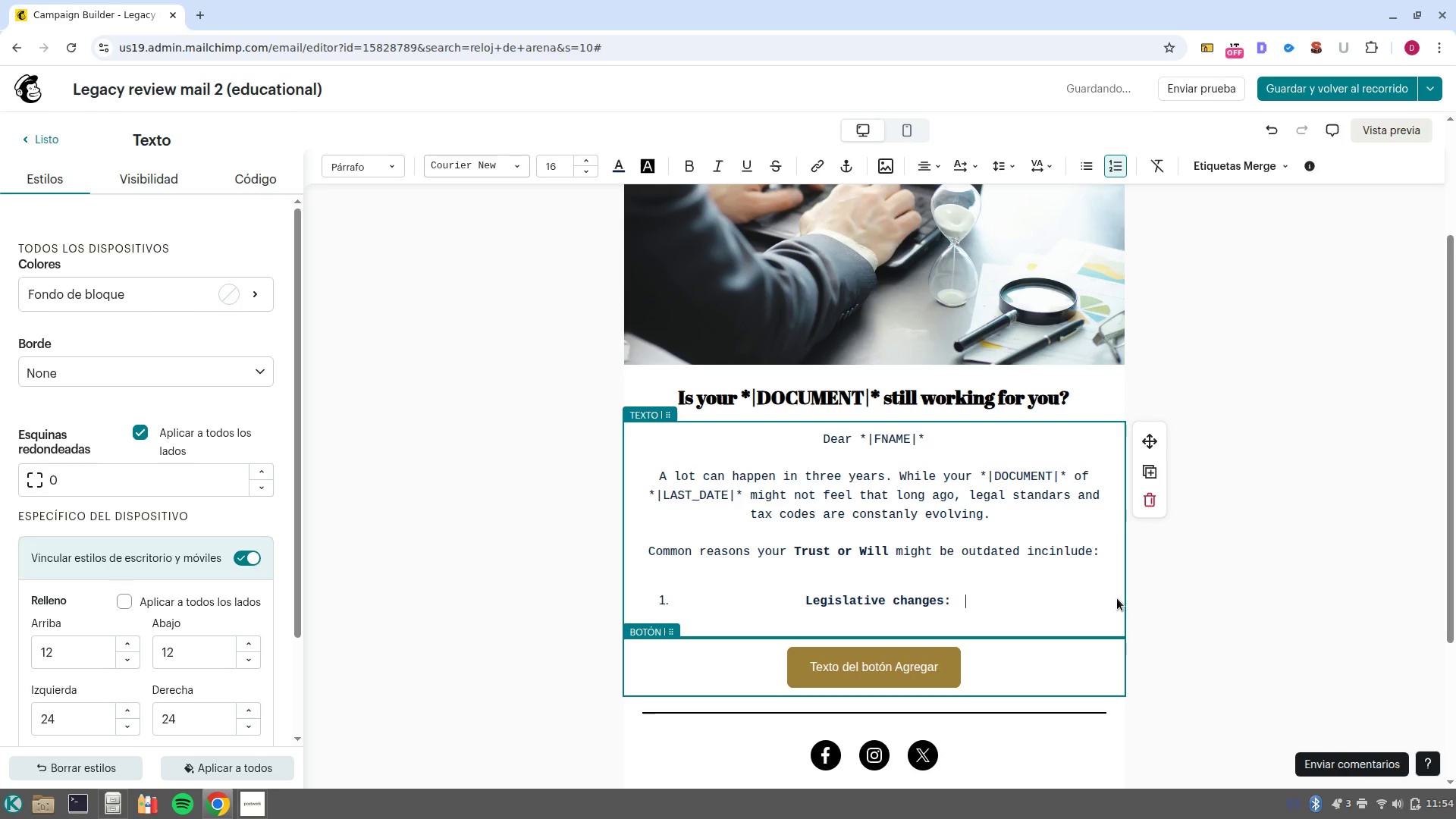 
key(Backspace)
 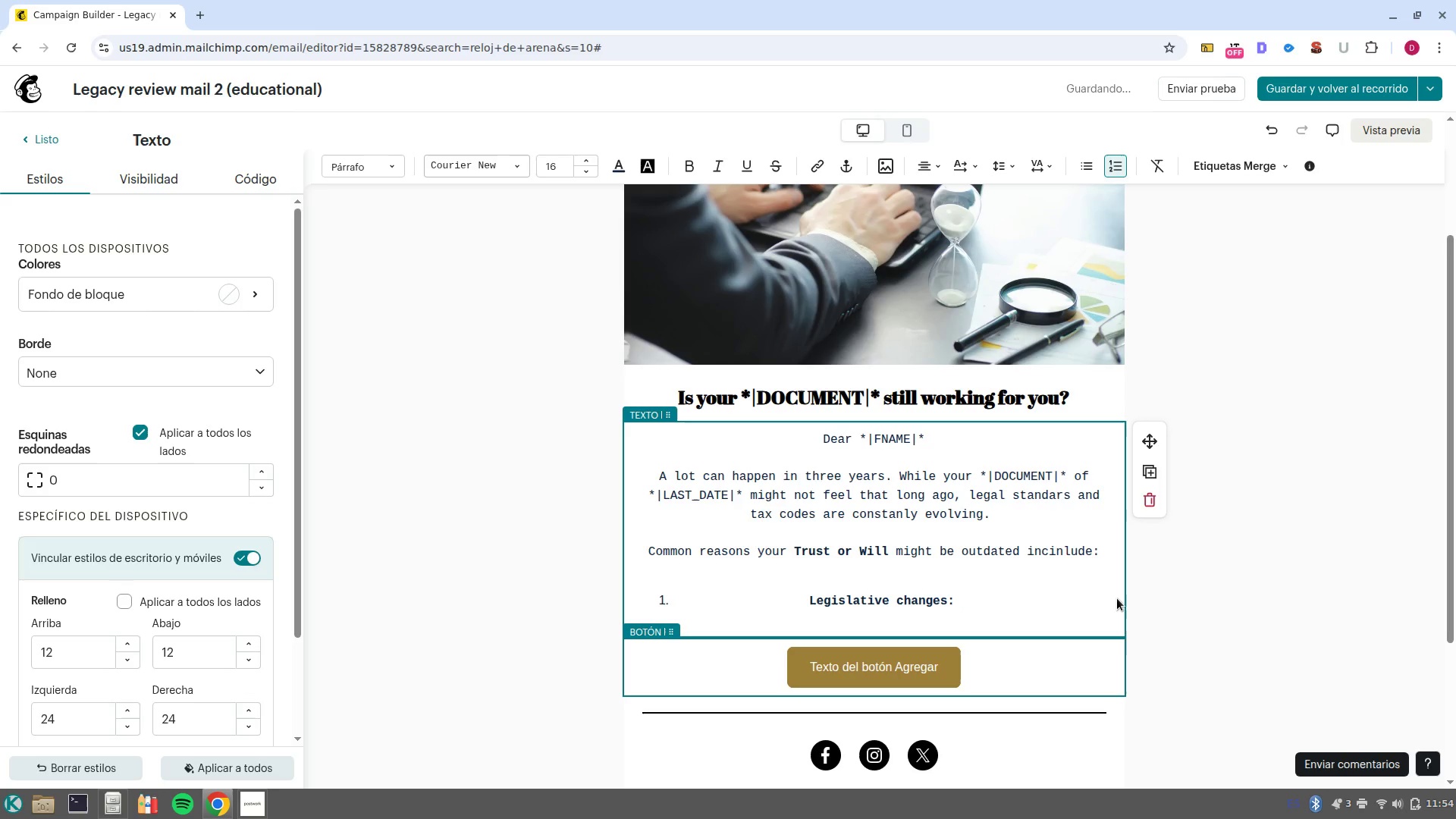 
key(Backspace)
 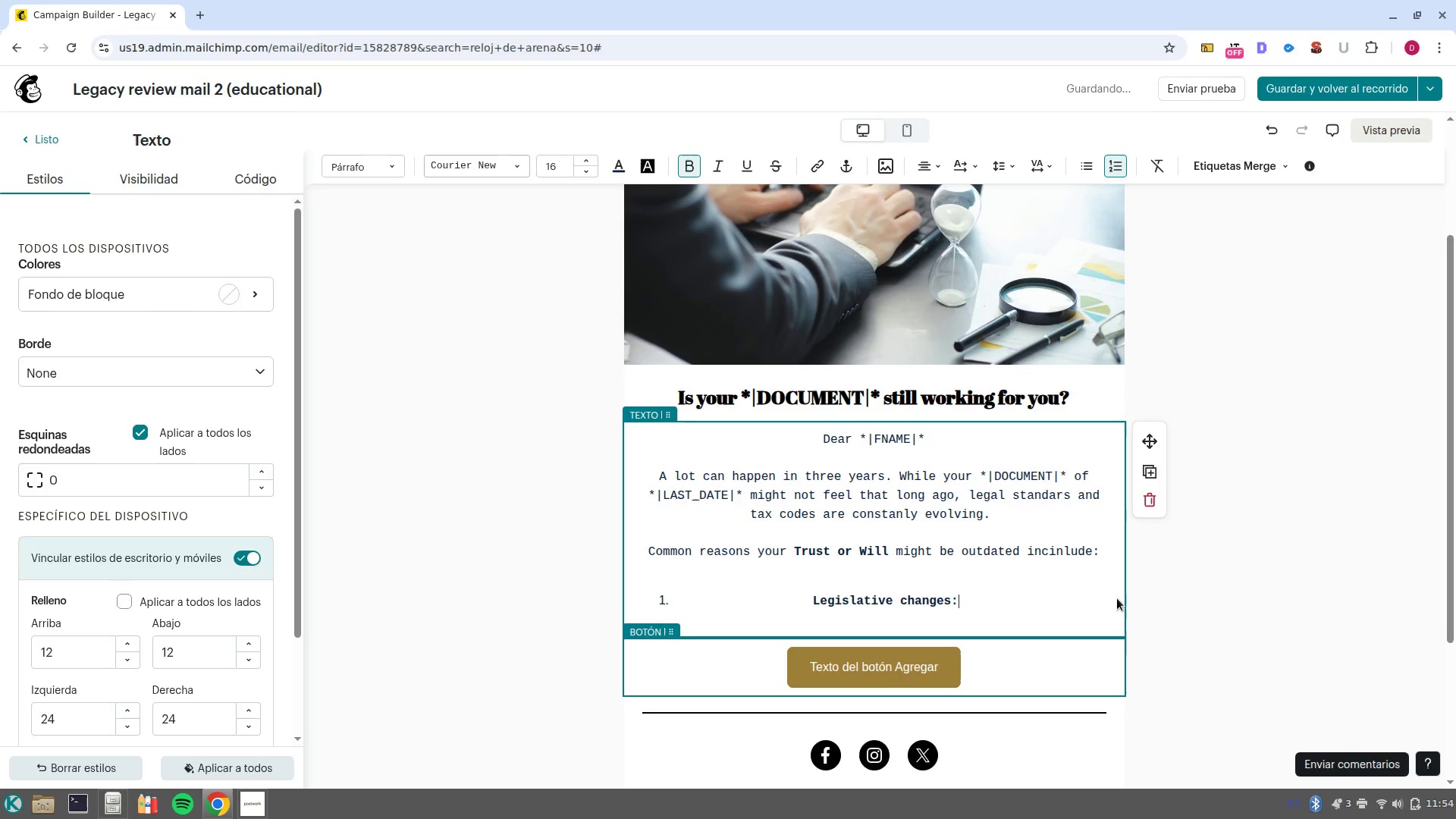 
key(Space)
 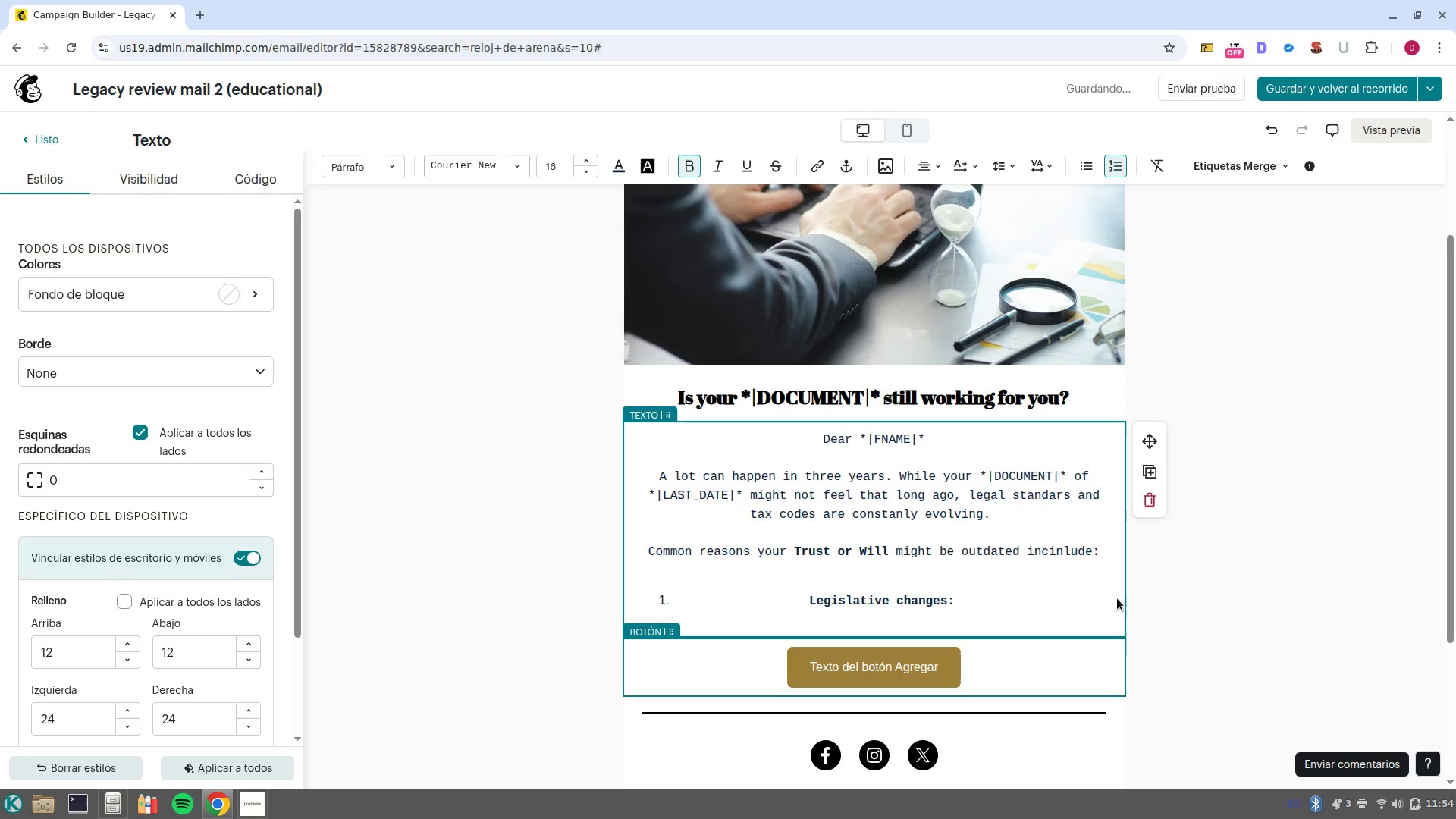 
hold_key(key=ShiftLeft, duration=28.62)
 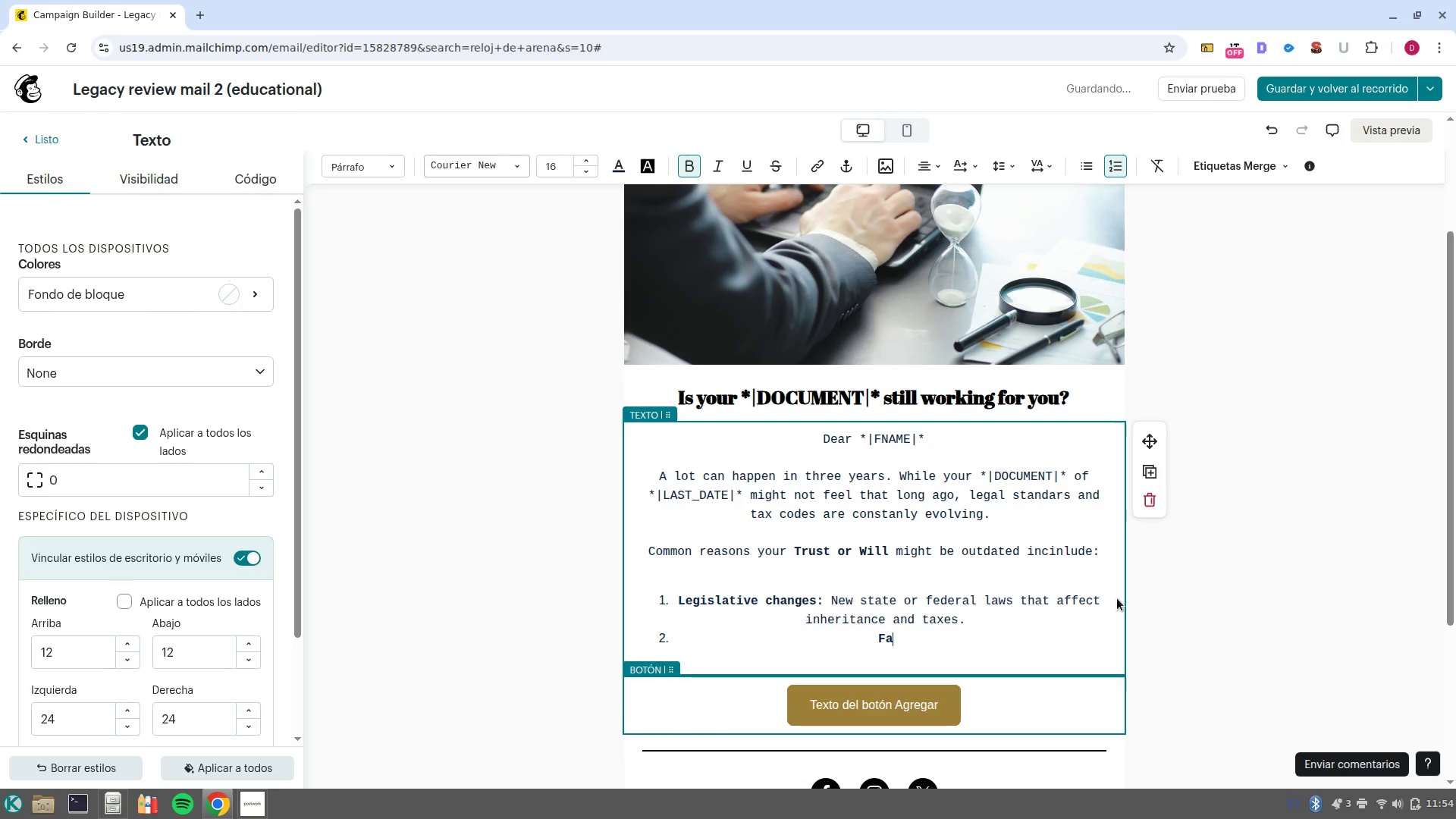 
type(deral laws that affect inheritance and taxes. )
 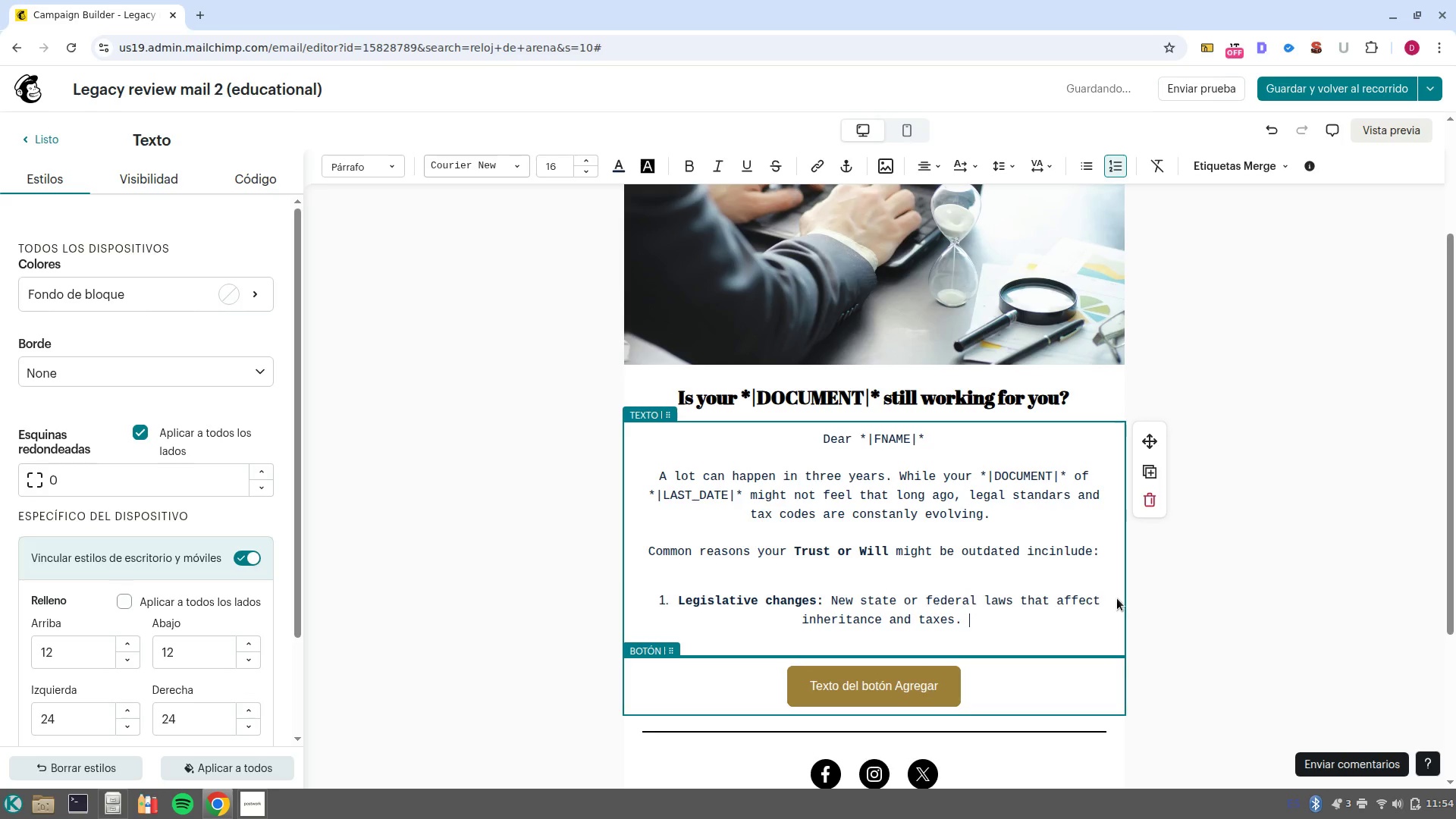 
key(Enter)
 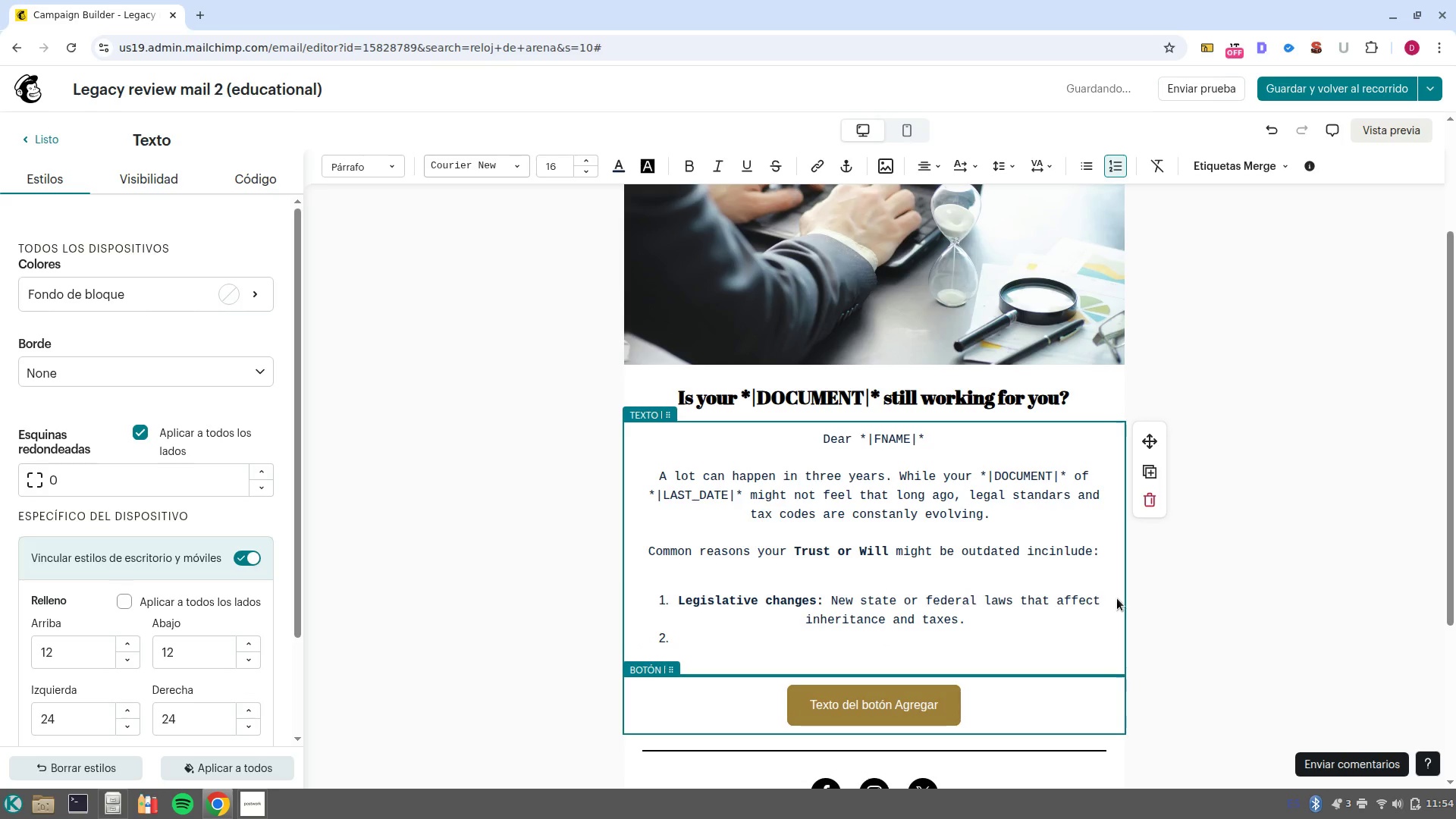 
key(Control+ControlLeft)
 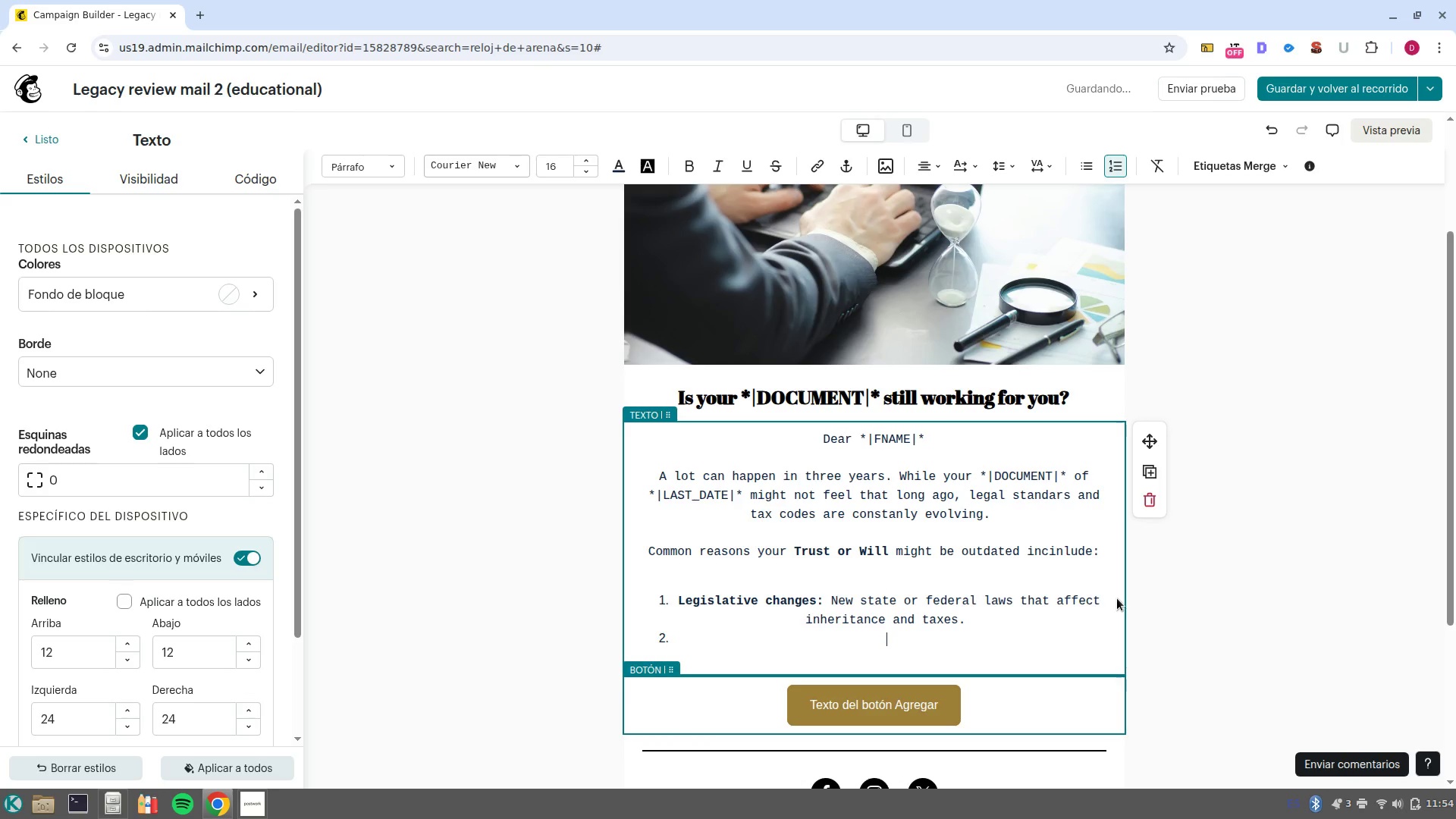 
key(Control+B)
 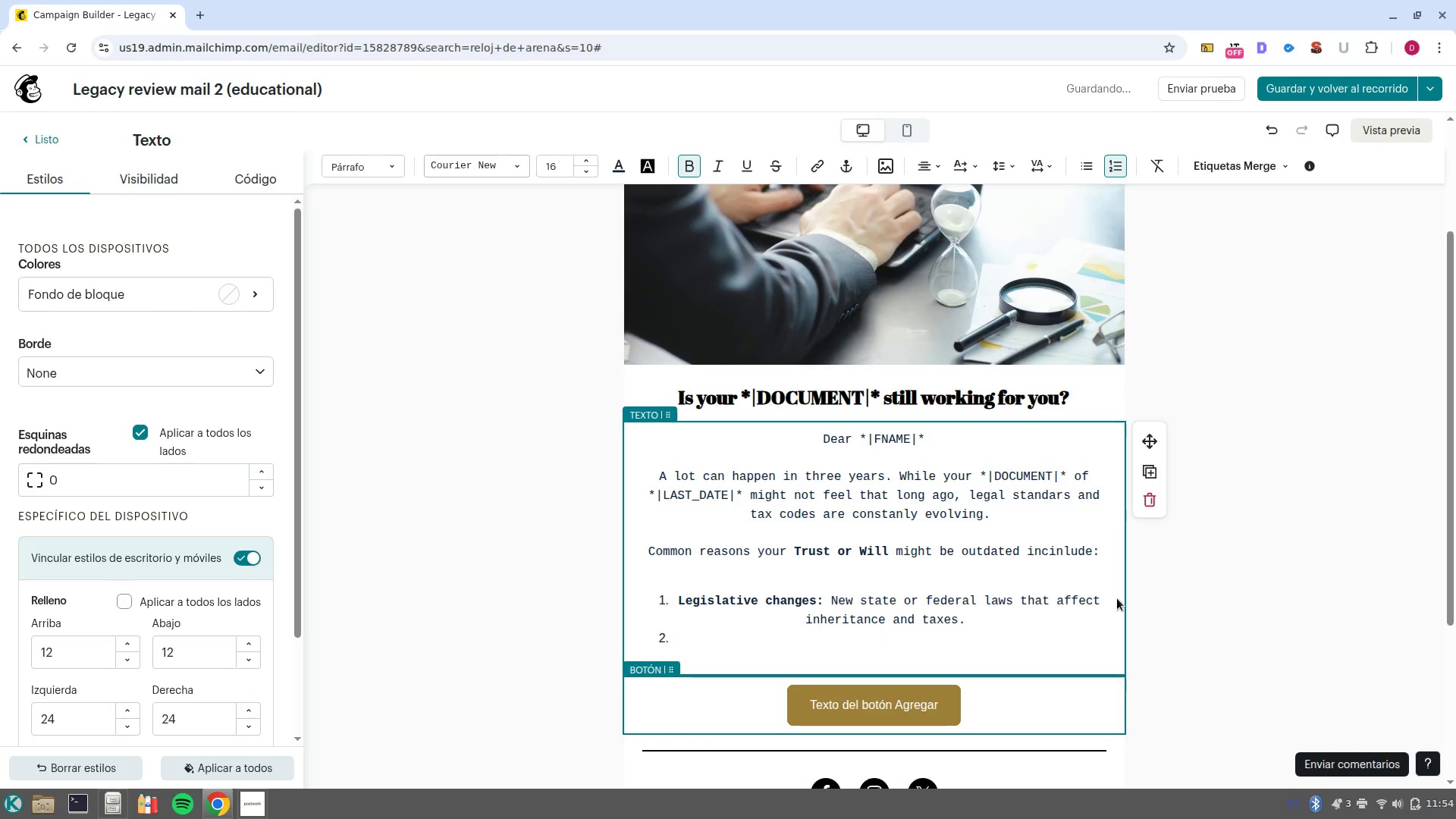 
type(Family Milestones> )
 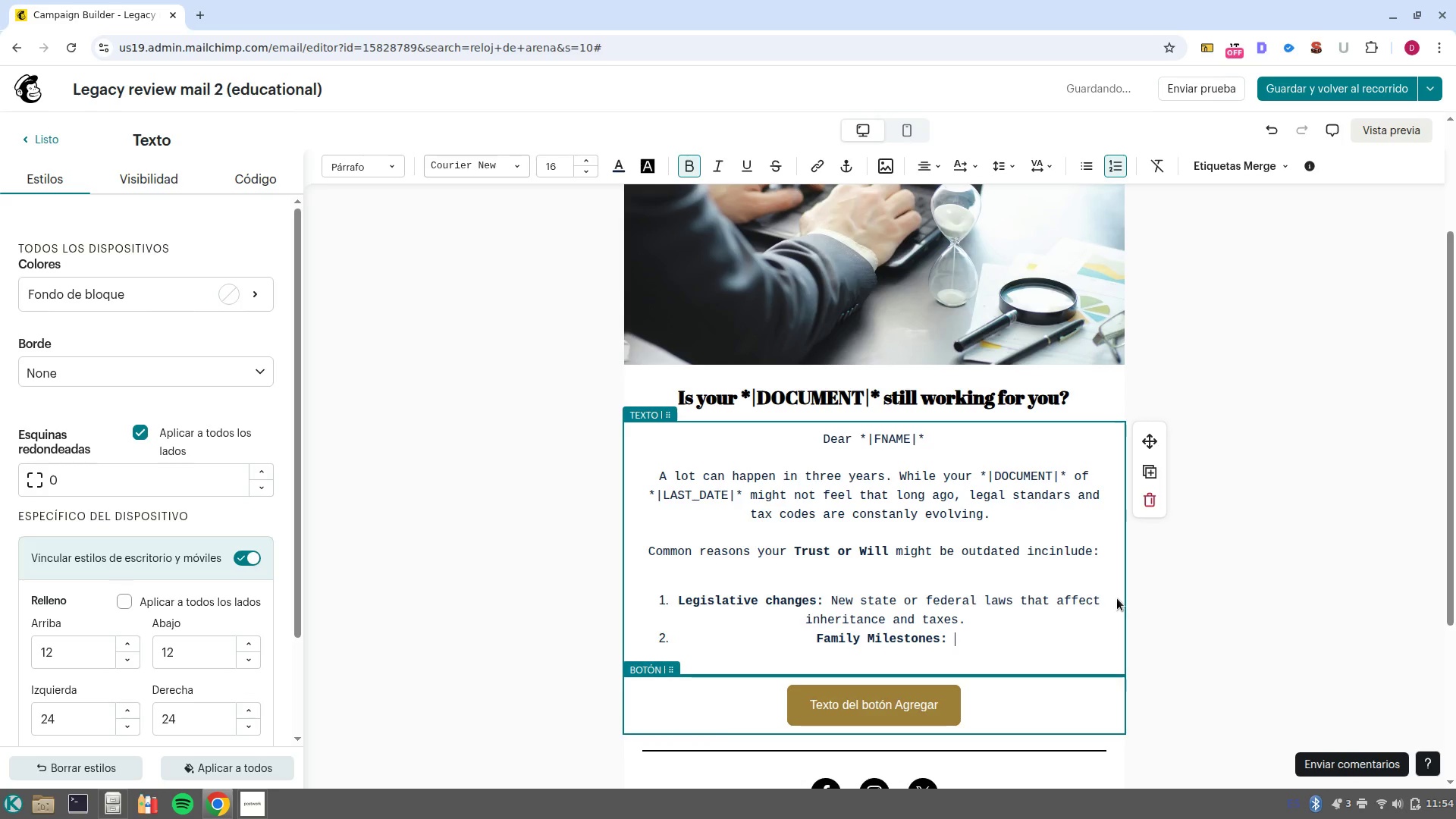 
key(Control+B)
 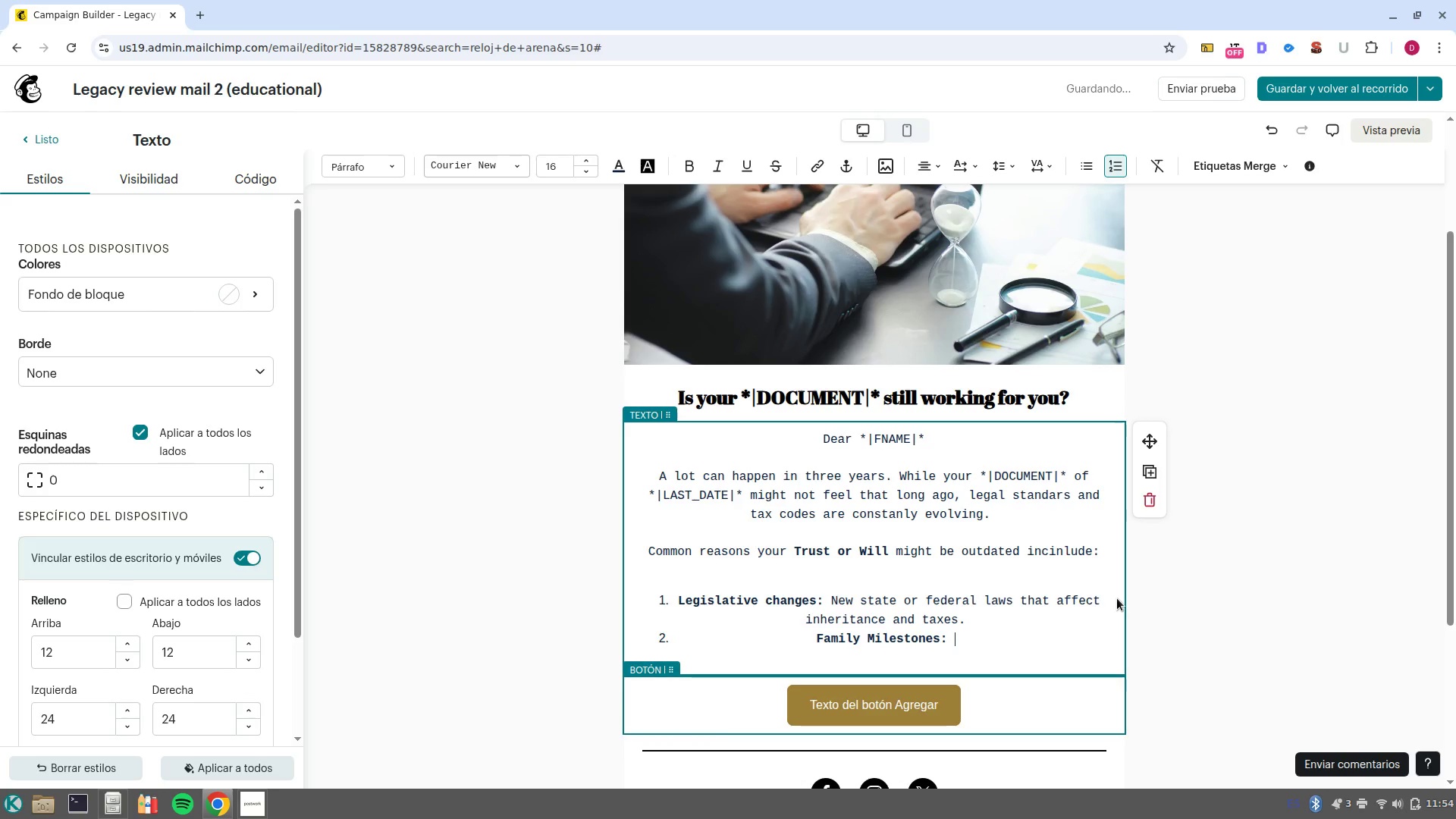 
wait(5.77)
 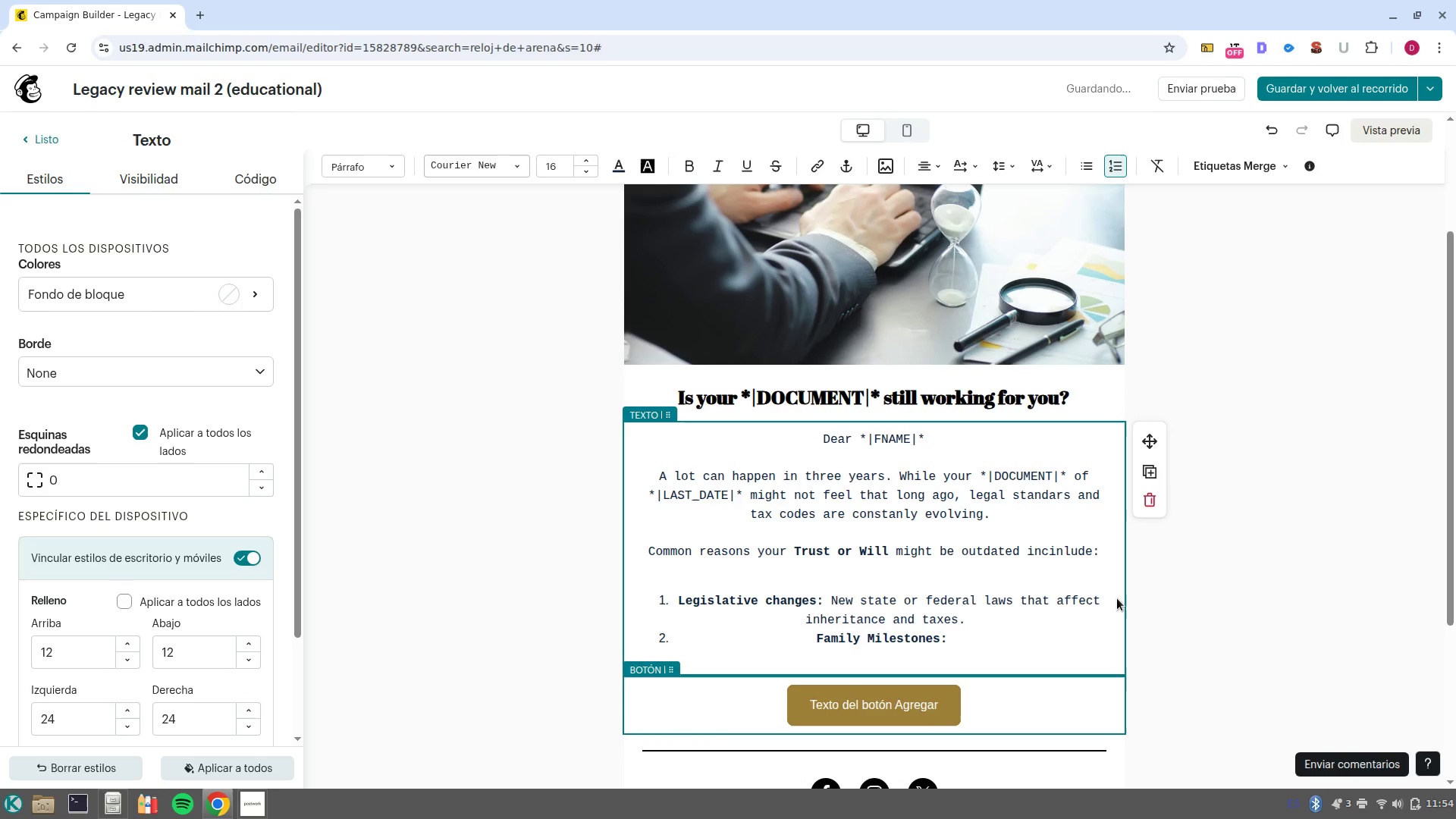 
type(Births, marriages, or vhanges in your beneficiaties)
key(Backspace)
key(Backspace)
key(Backspace)
key(Backspace)
type(ries )
key(Backspace)
key(Backspace)
type(-s status. )
 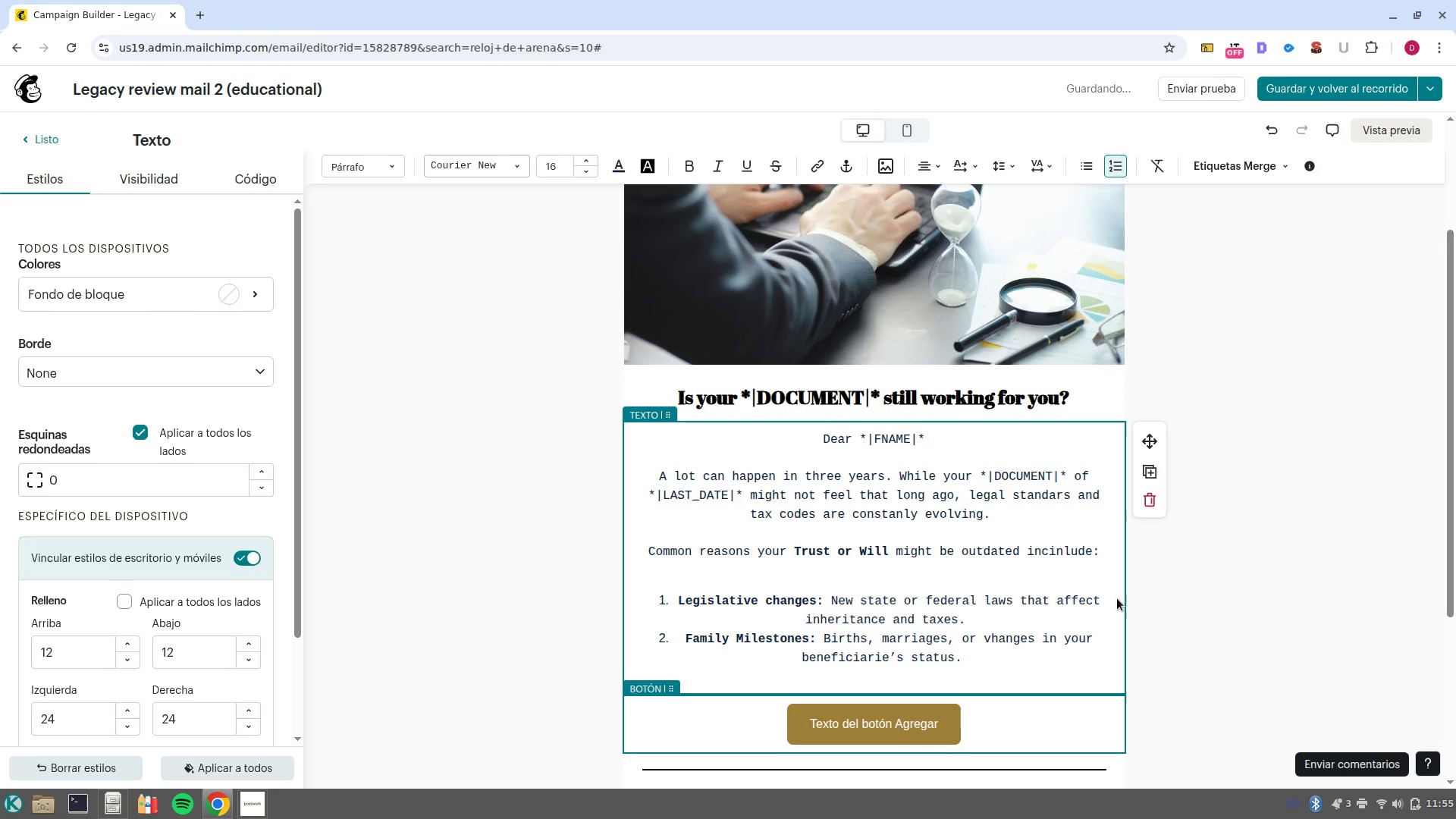 
key(Enter)
 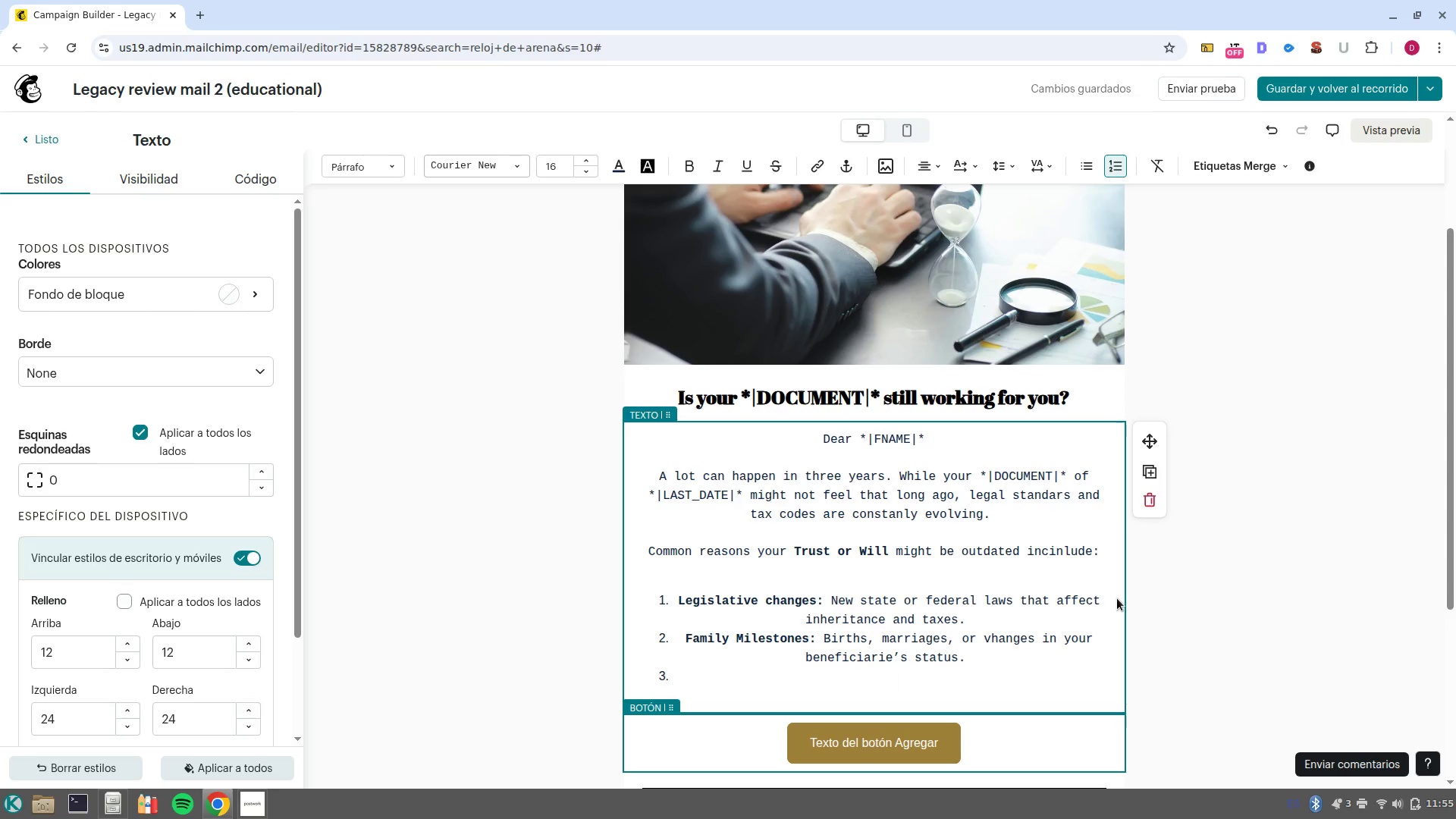 
wait(6.21)
 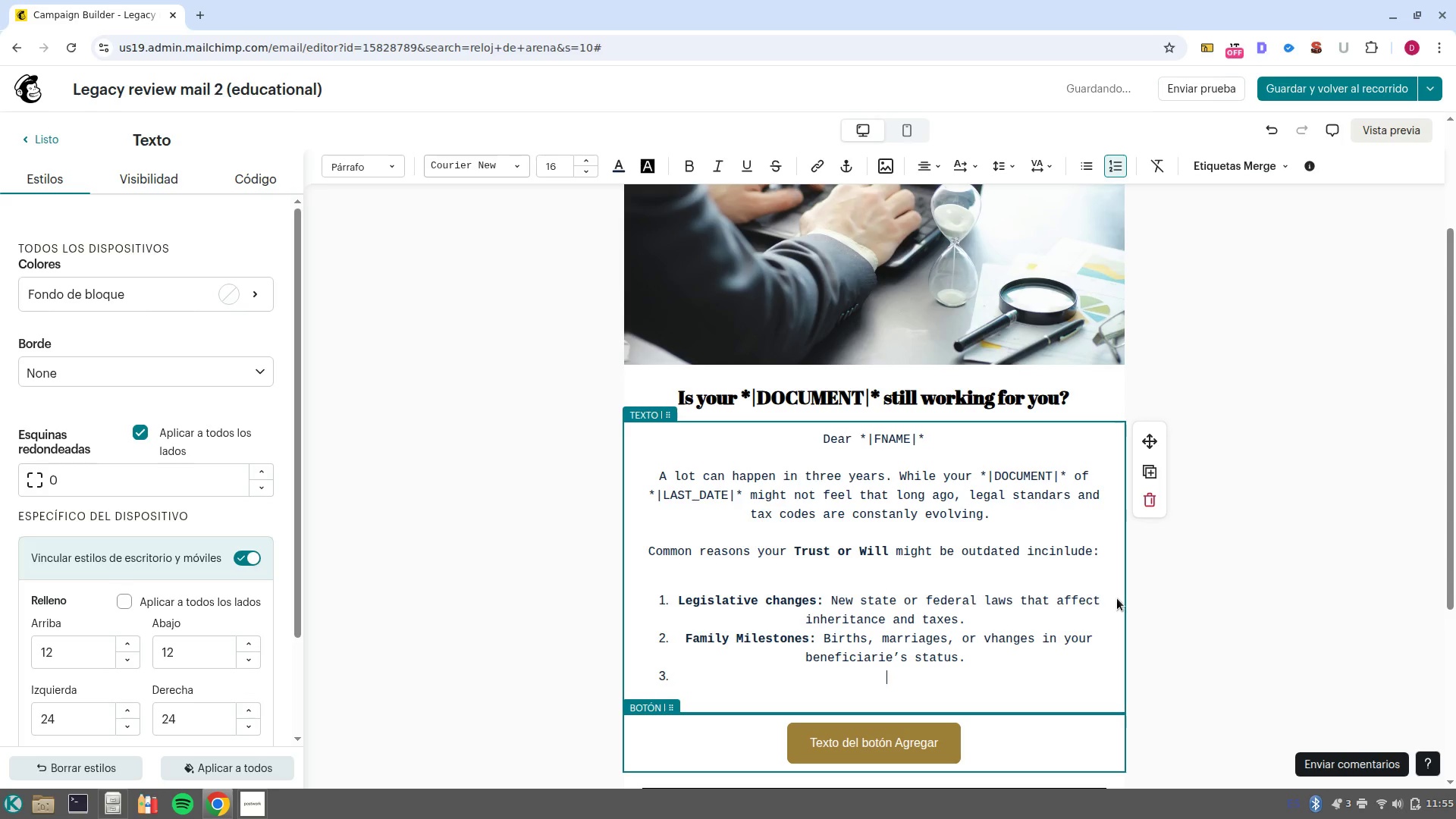 
key(Control+B)
 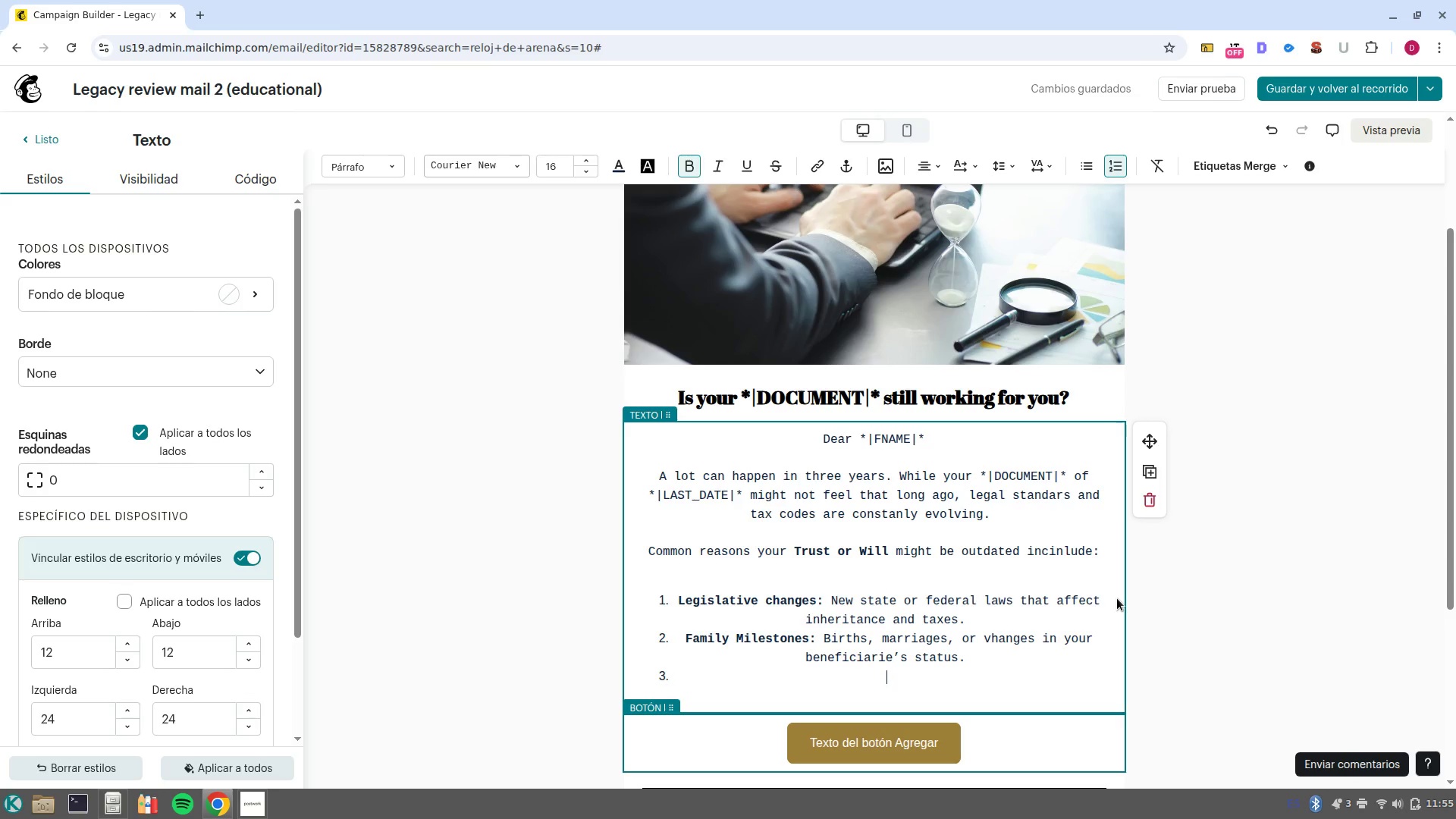 
type(Asset Growth> )
 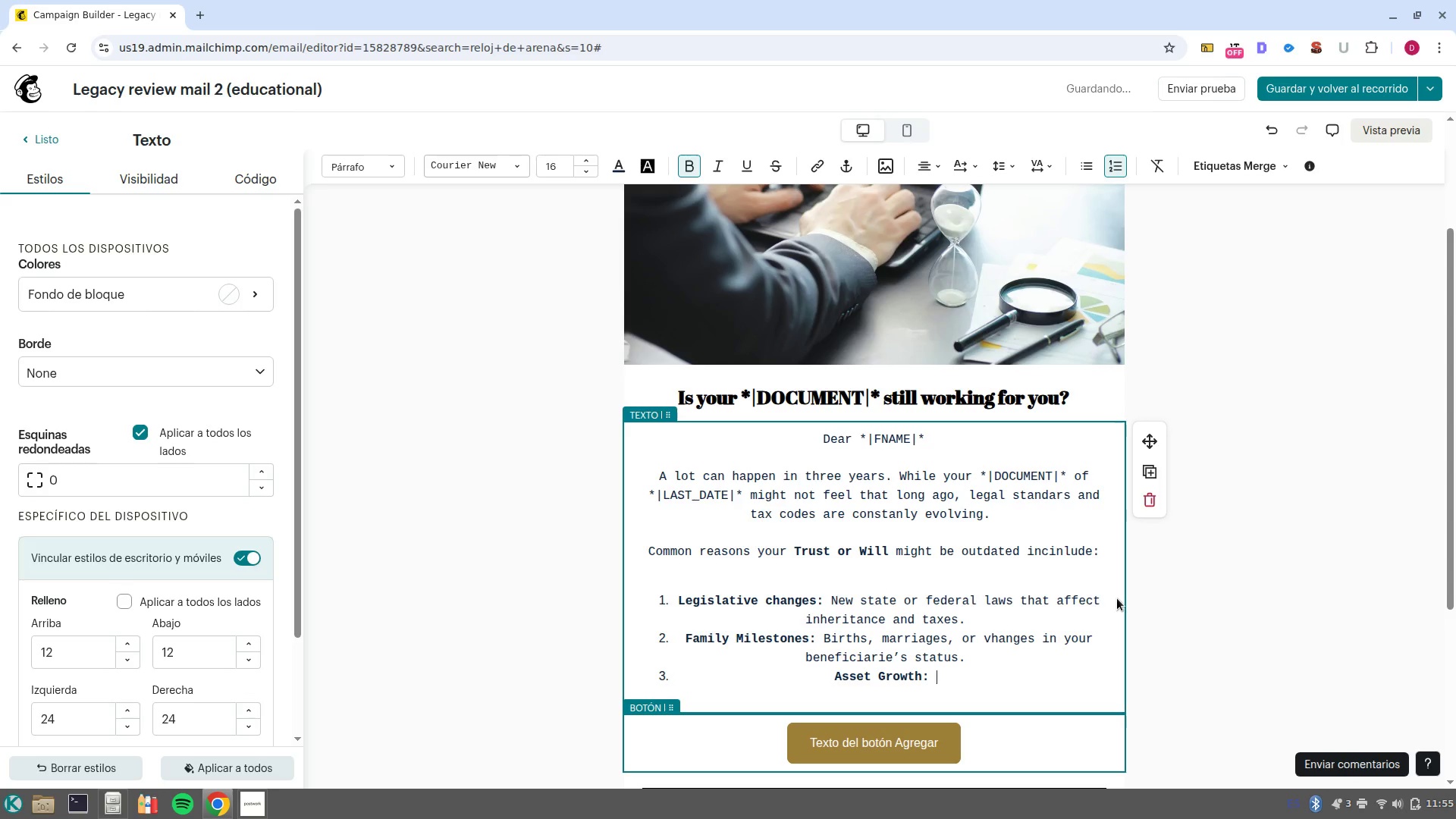 
key(Control+B)
 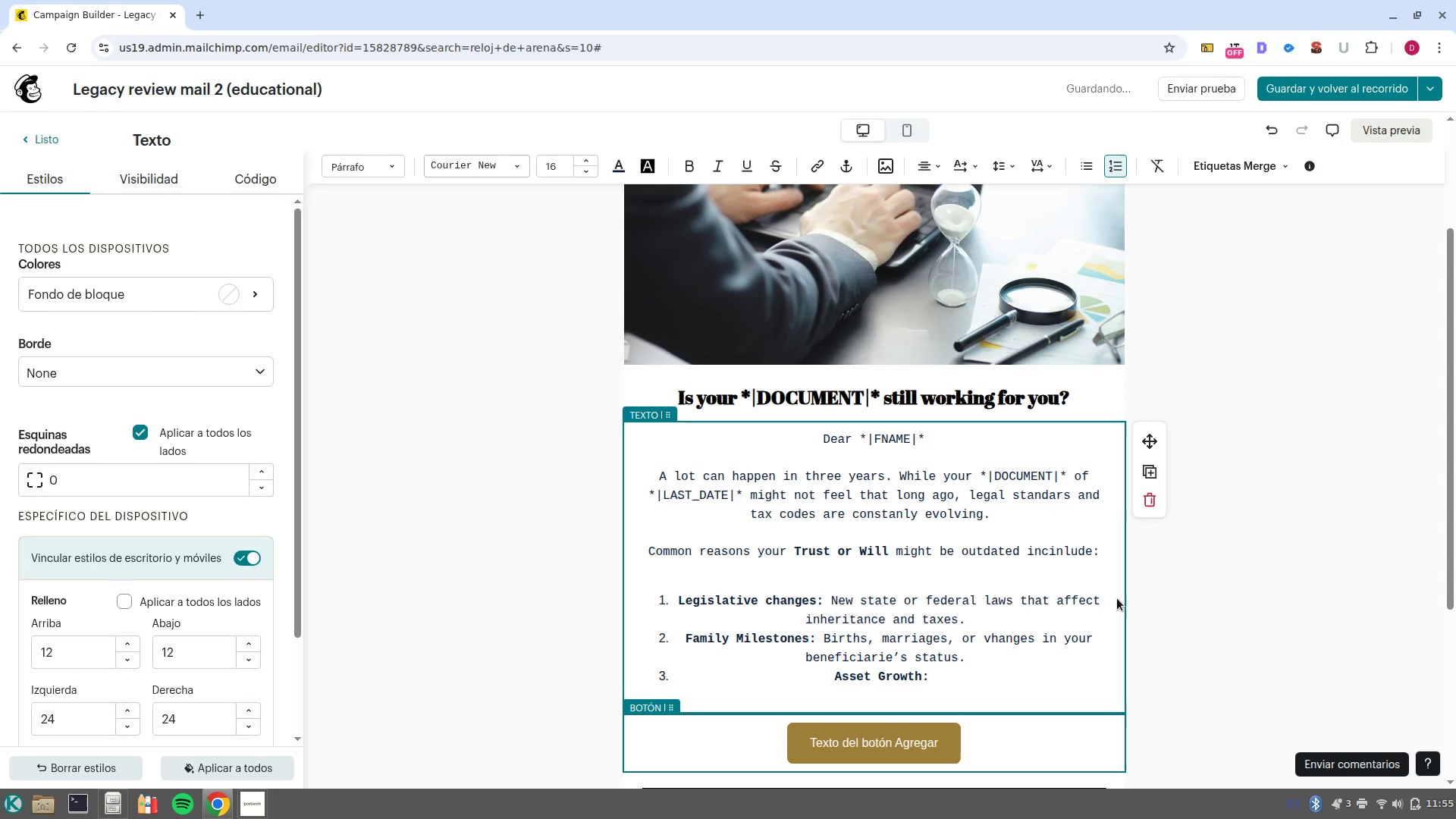 
type(Significant changes in your property of financial portfolio. )
 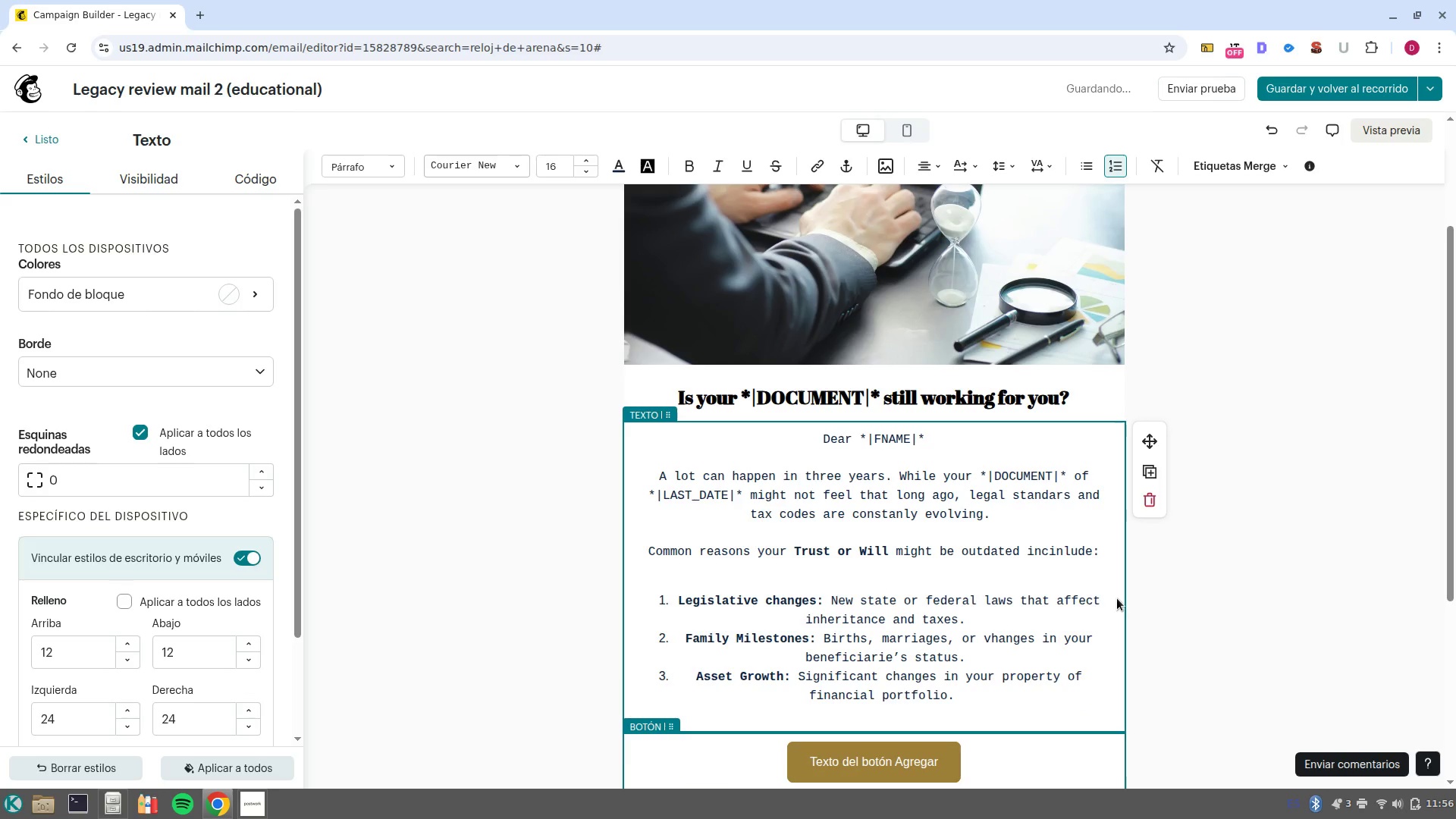 
key(Enter)
 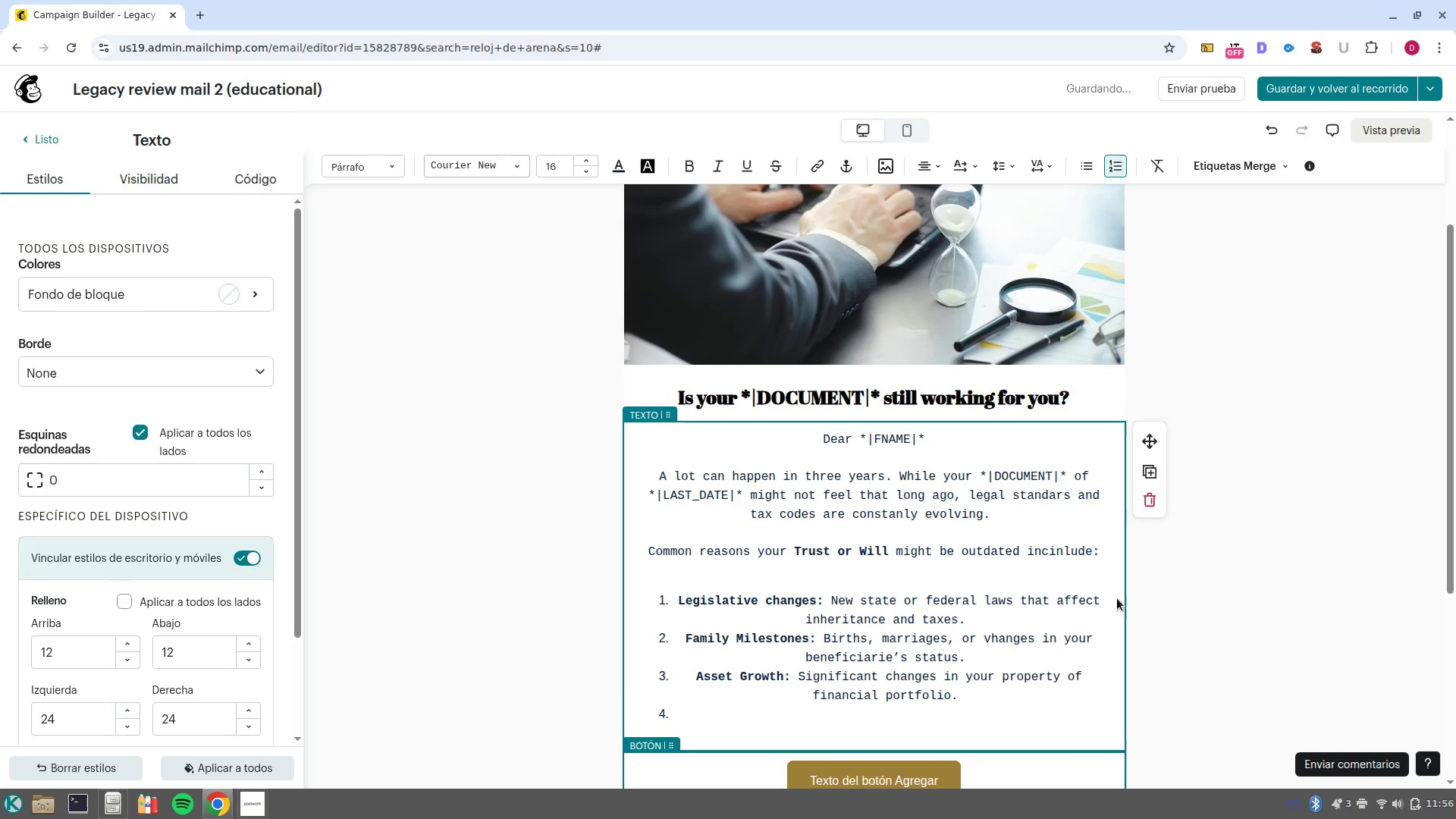 
key(Enter)
 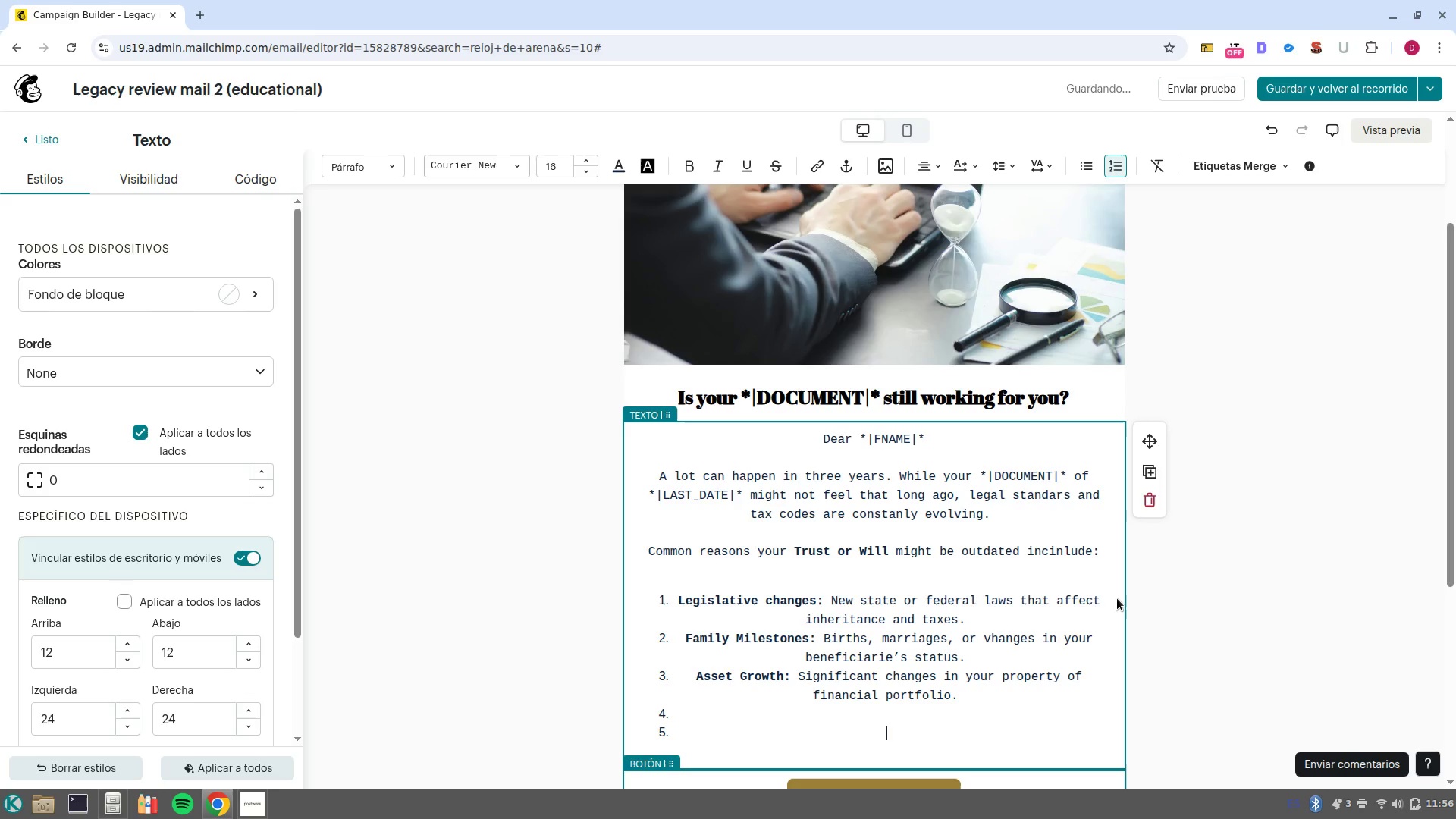 
key(Backspace)
 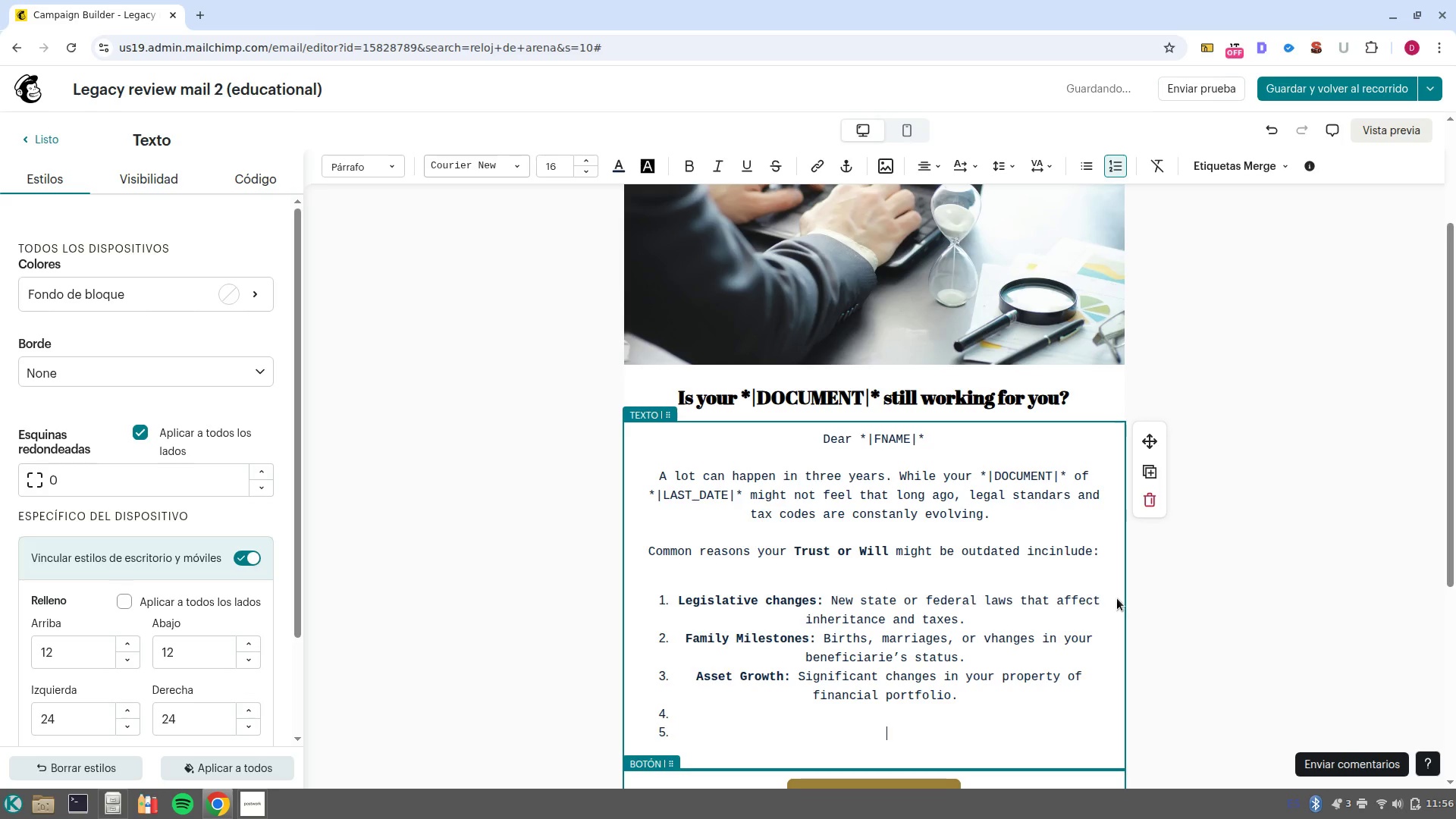 
key(Backspace)
 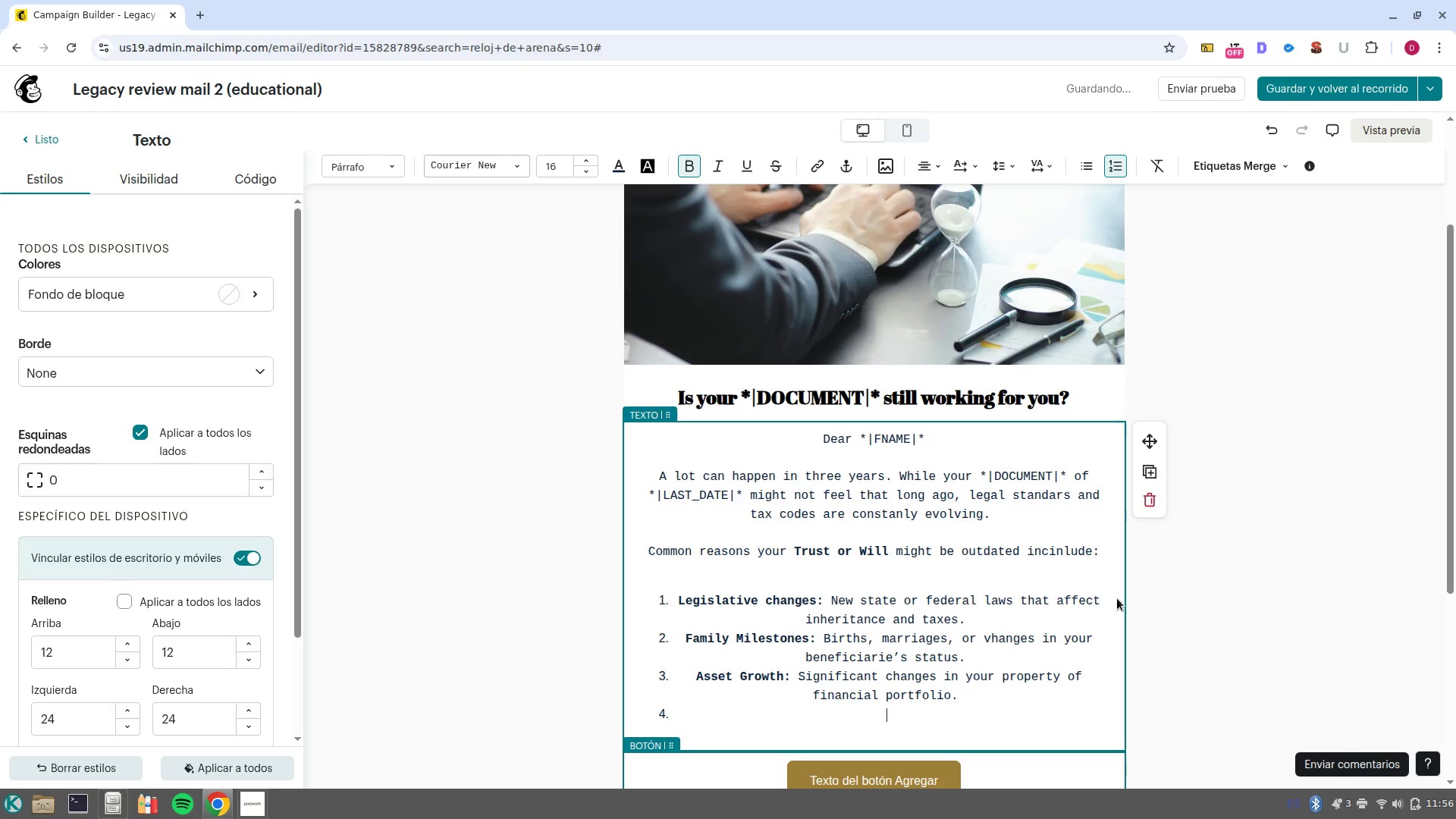 
key(Backspace)
 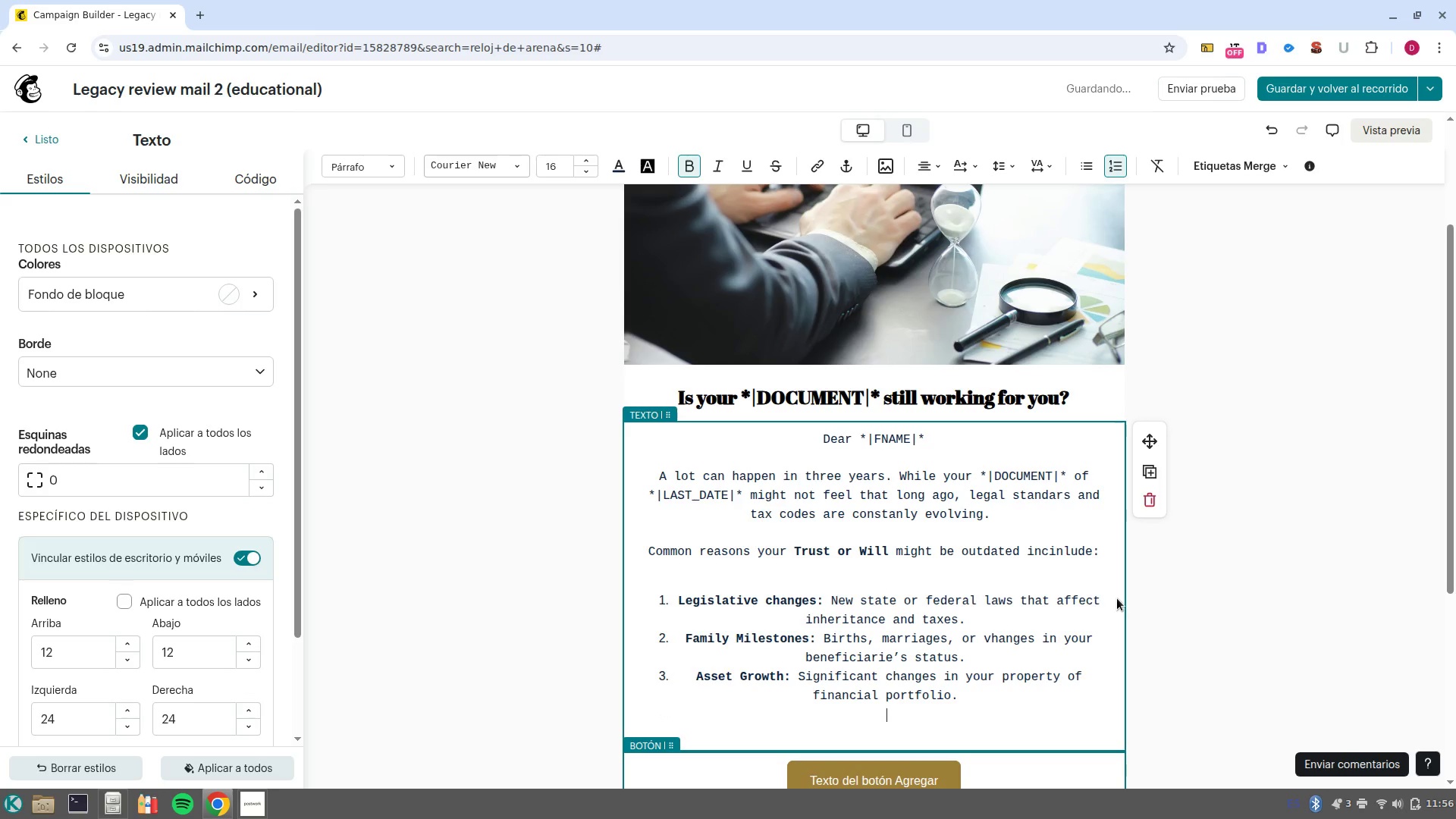 
key(Enter)
 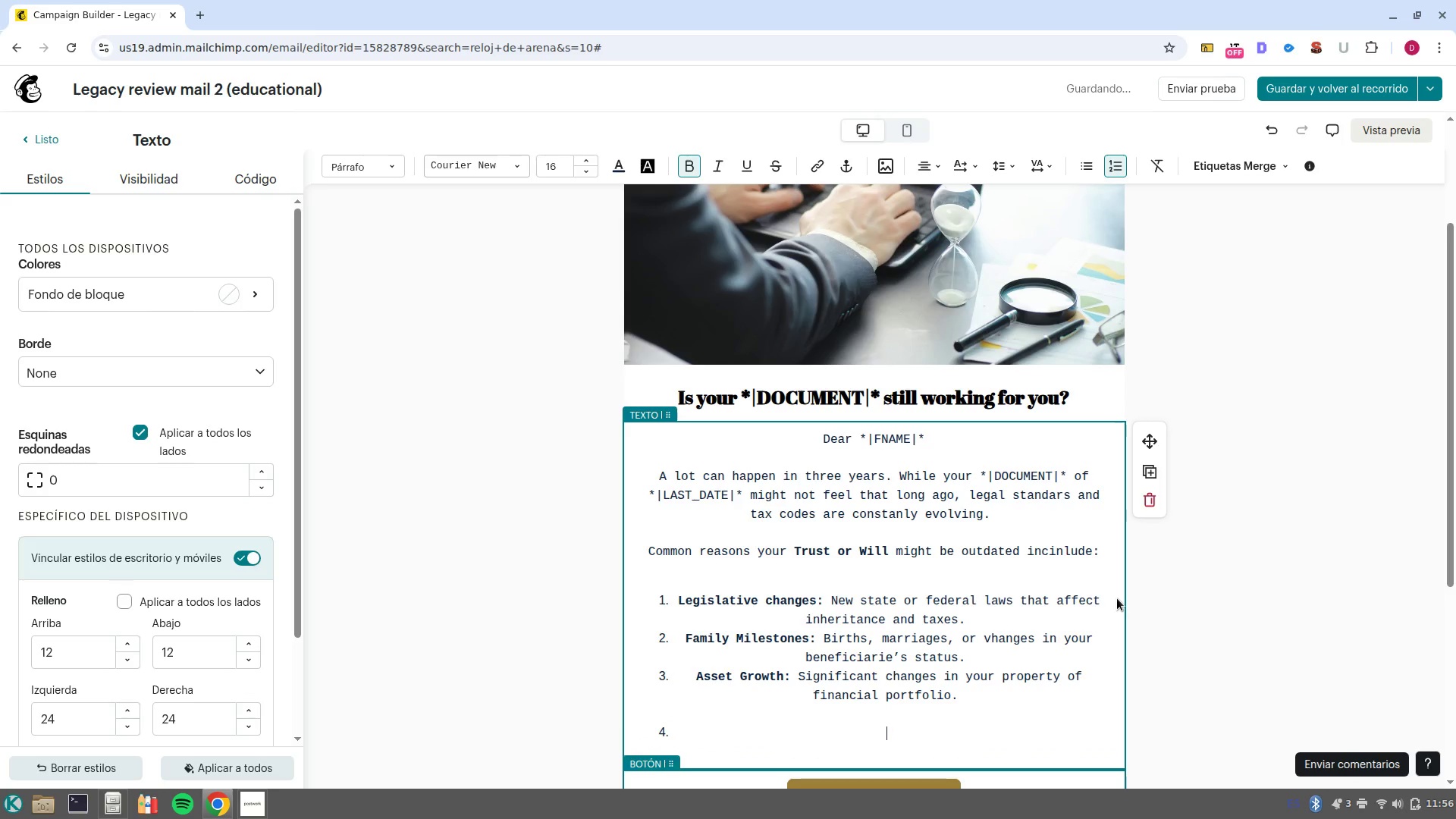 
key(Backspace)
 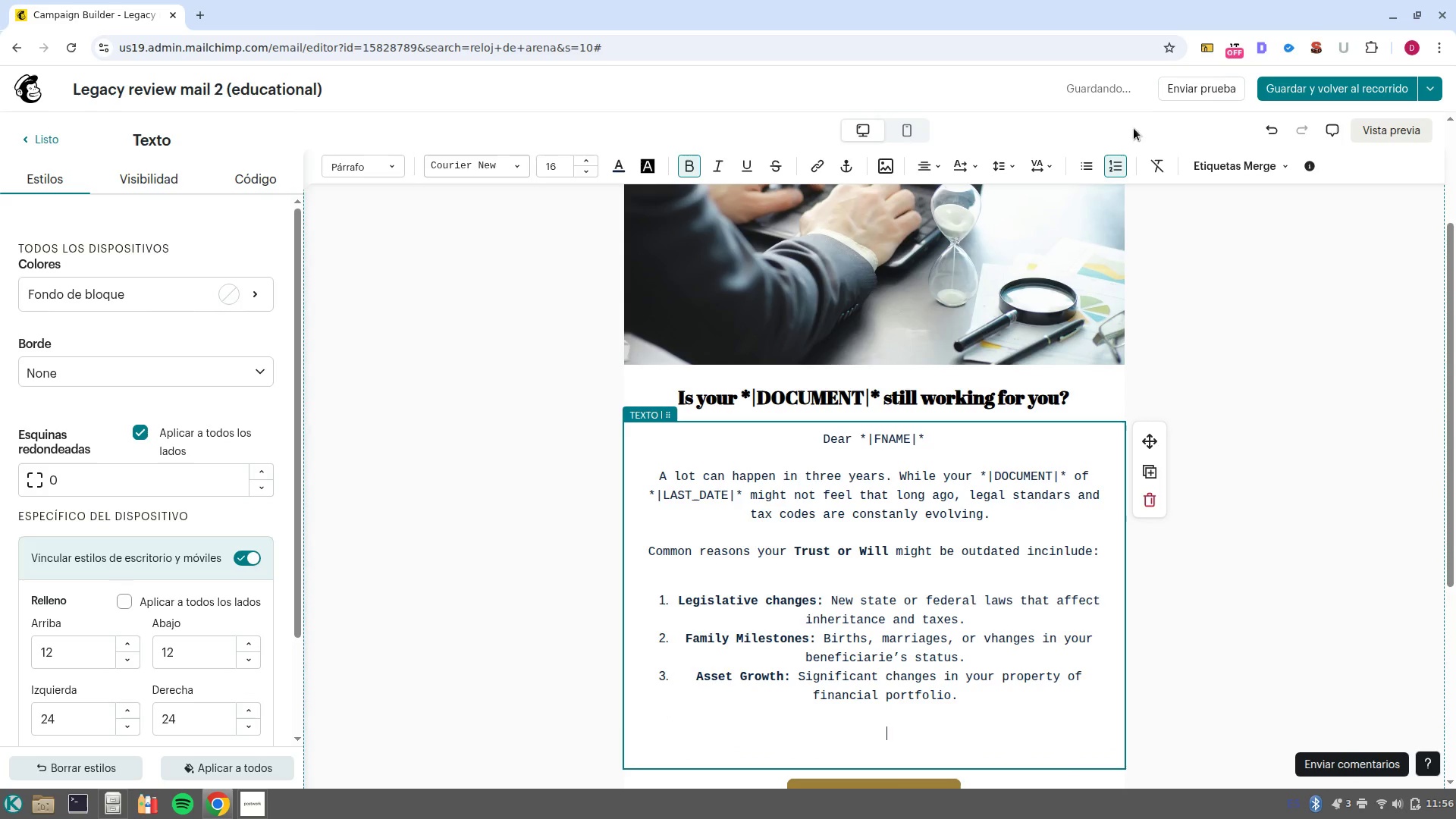 
left_click([1115, 162])
 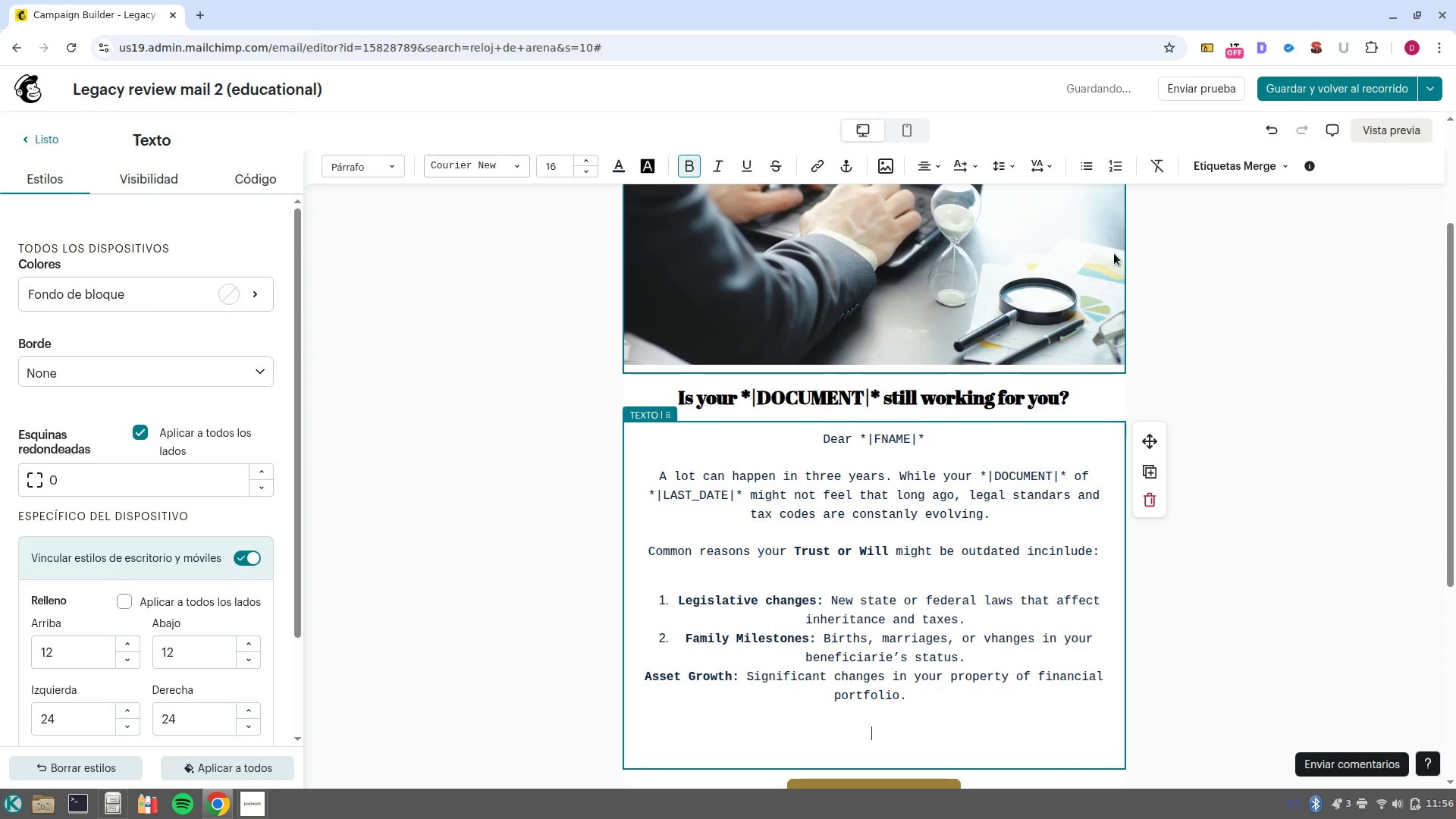 
key(Control+ControlLeft)
 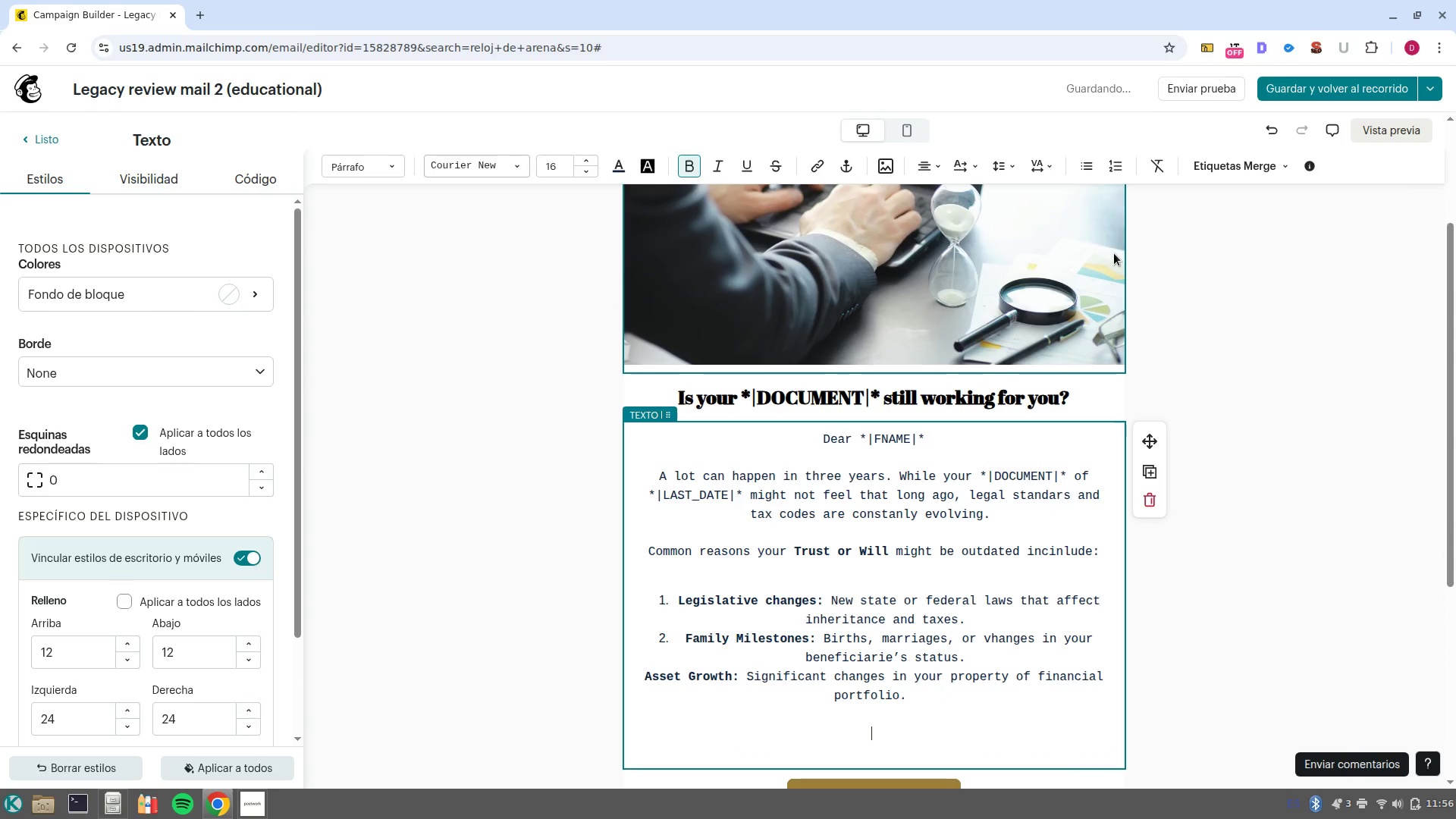 
key(ArrowUp)
 